 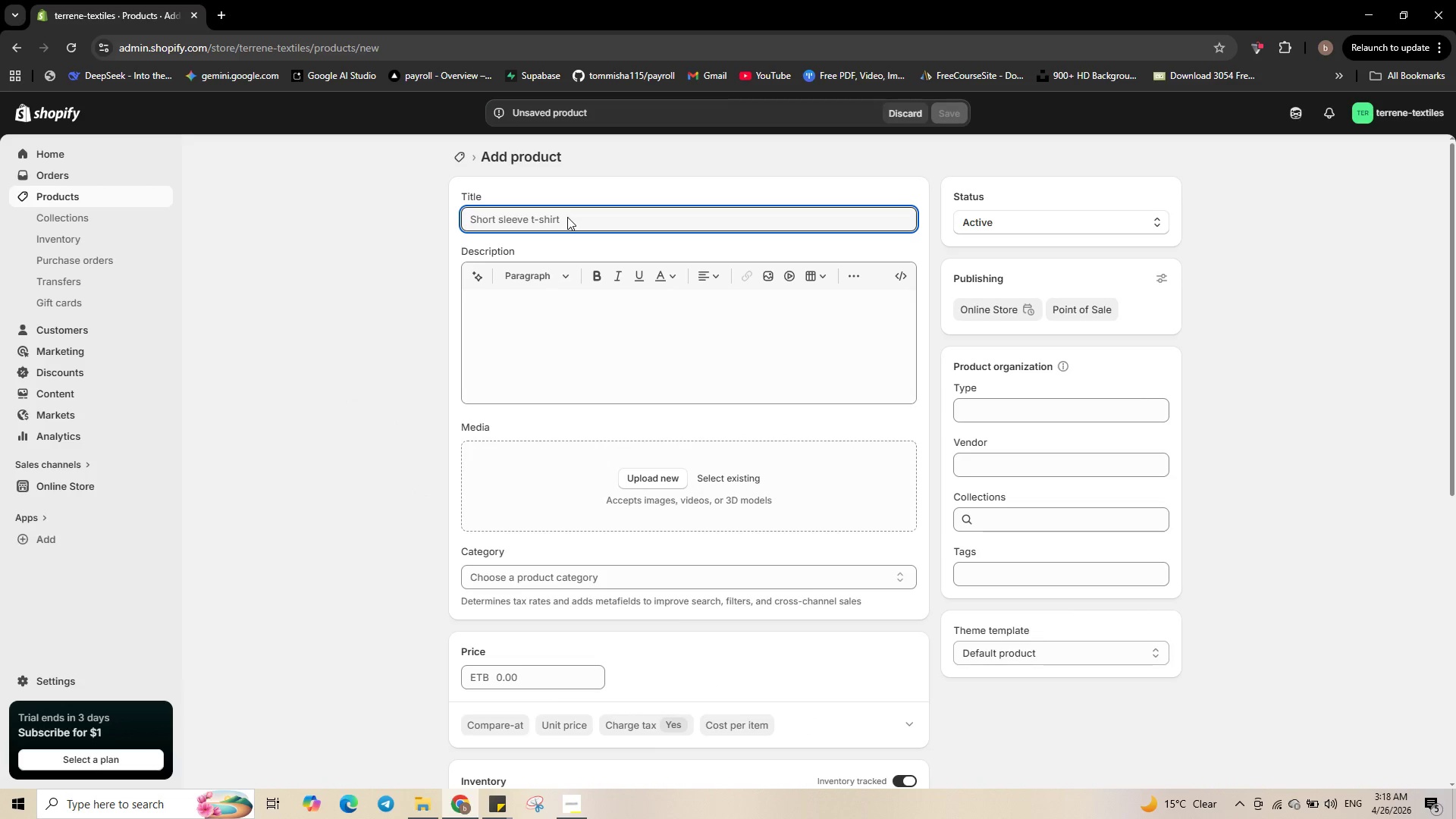 
type(Deadstock Cotton Lawn Bundle )
 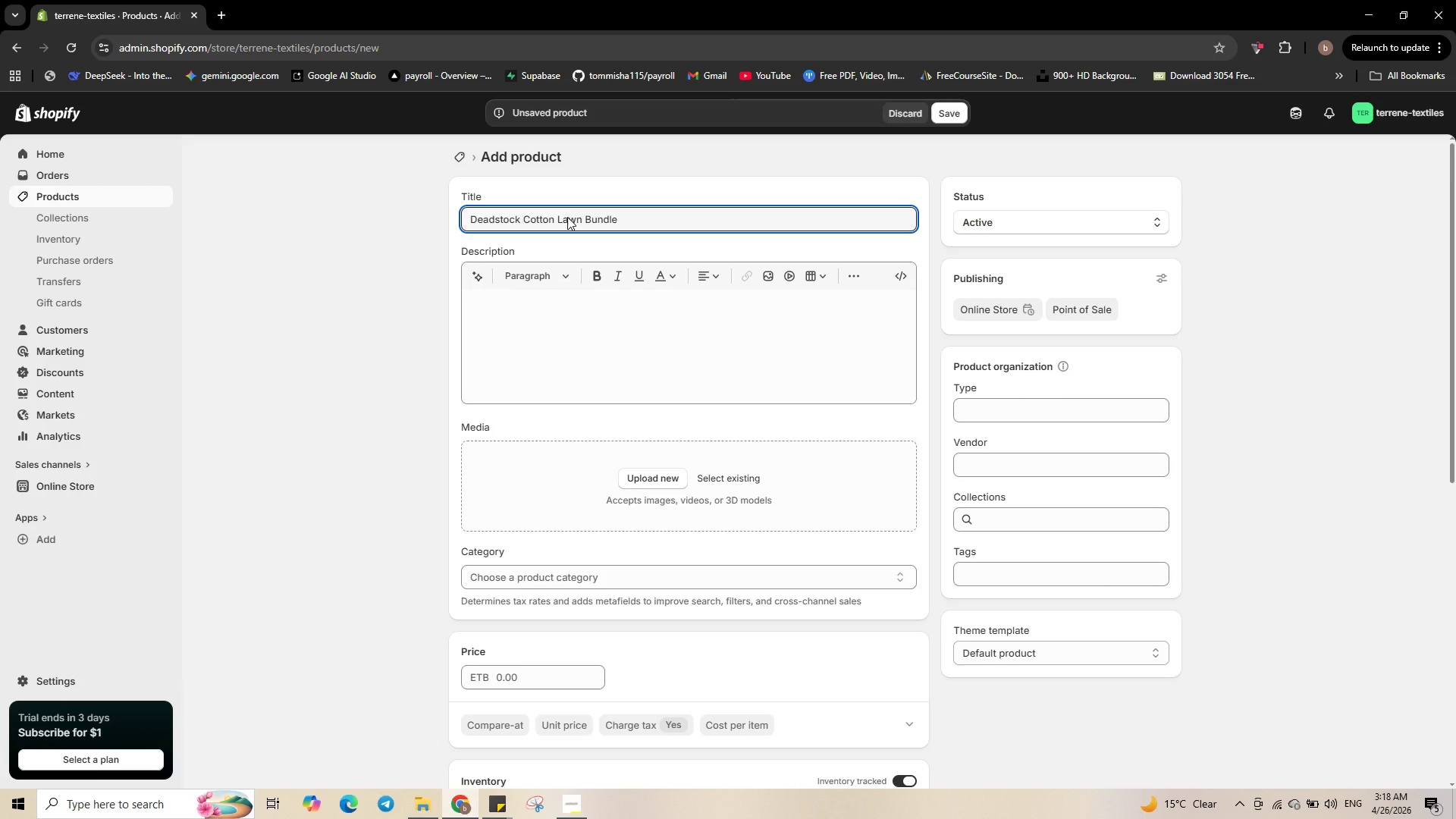 
wait(6.28)
 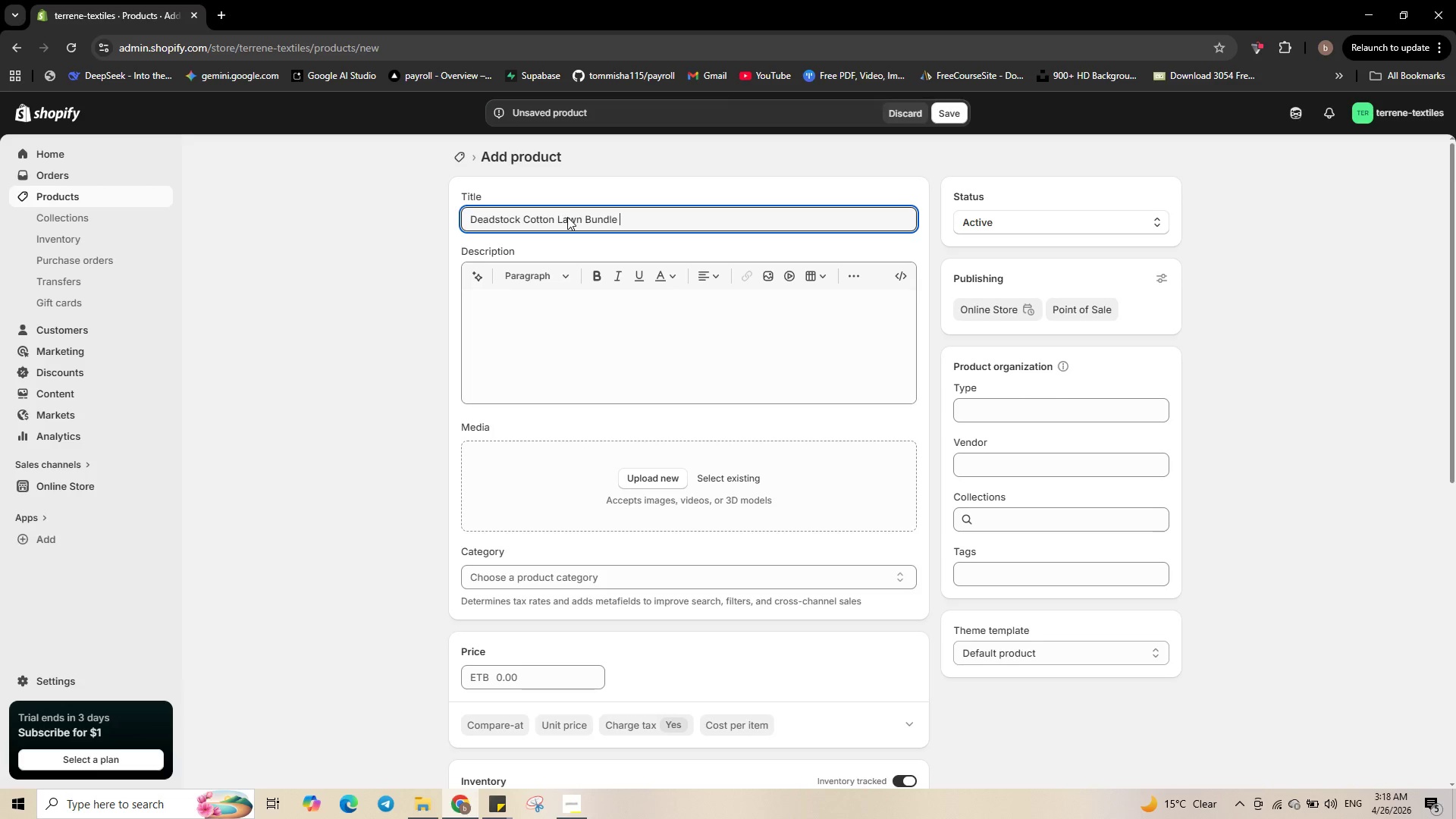 
left_click([562, 323])
 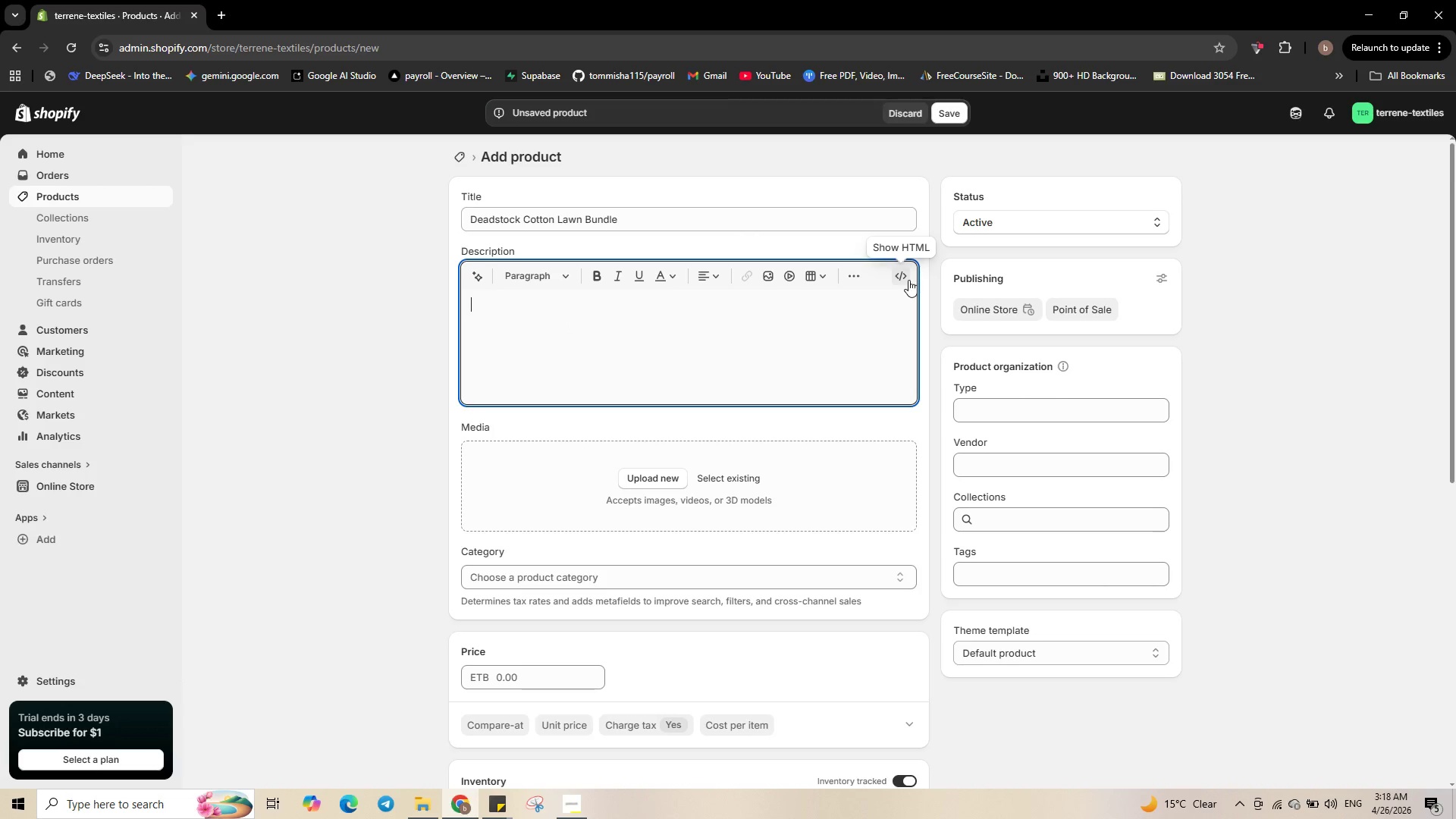 
left_click([908, 281])
 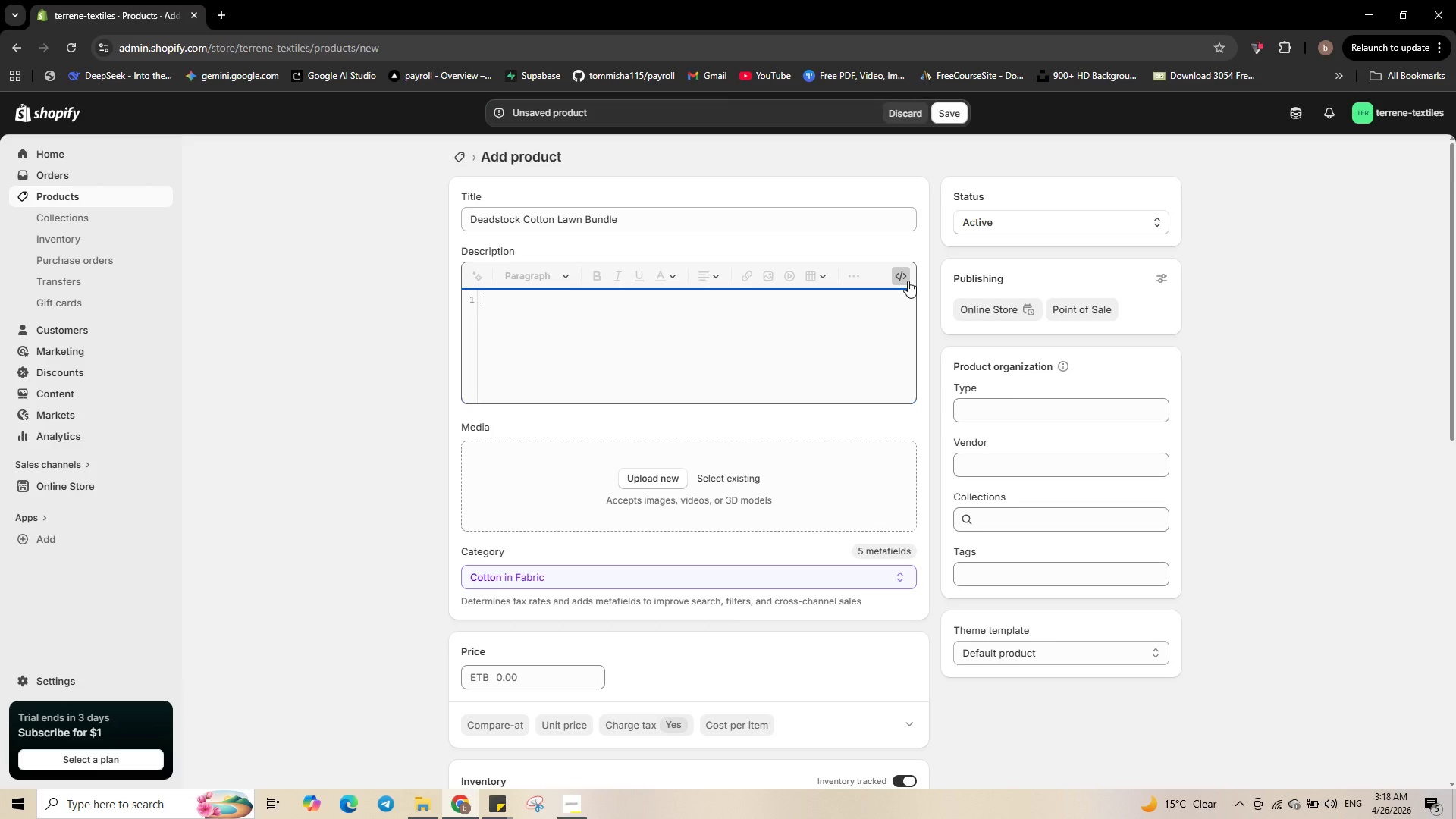 
wait(9.5)
 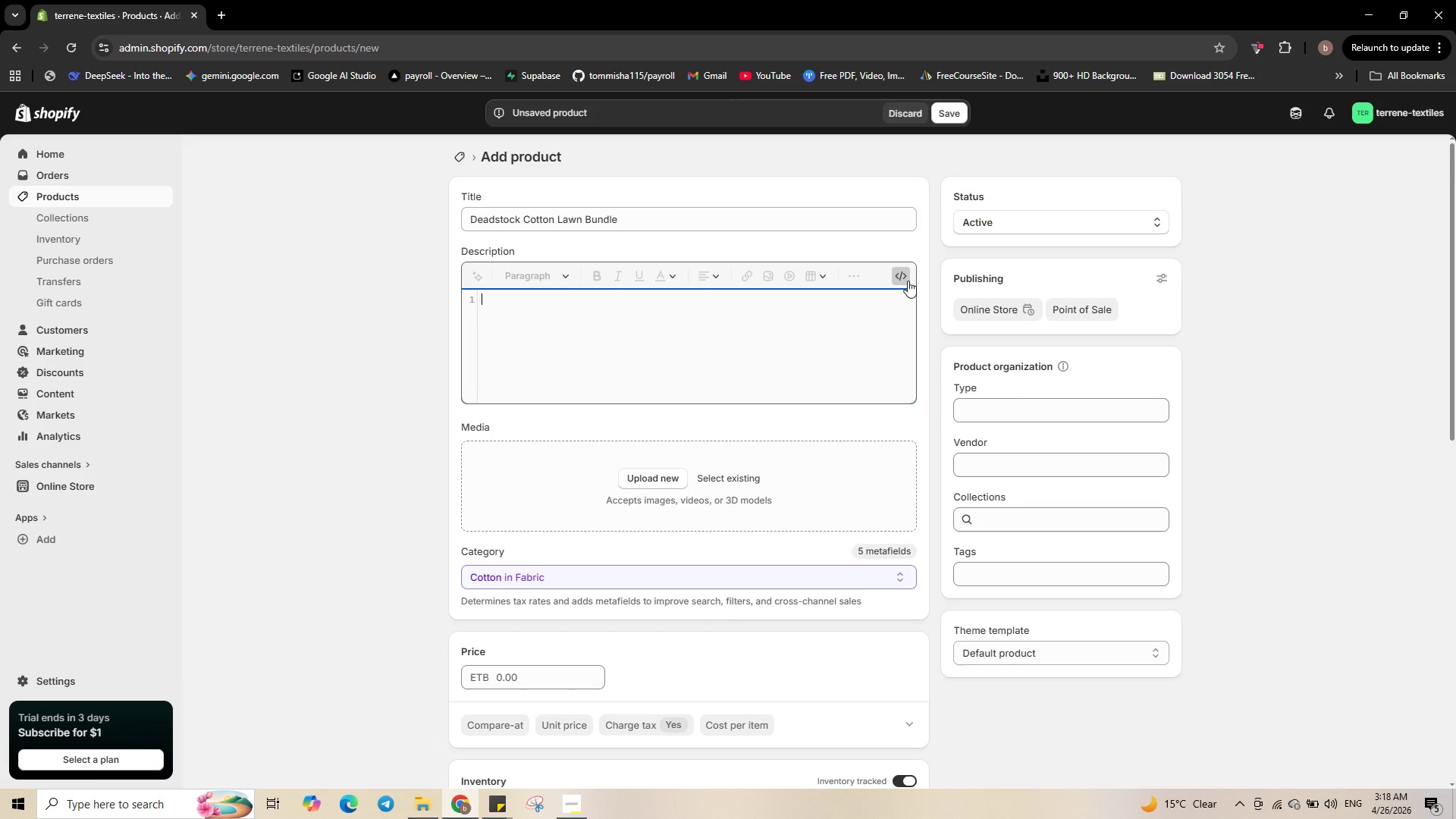 
key(Shift+Comma)
 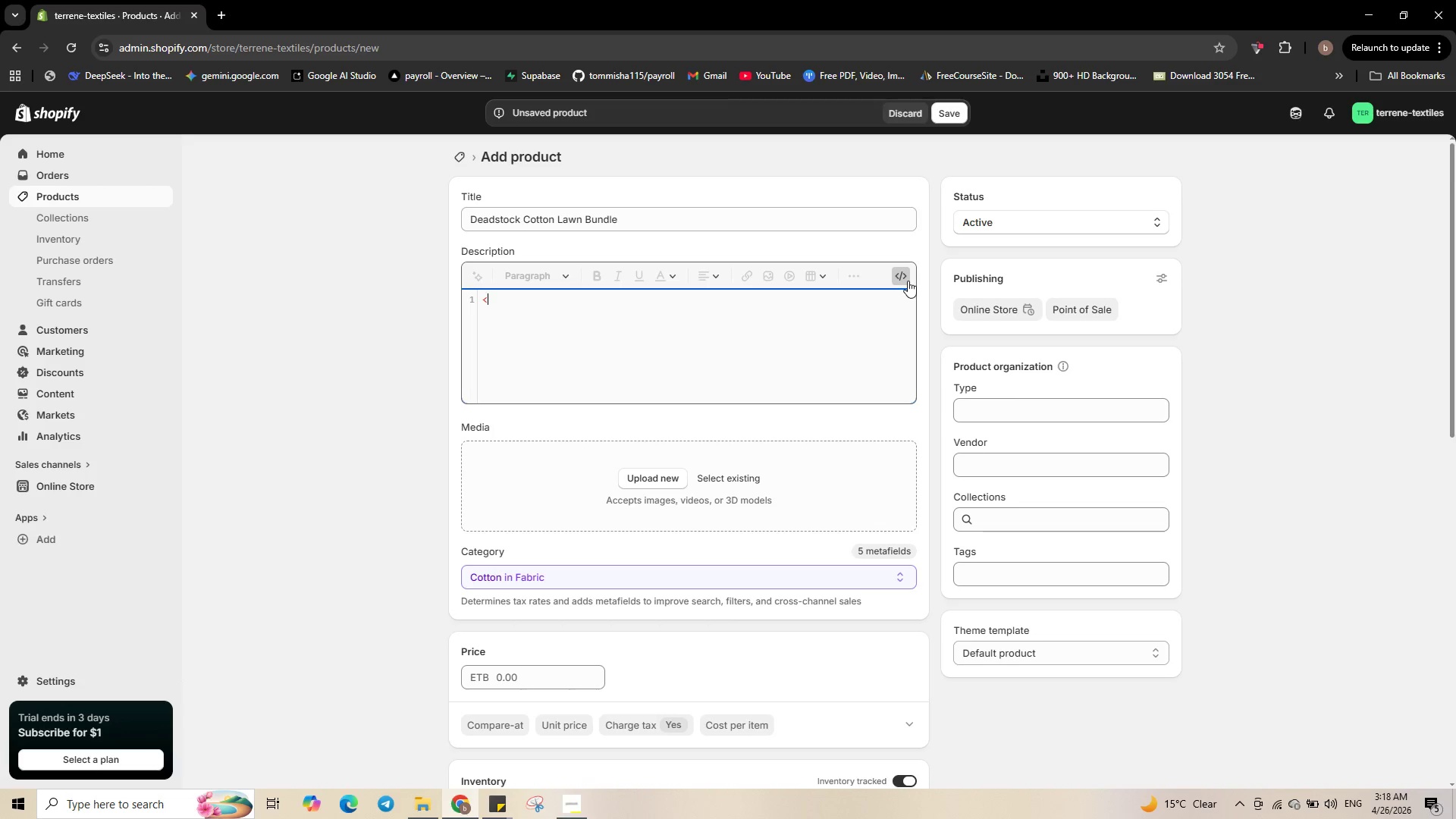 
type(p>Lightweight )
 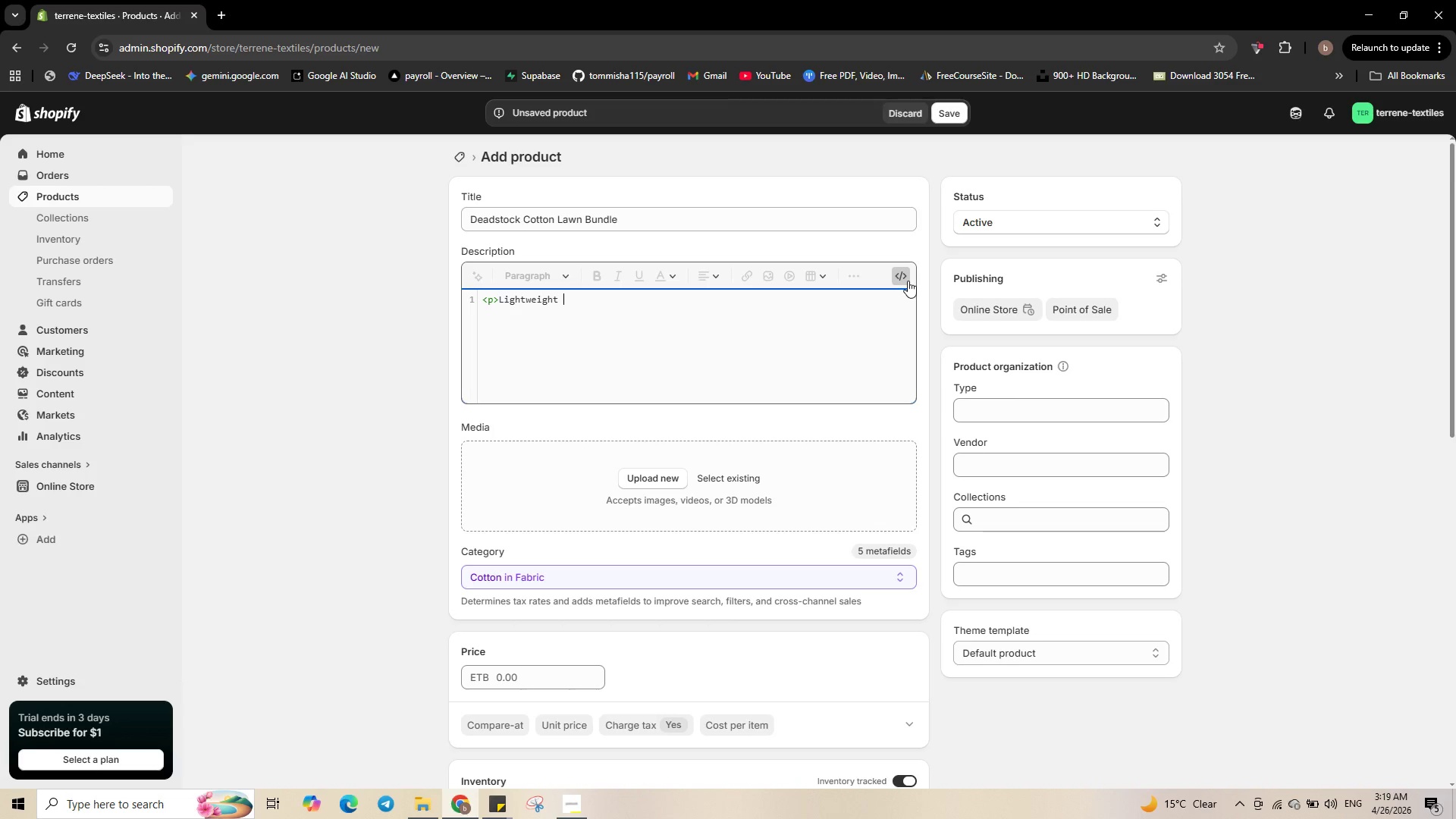 
key(Backspace)
type(, cris)
 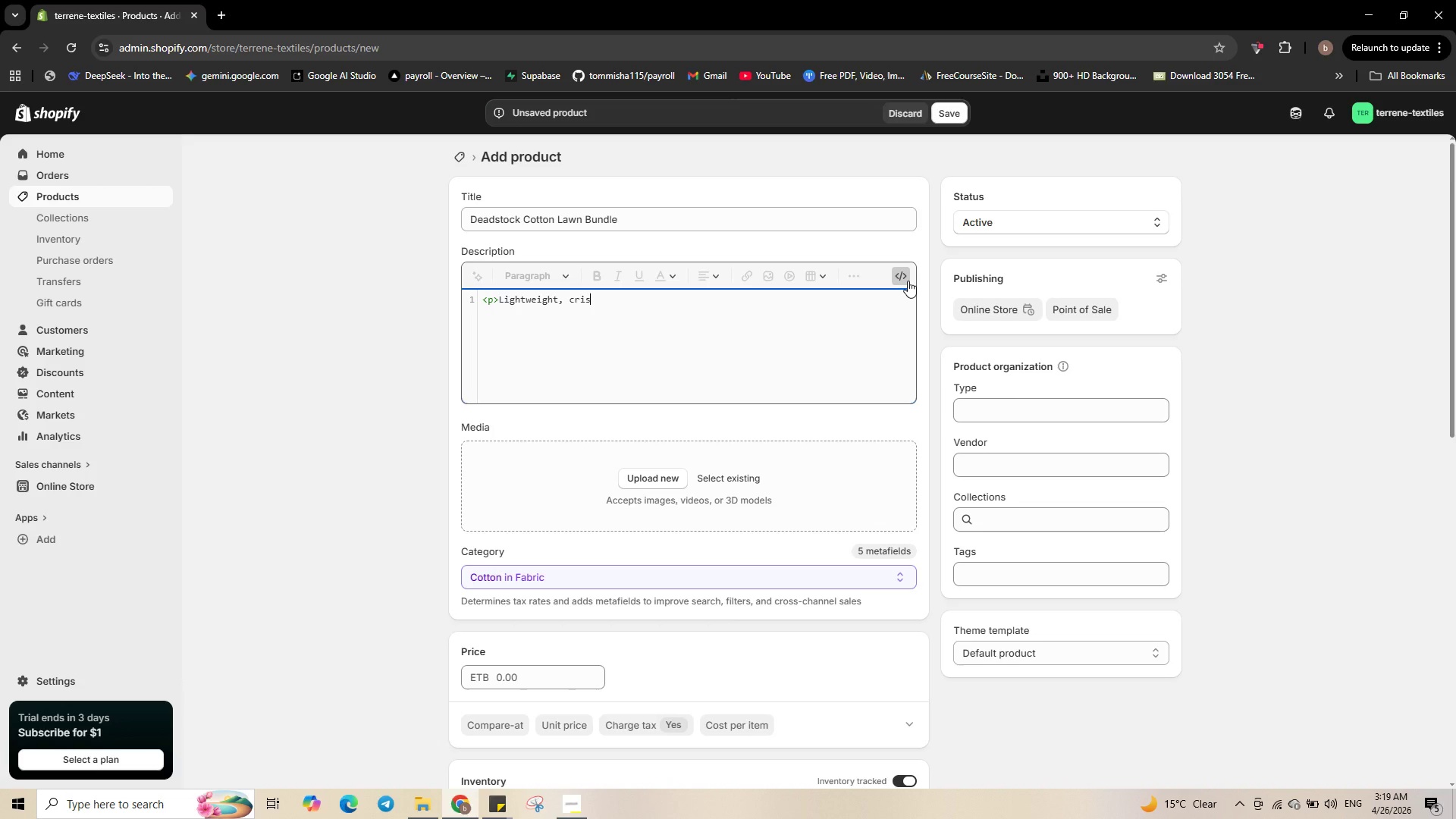 
wait(5.08)
 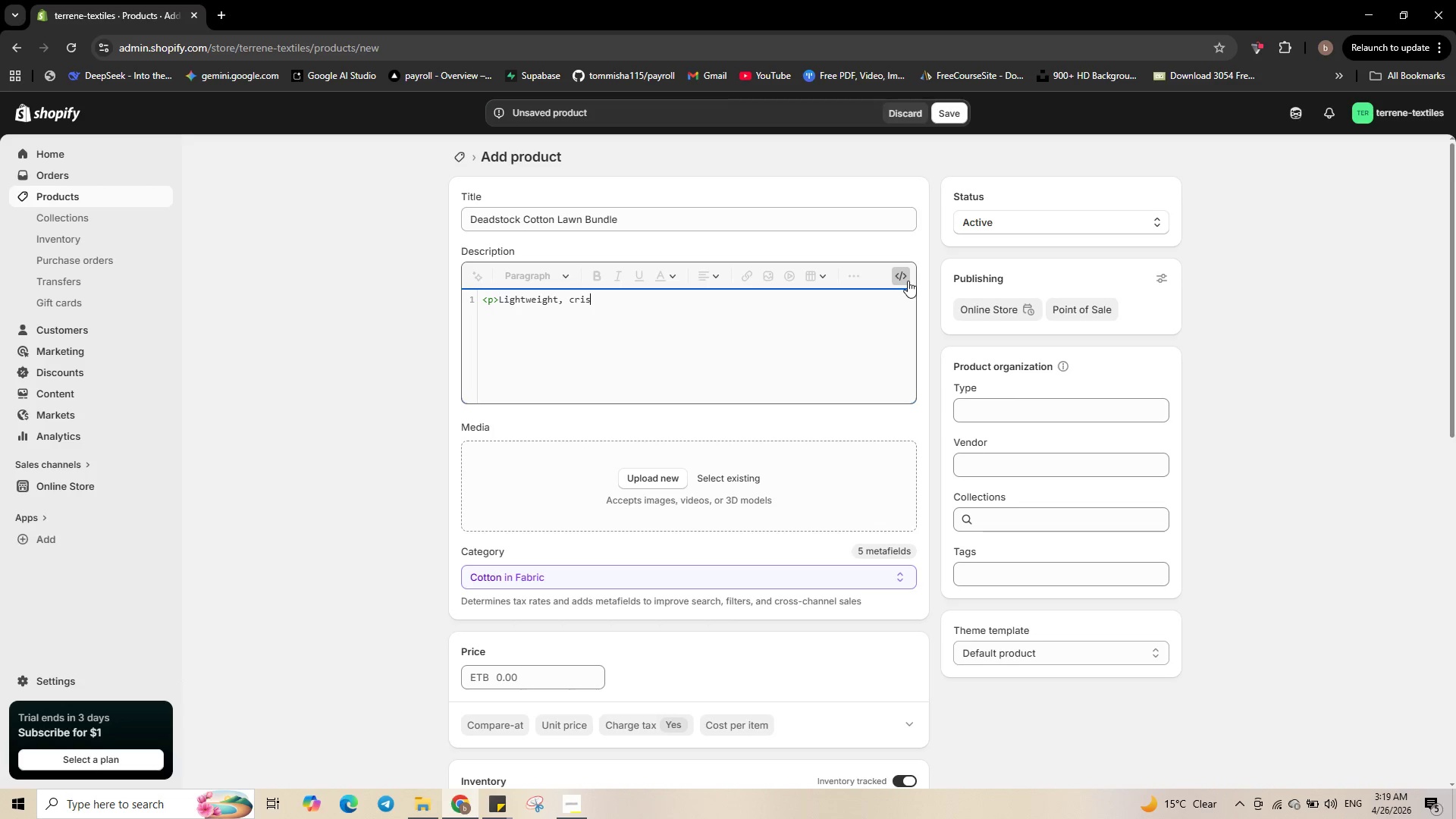 
key(Backspace)
key(Backspace)
key(Backspace)
type(risp )
 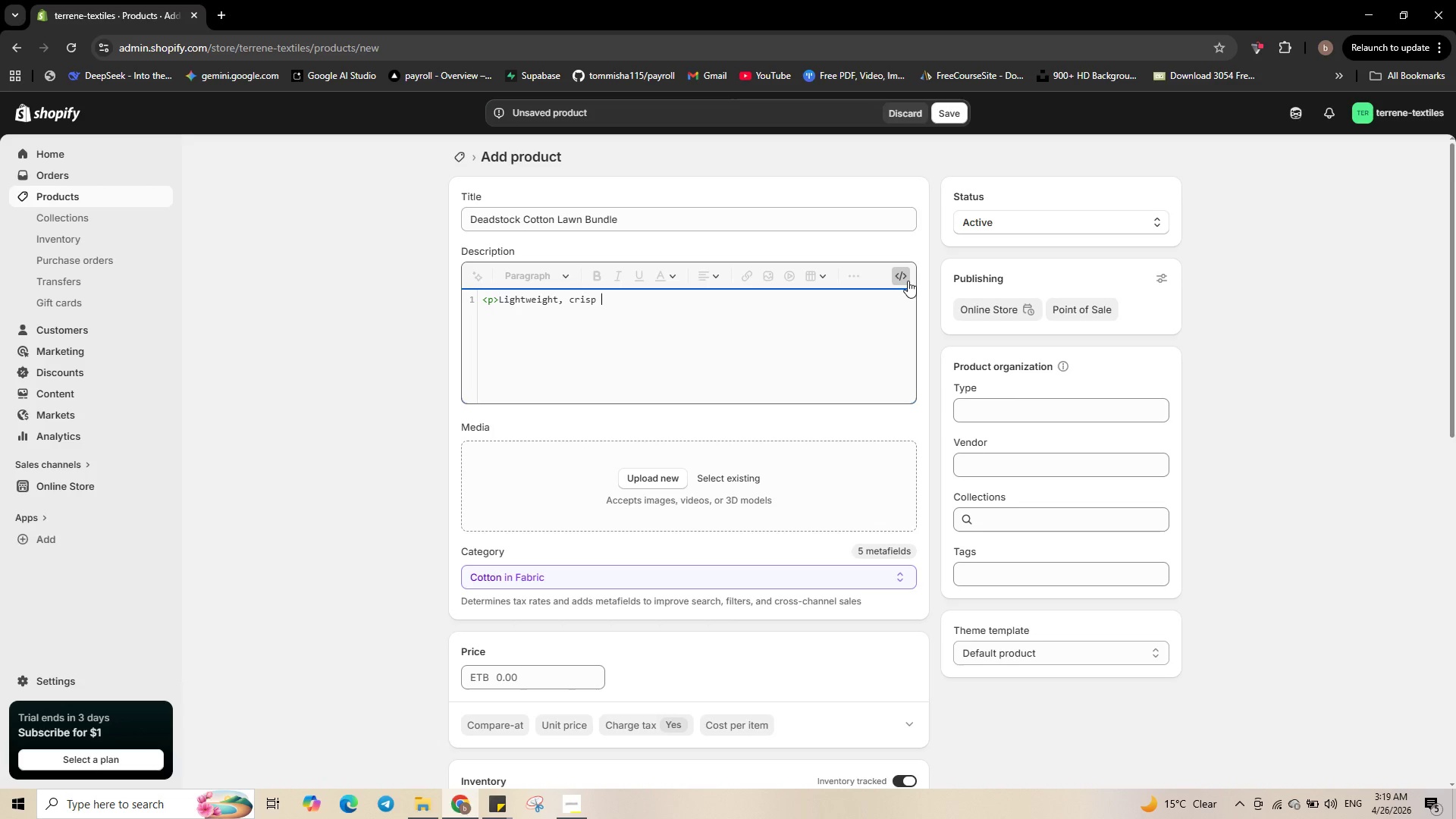 
type(cotton lawn )
 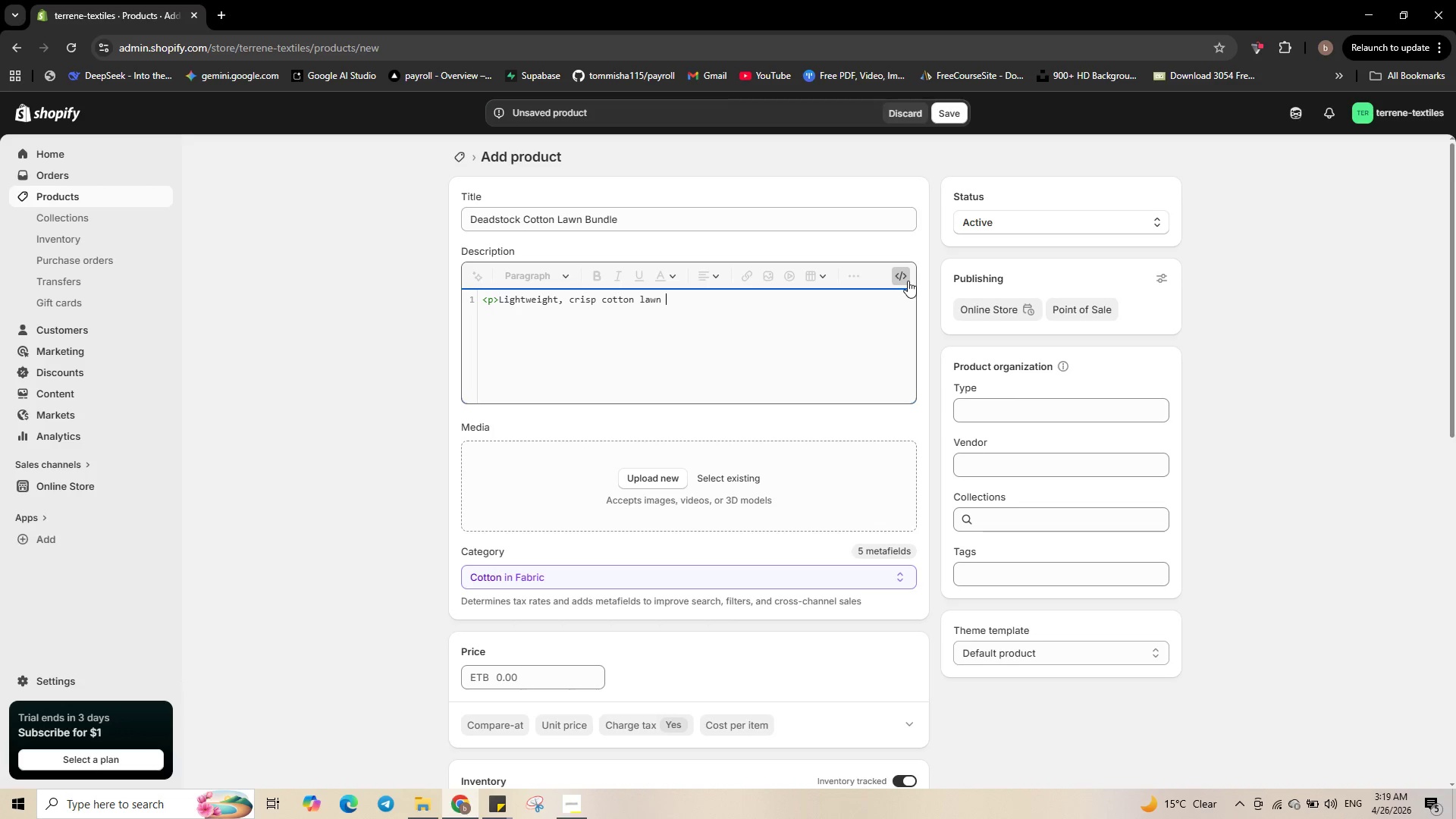 
type(printed)
 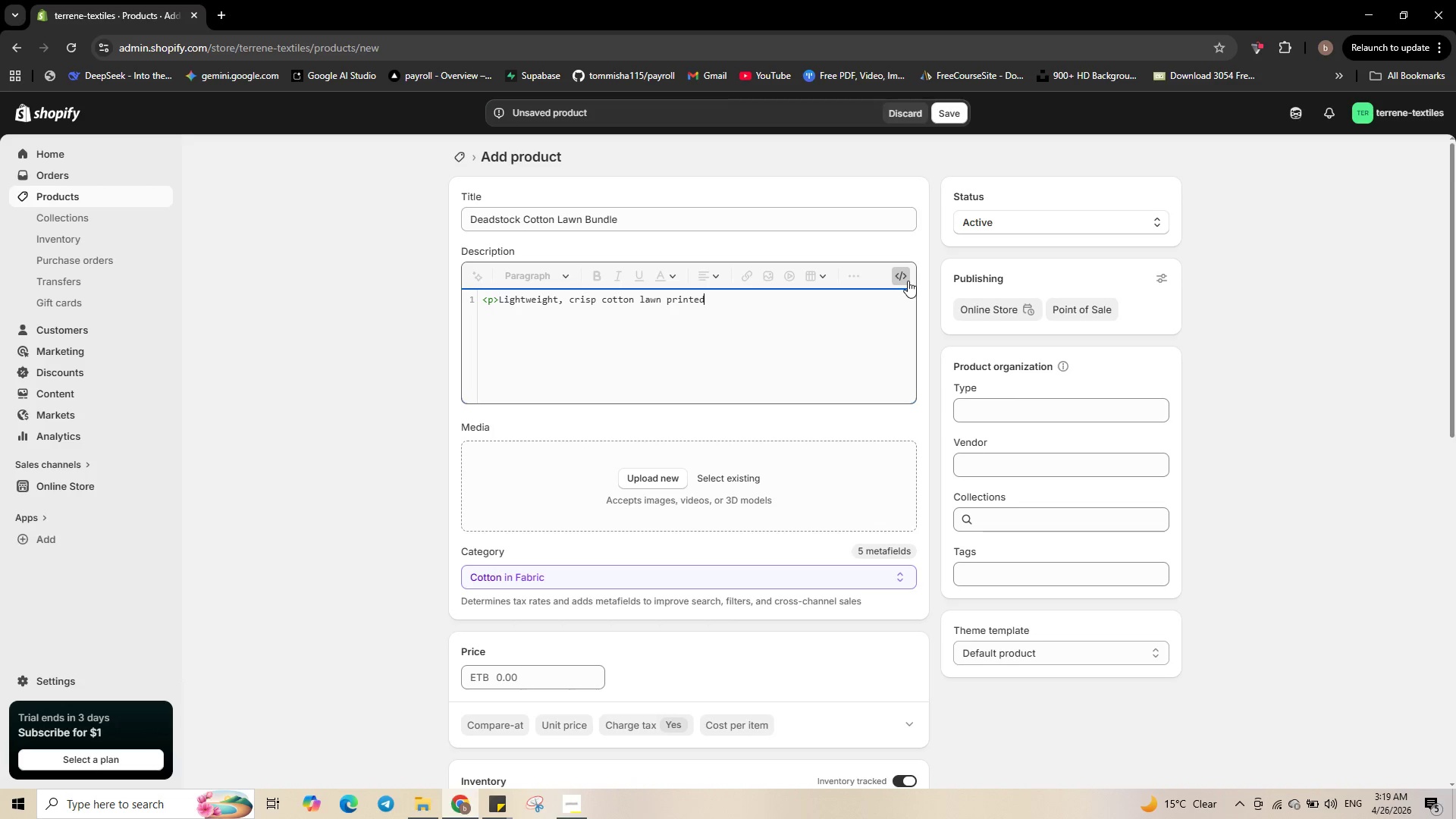 
type( with )
 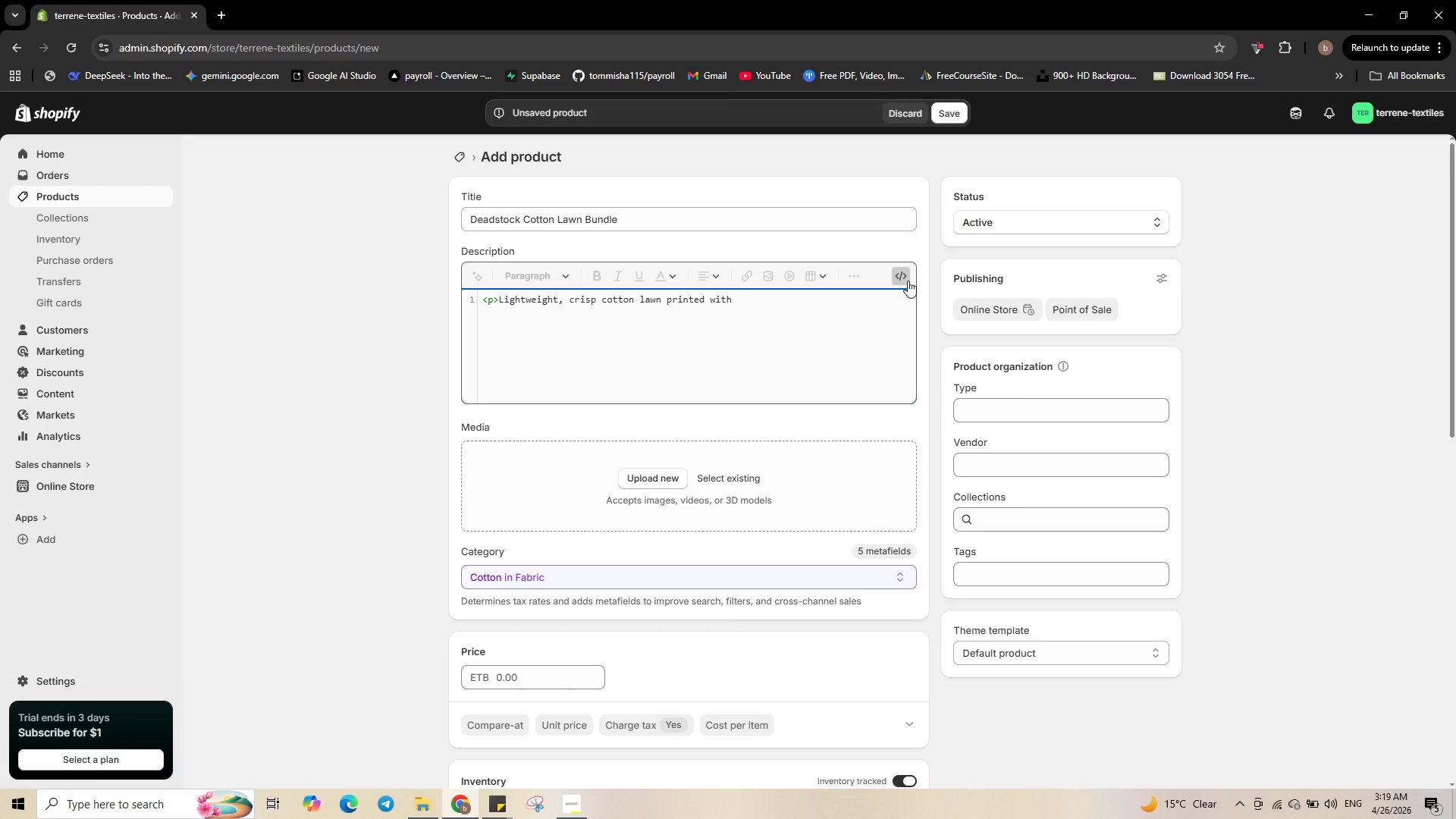 
wait(6.02)
 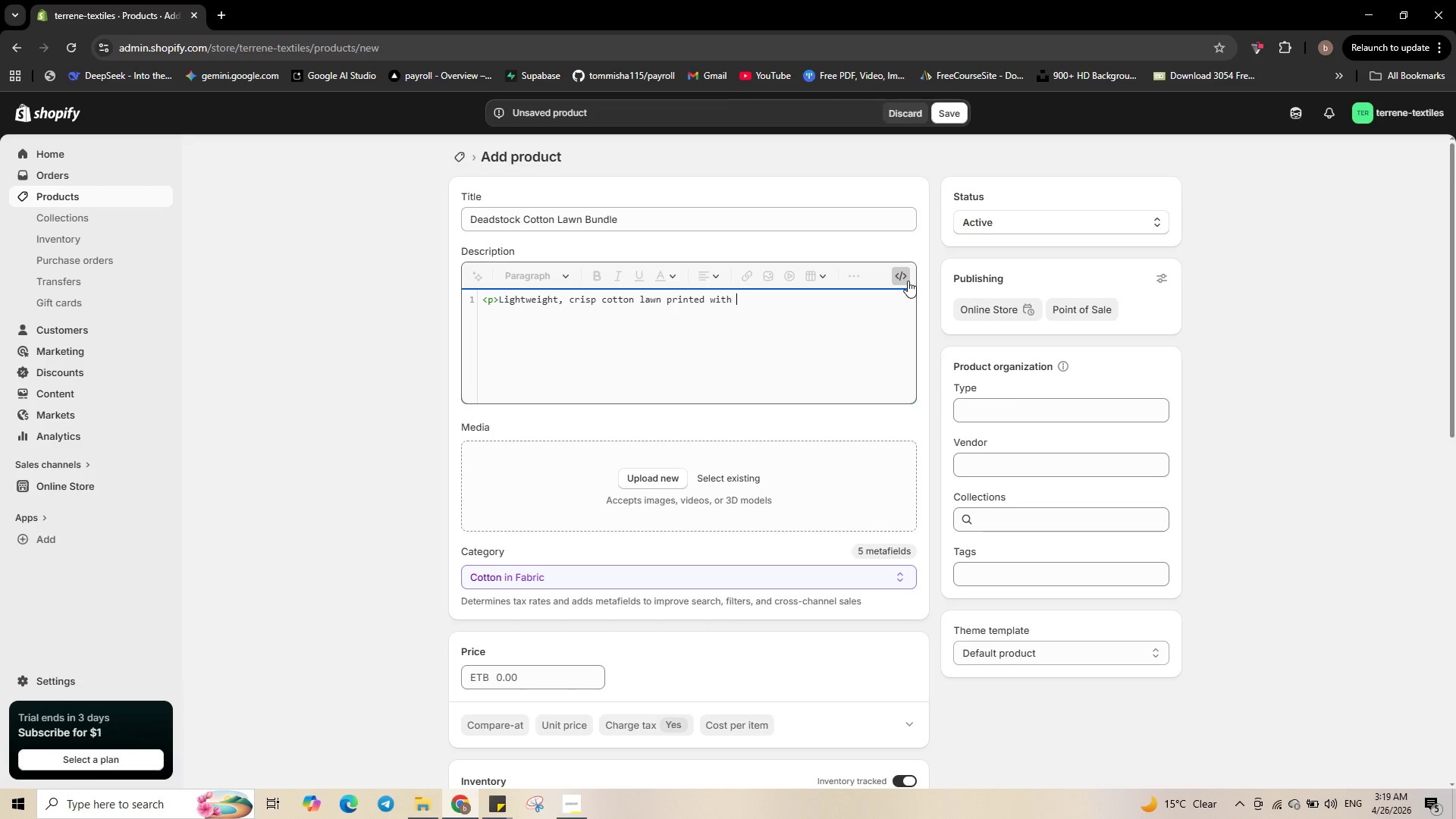 
type(a delicate floral. Ideal)
 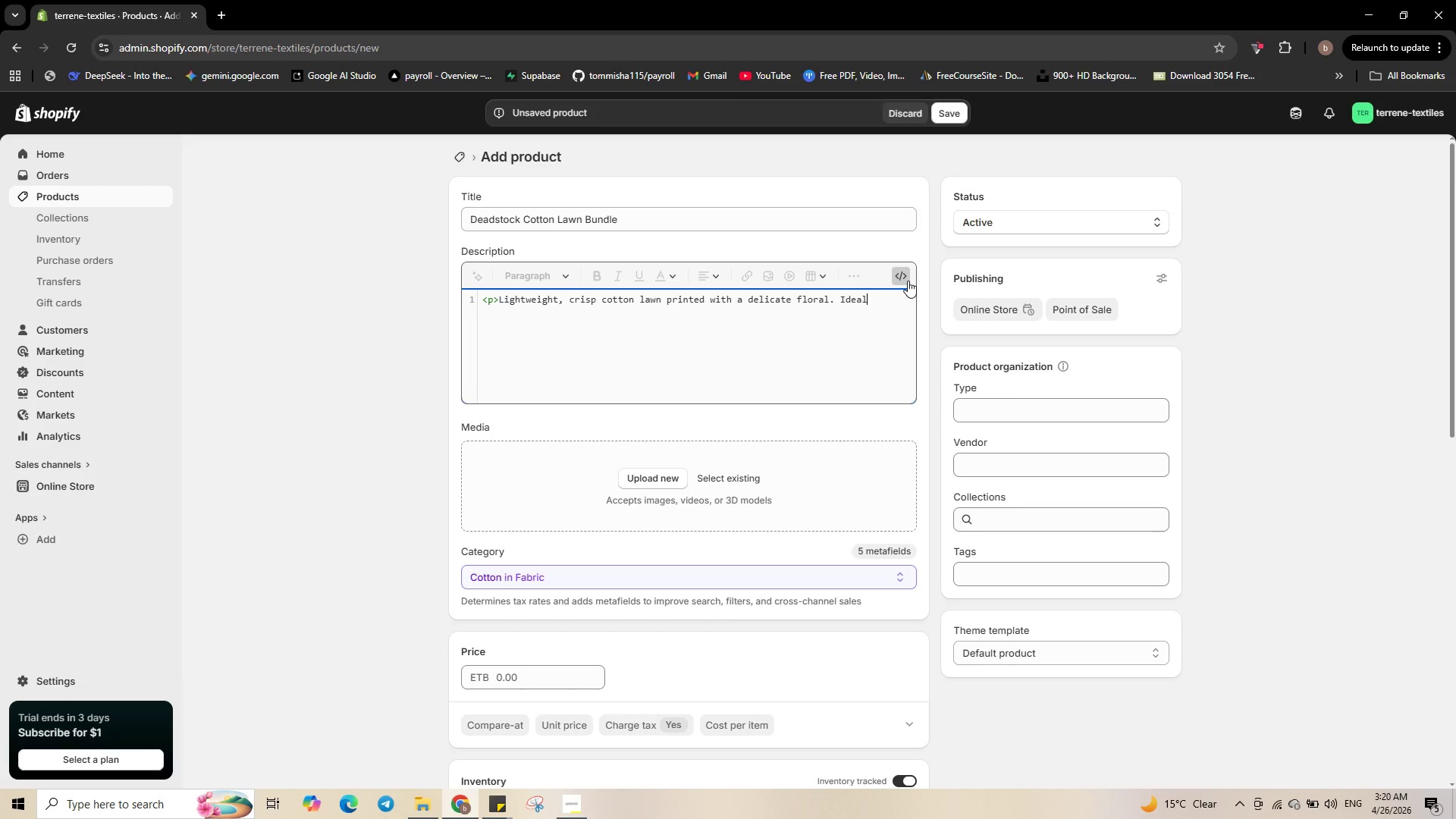 
type(for )
key(Backspace)
key(Backspace)
key(Backspace)
key(Backspace)
type( for )
 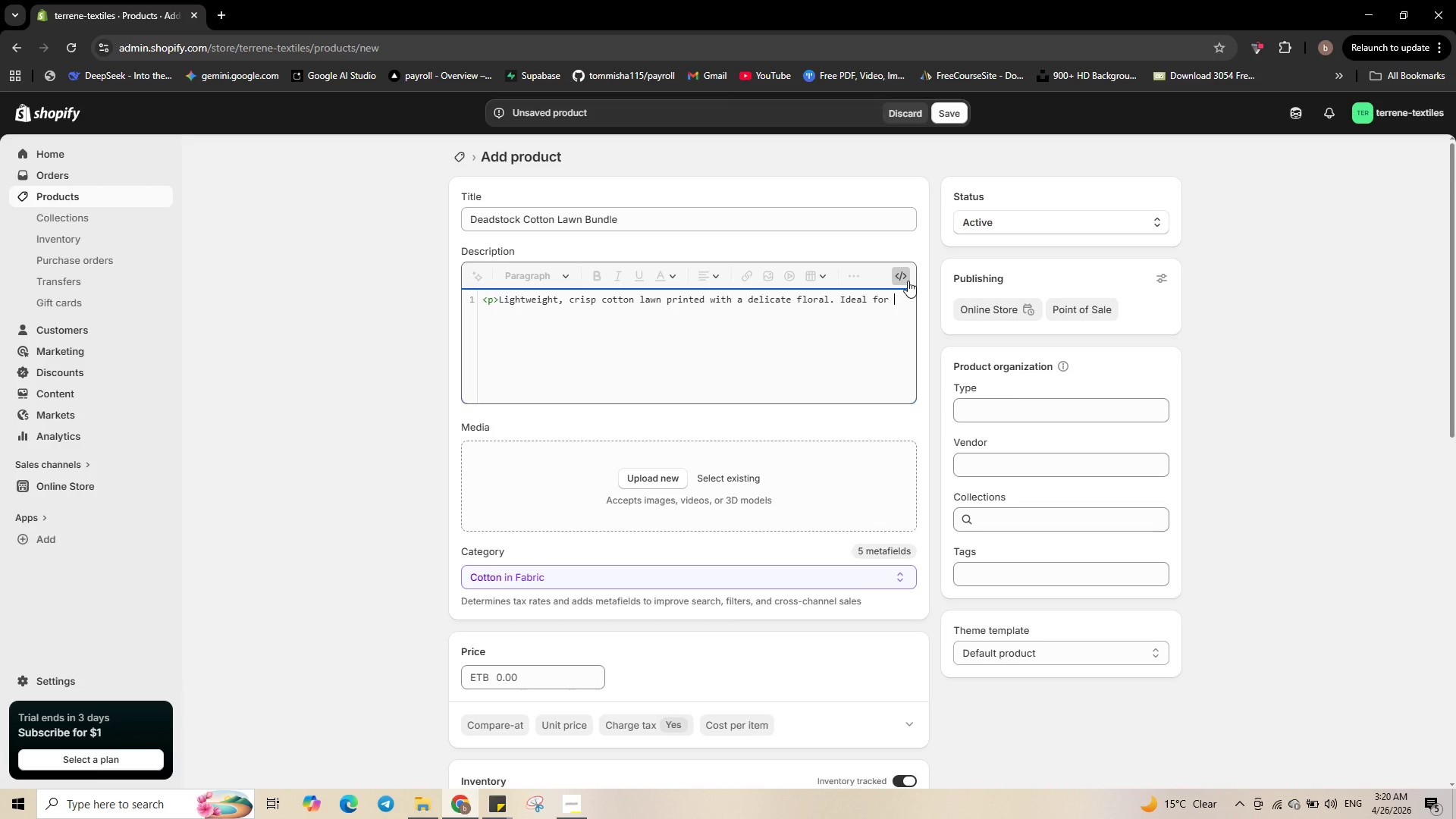 
type(blouses, dresses aa)
key(Backspace)
type(nd )
 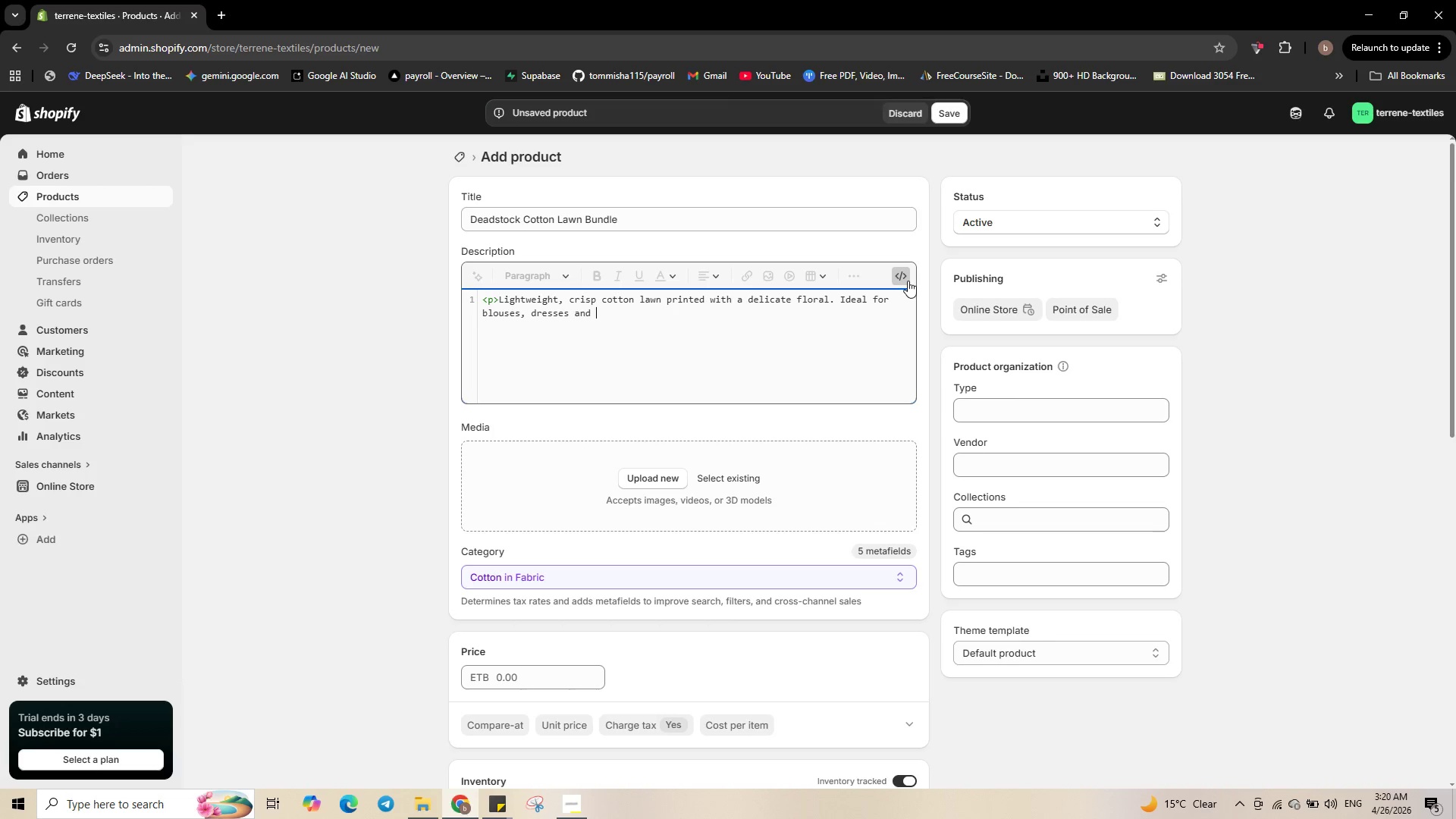 
type(children's clothing. The bundle gives you )
 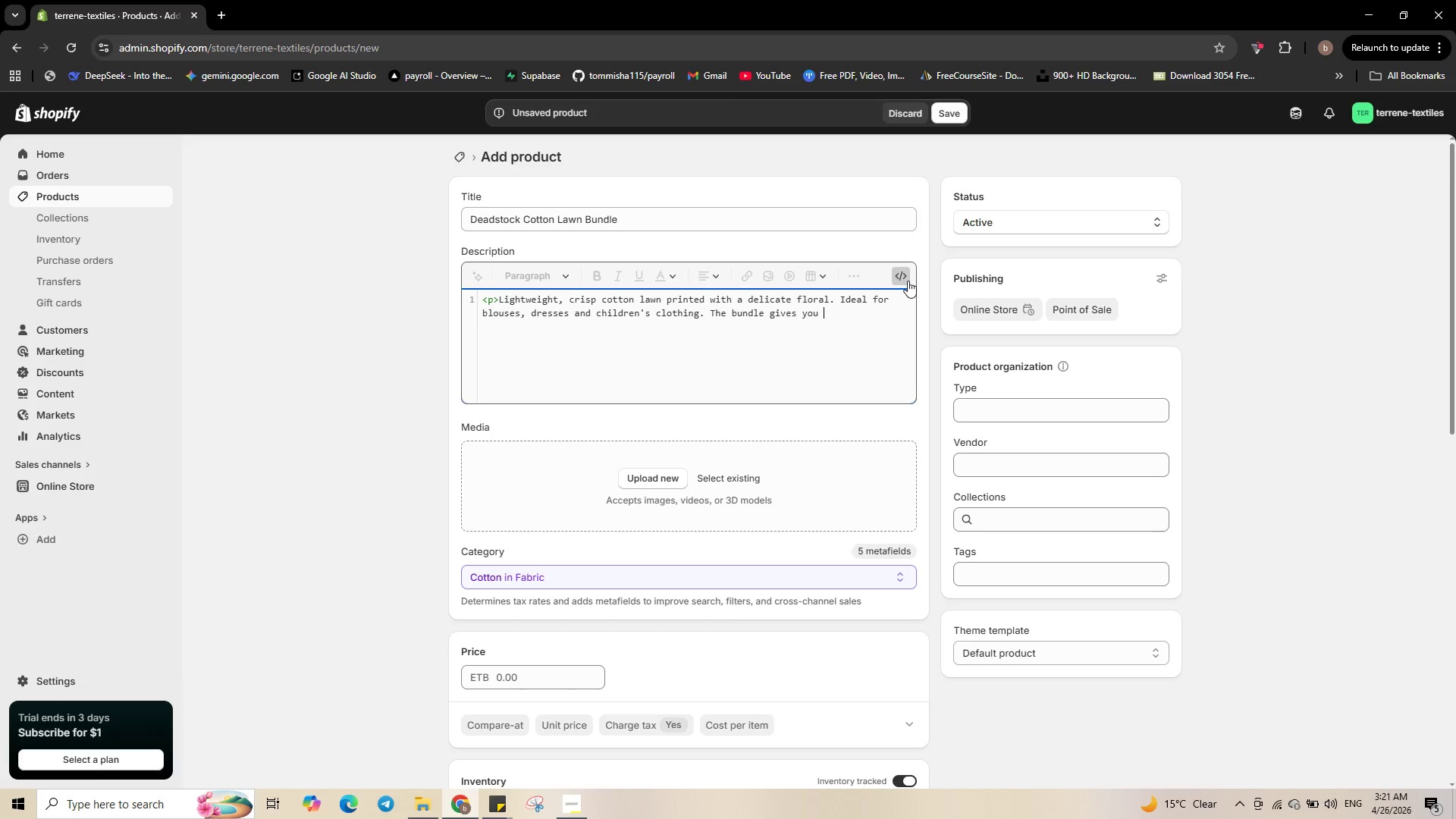 
wait(9.33)
 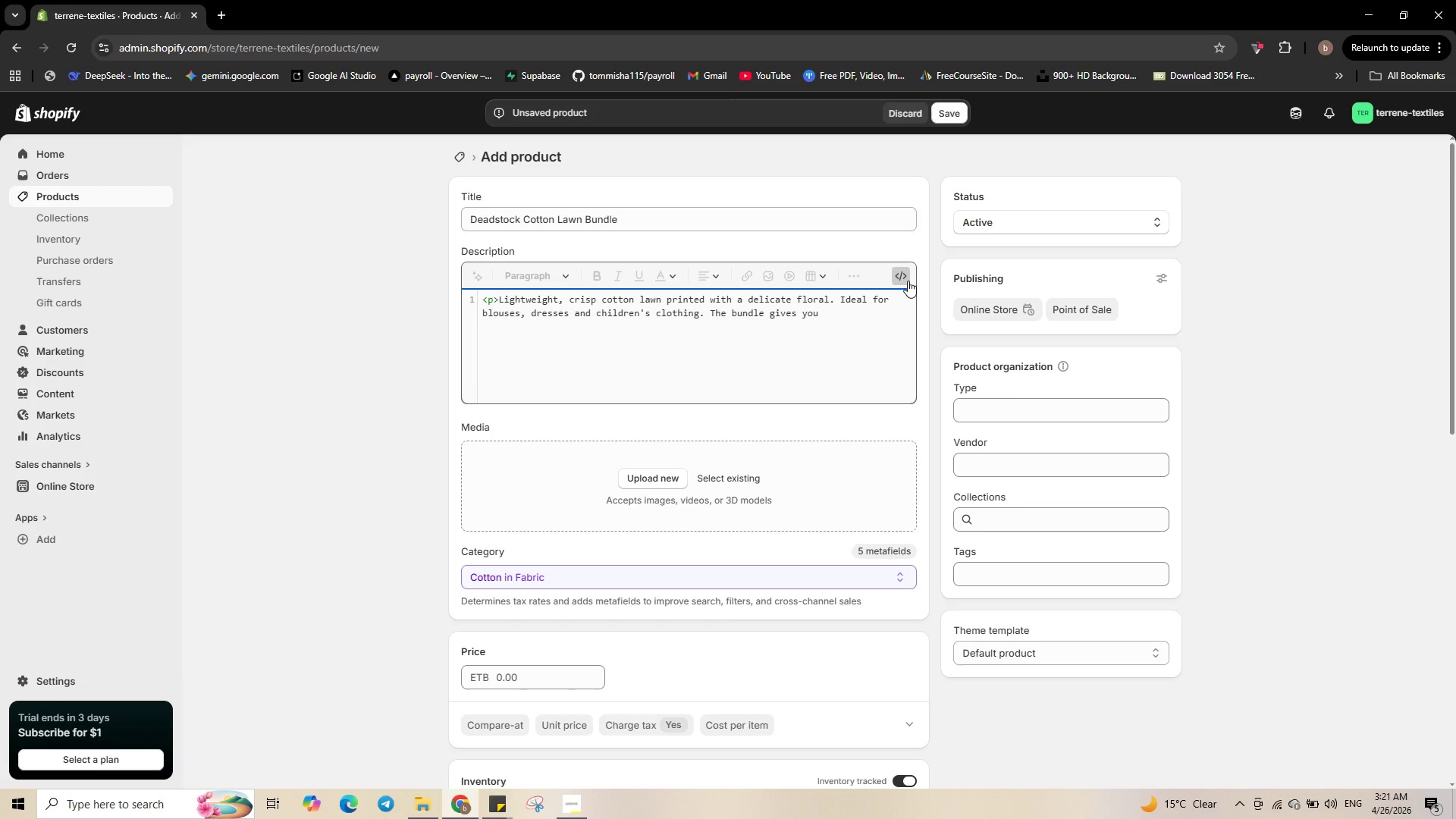 
type(3.5 continuous yards.</>)
 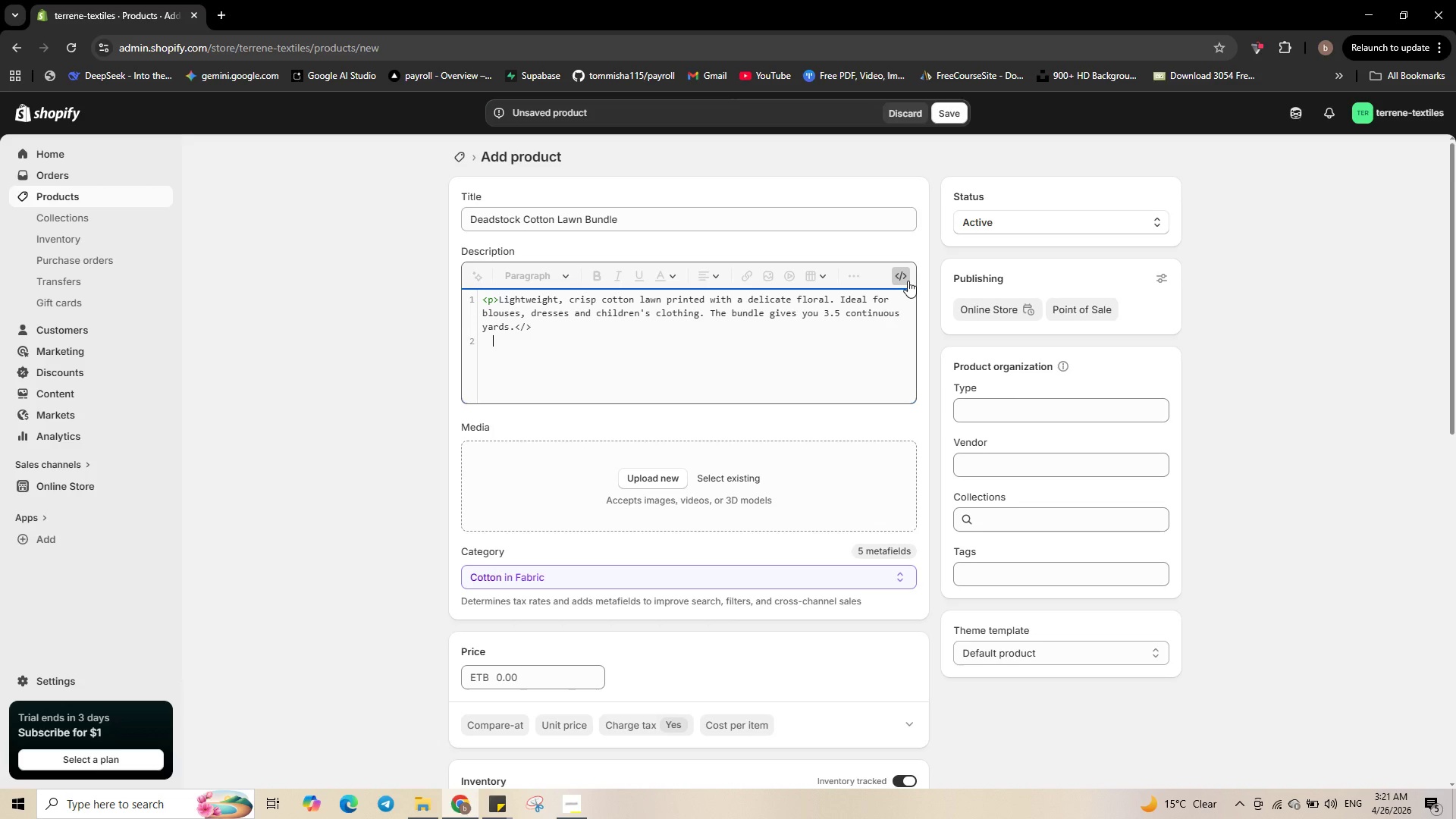 
 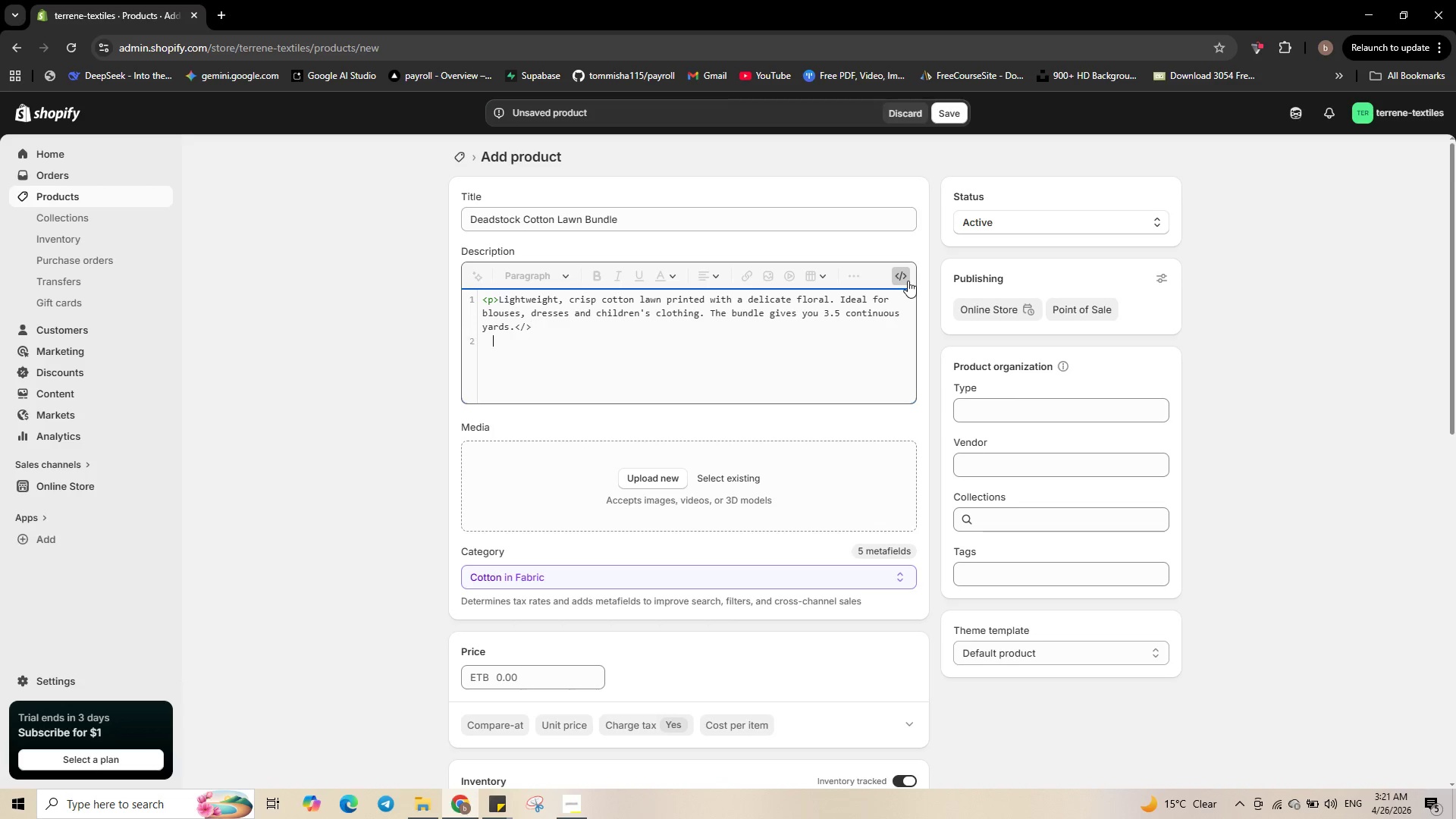 
key(Enter)
 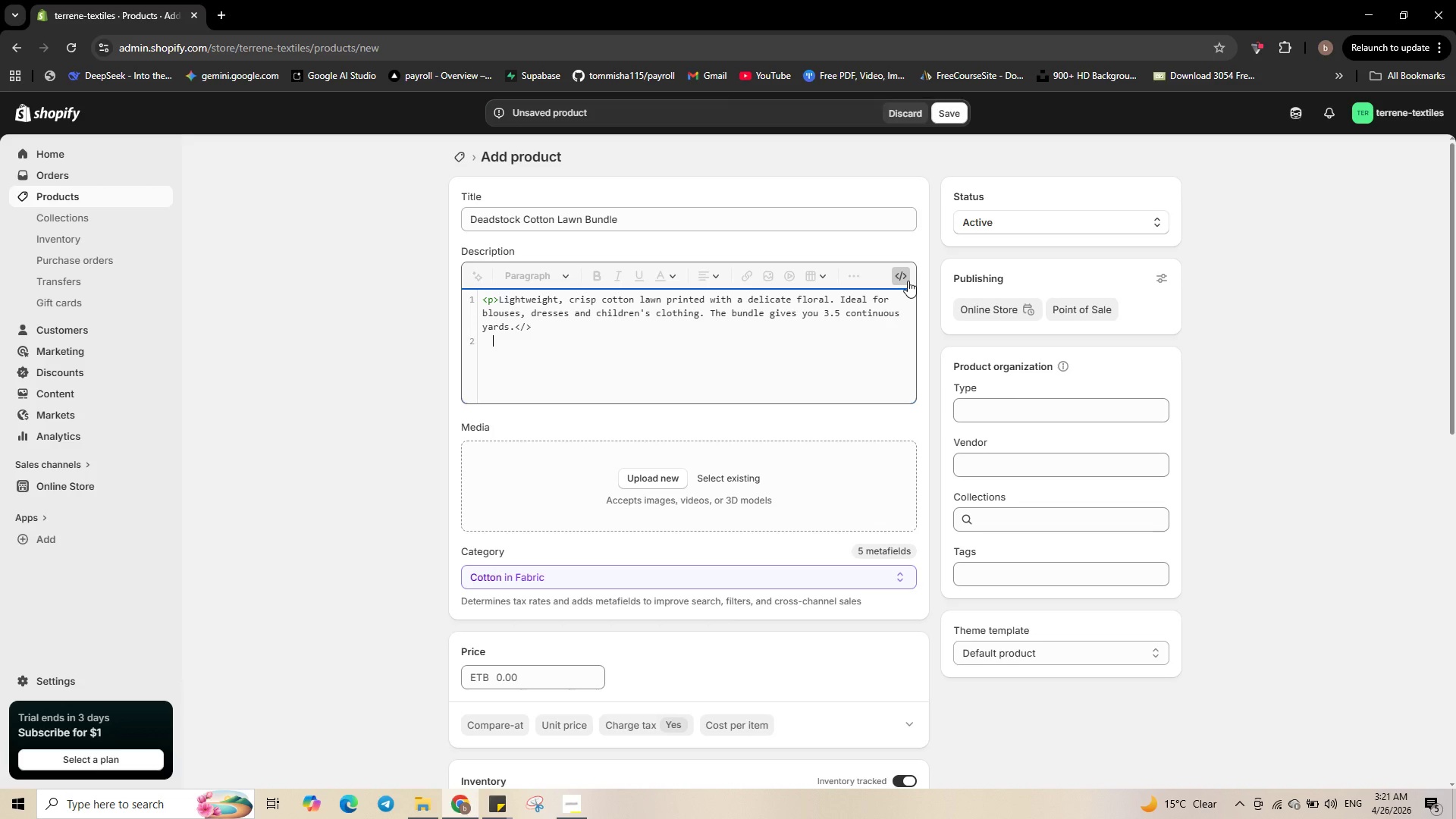 
hold_key(key=ShiftRight, duration=0.62)
 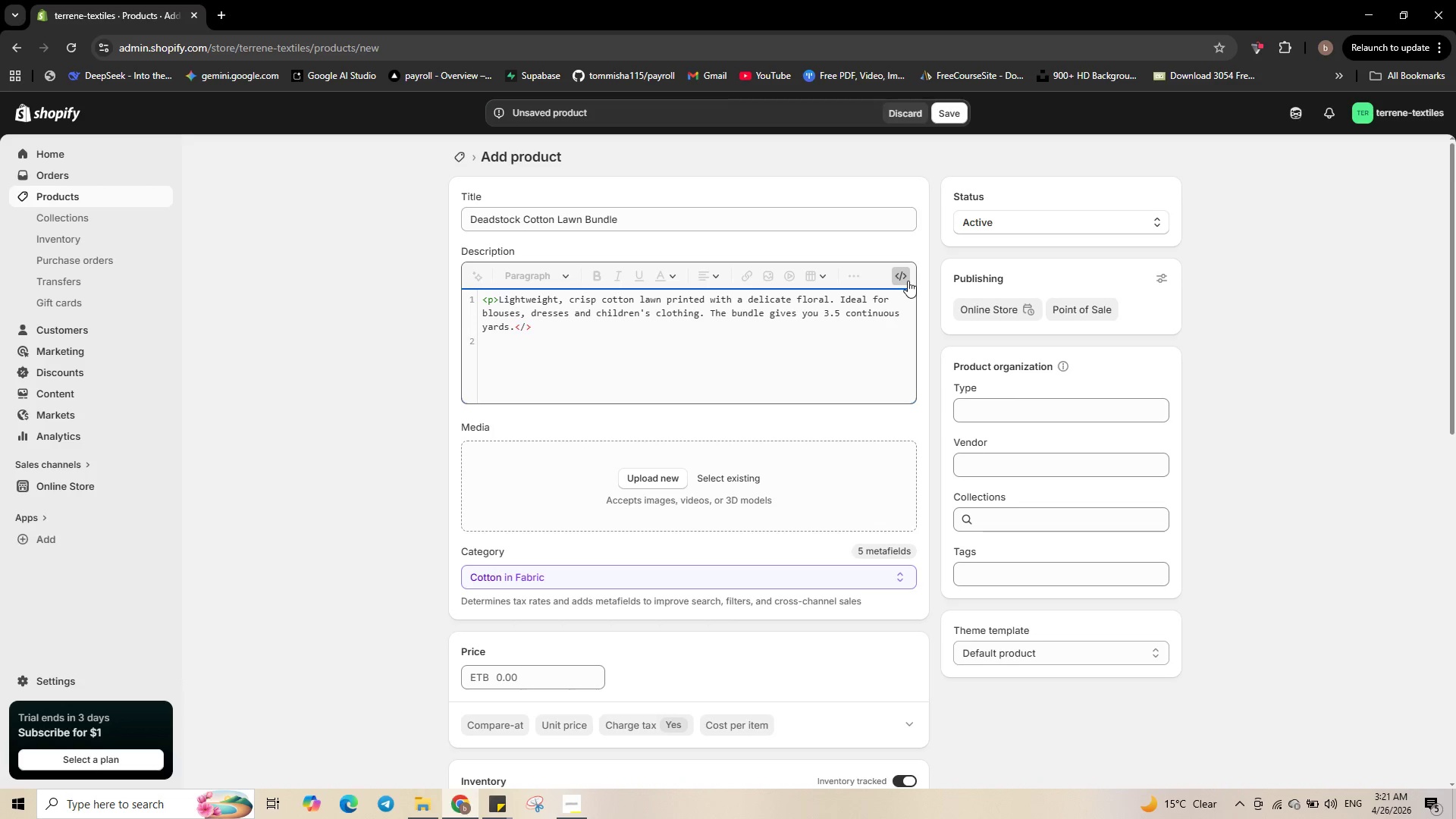 
key(ArrowUp)
 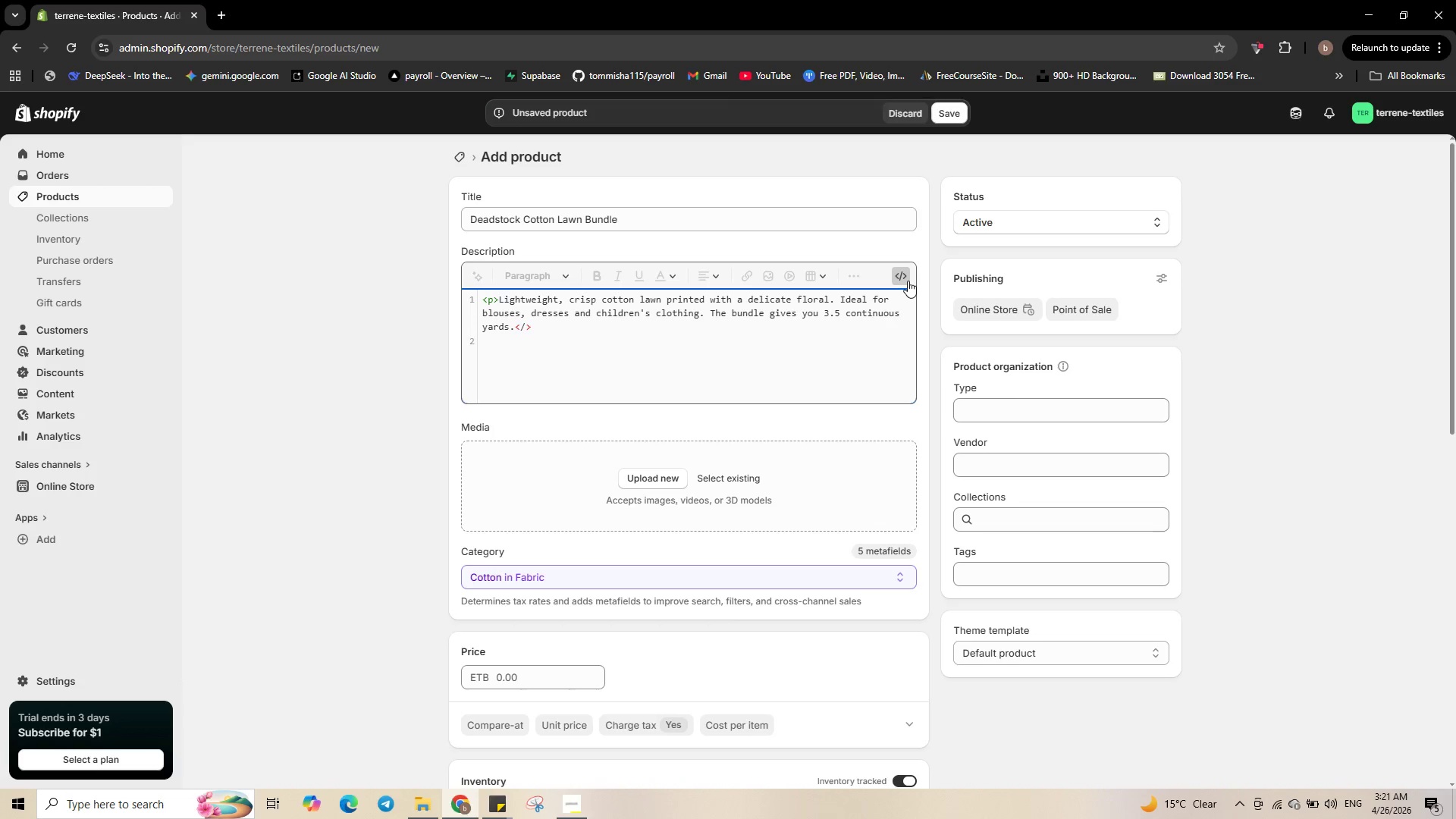 
key(ArrowRight)
 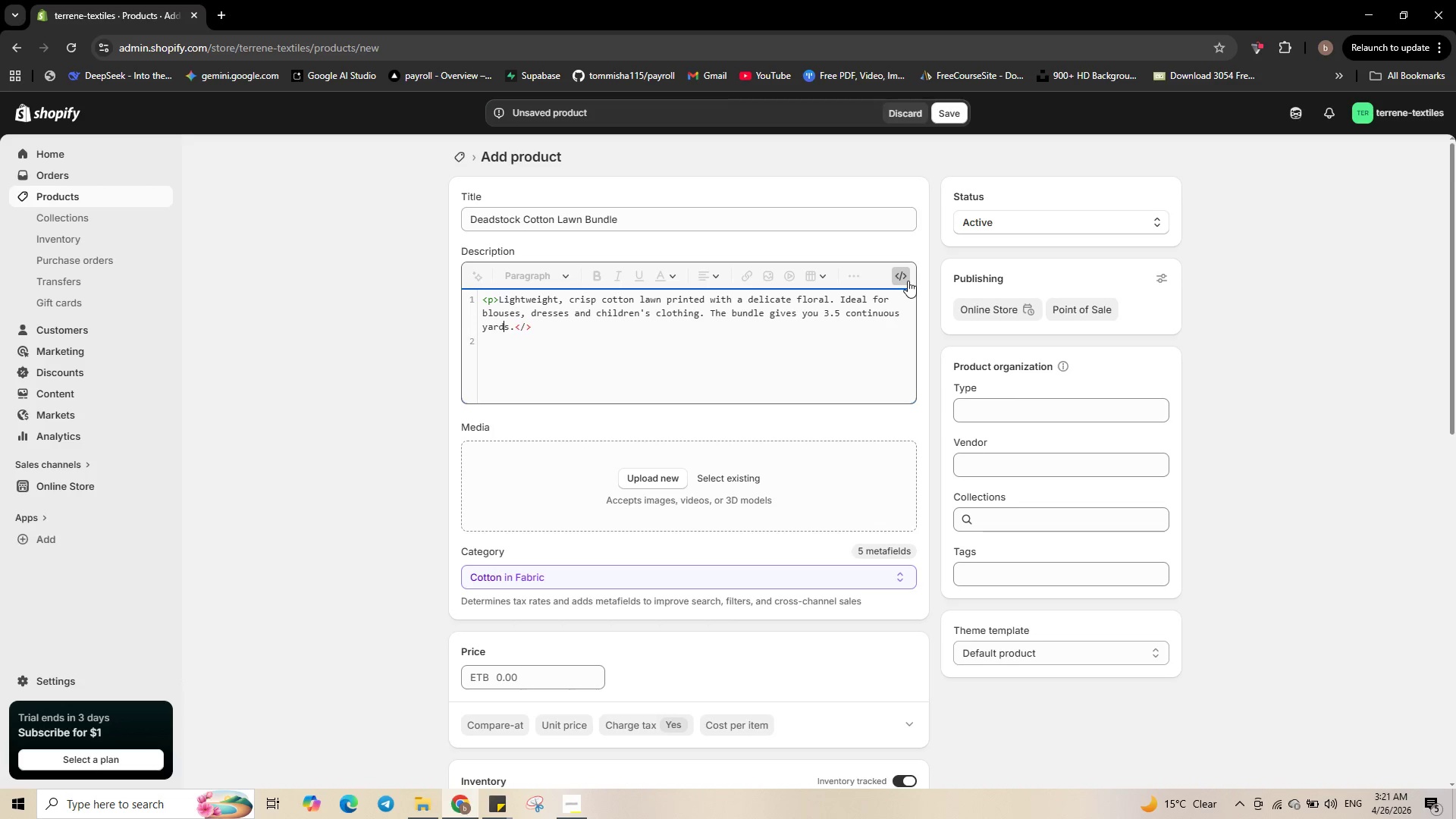 
key(ArrowRight)
 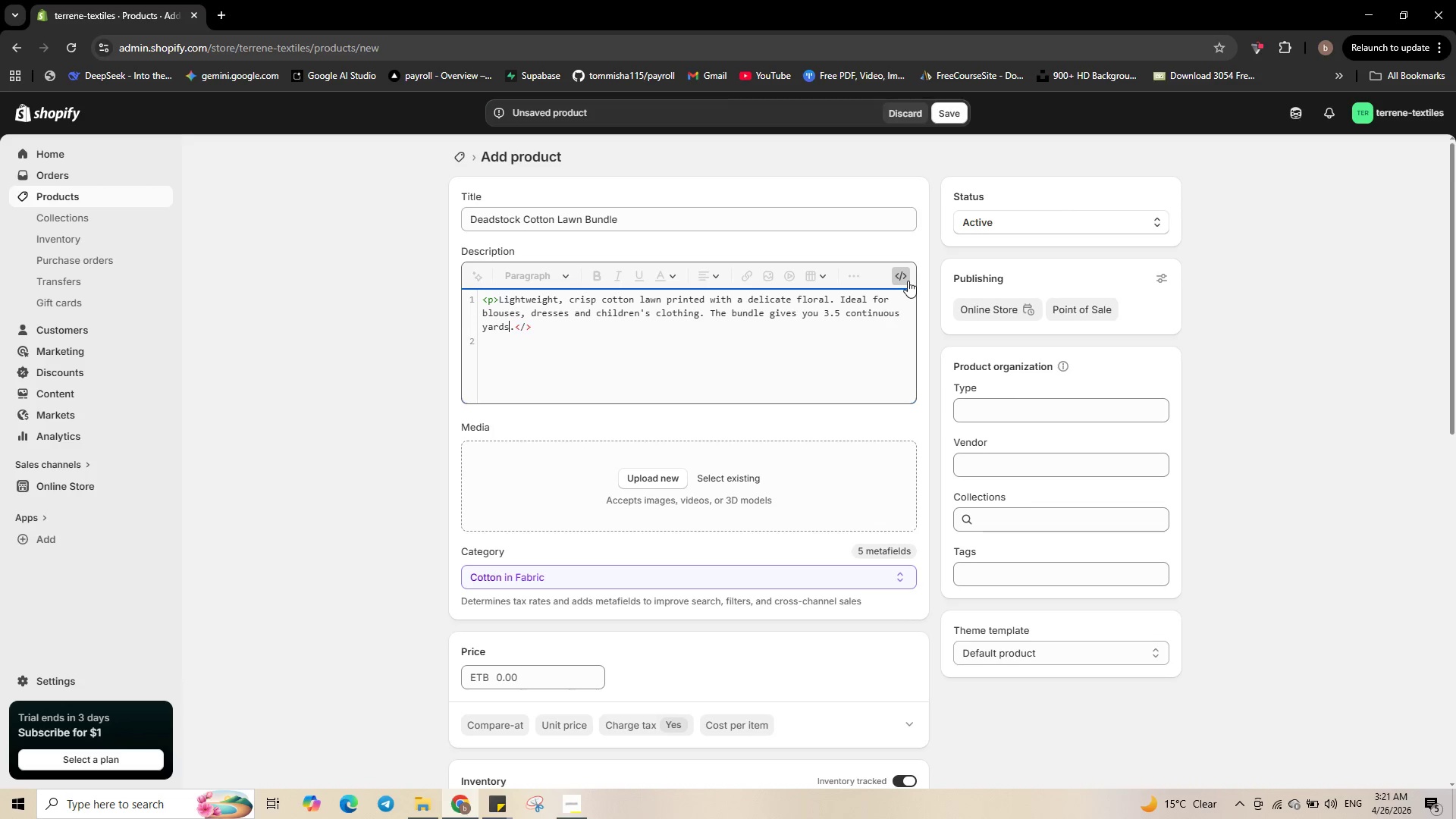 
key(ArrowRight)
 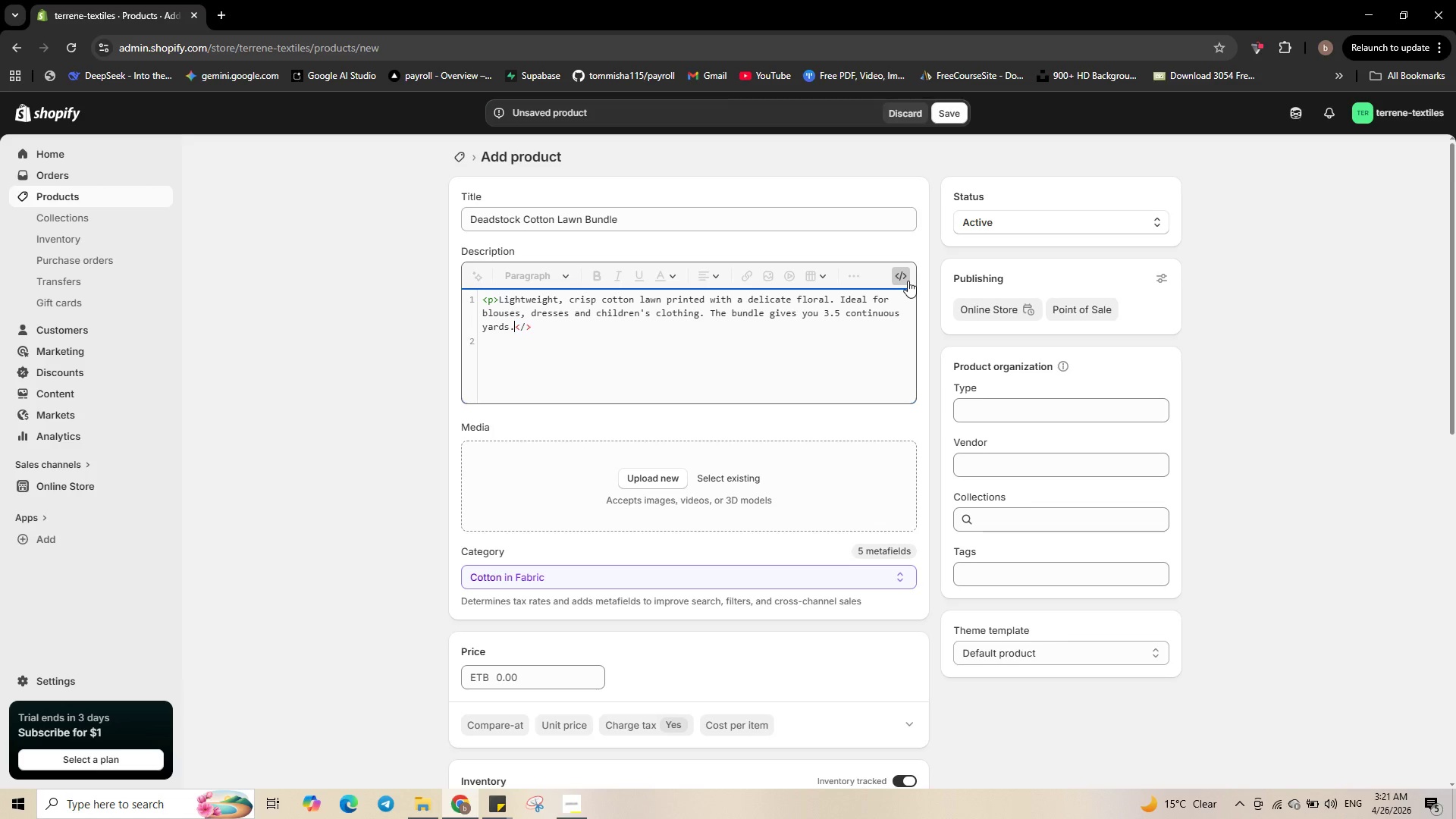 
key(ArrowRight)
 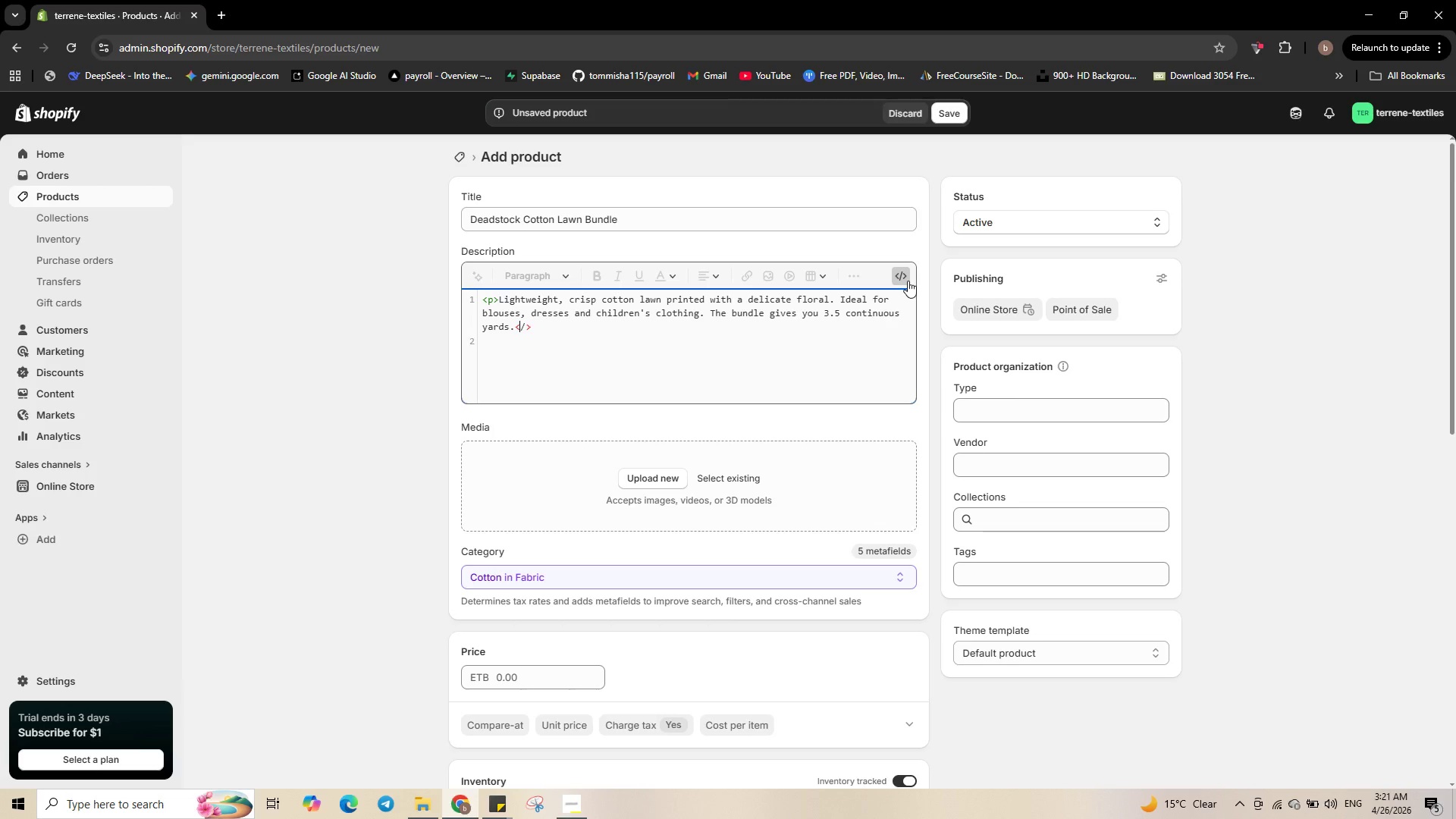 
key(ArrowRight)
 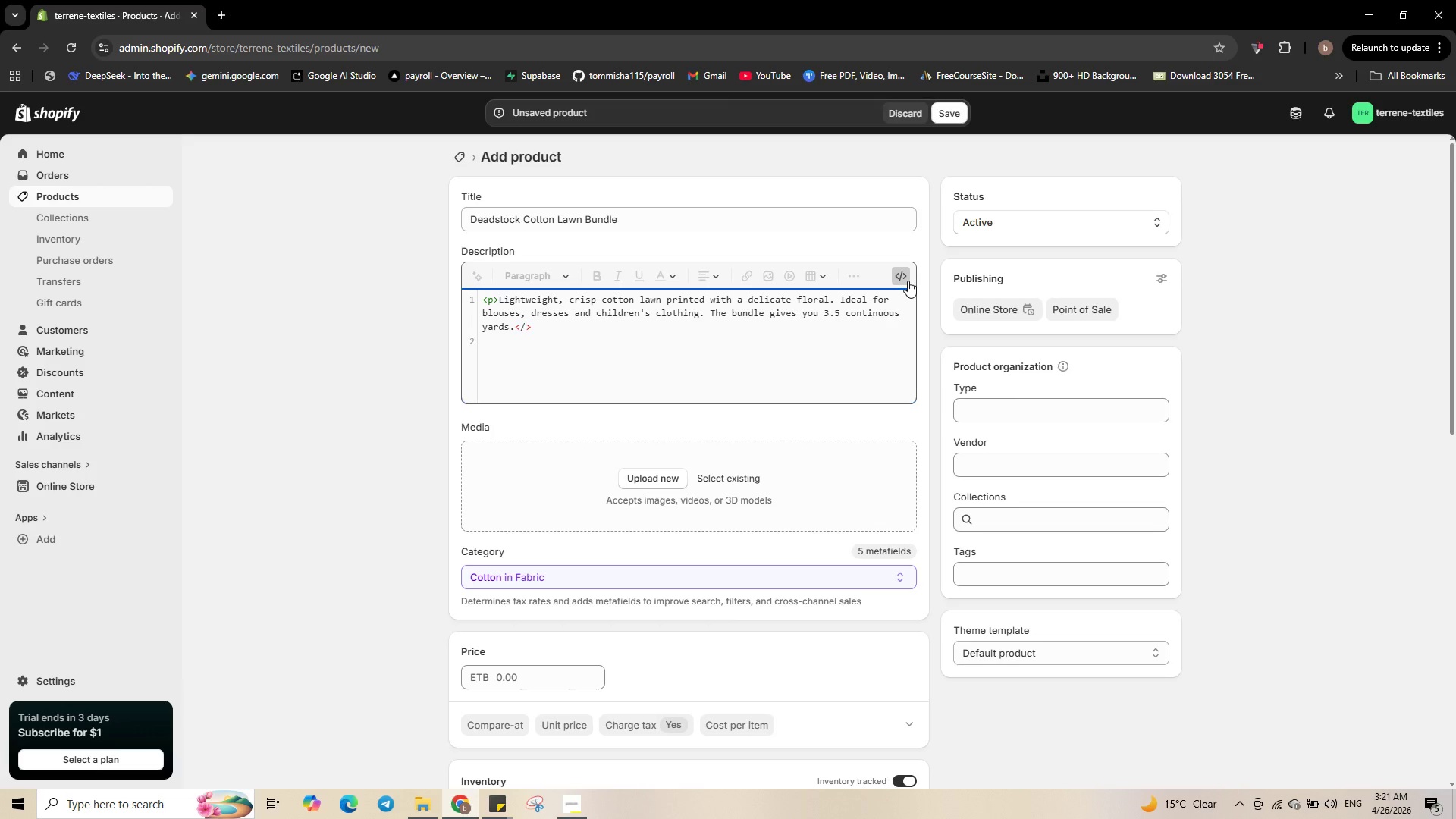 
key(ArrowRight)
 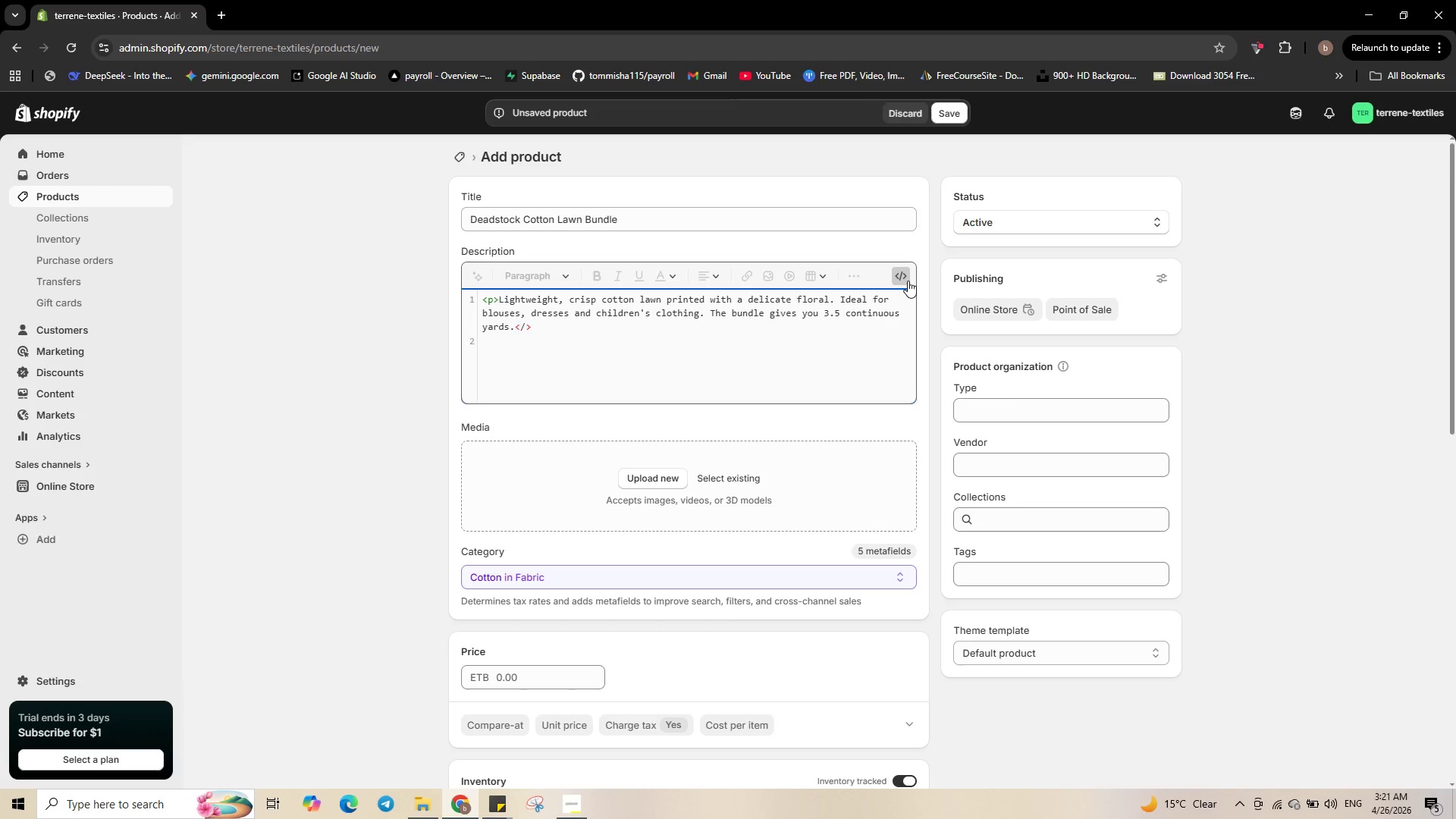 
key(P)
 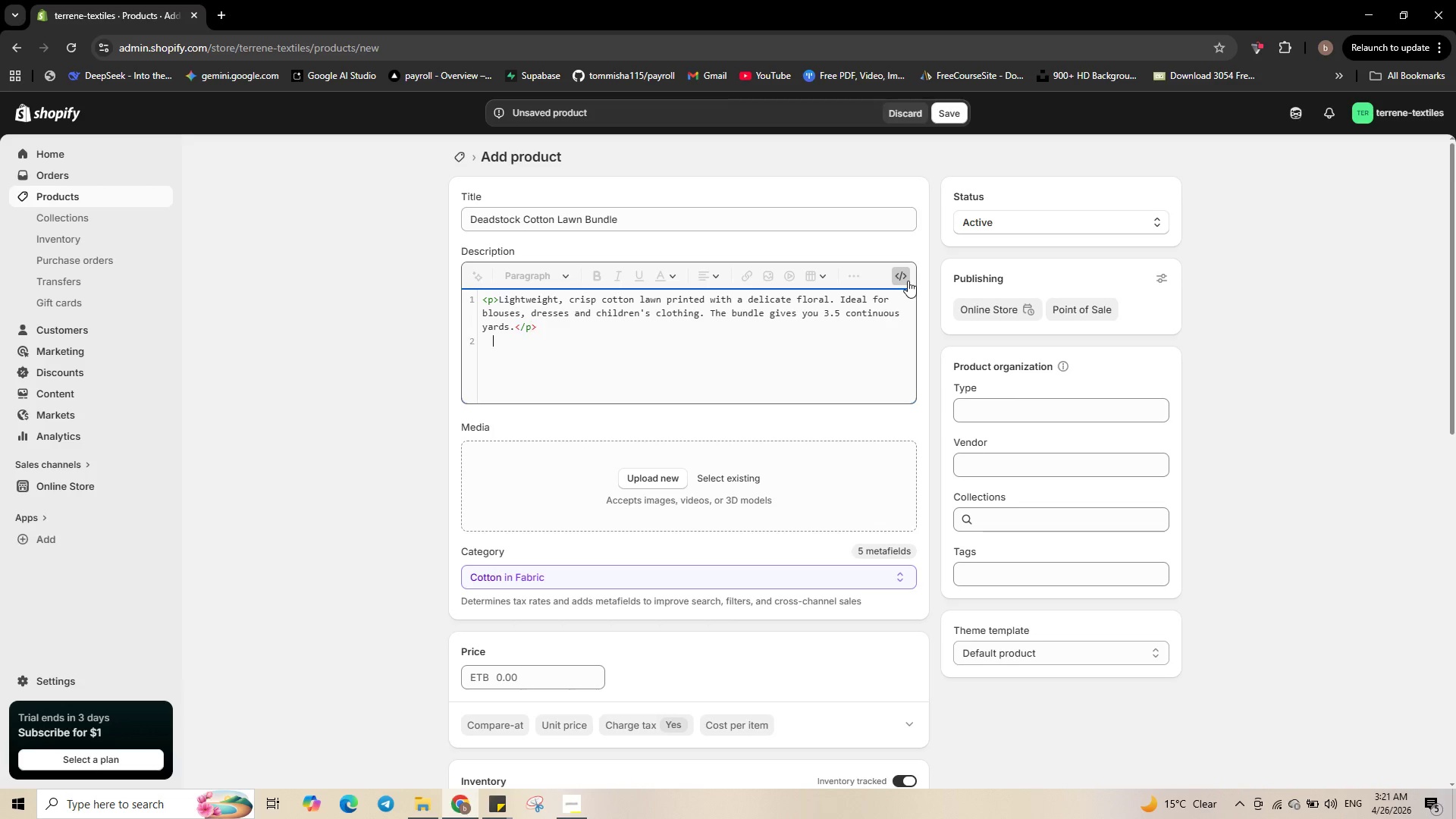 
key(ArrowDown)
 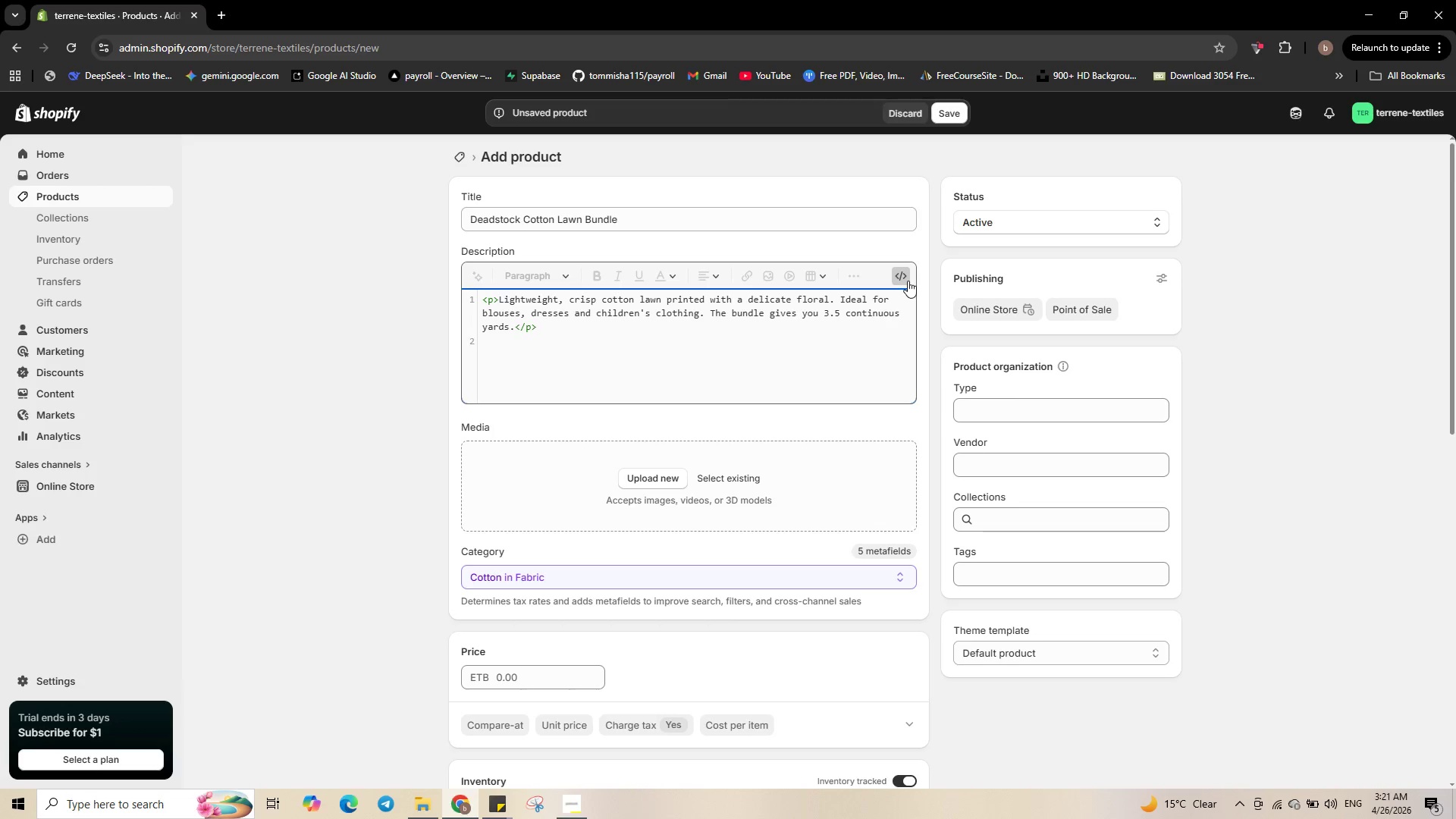 
key(Backspace)
 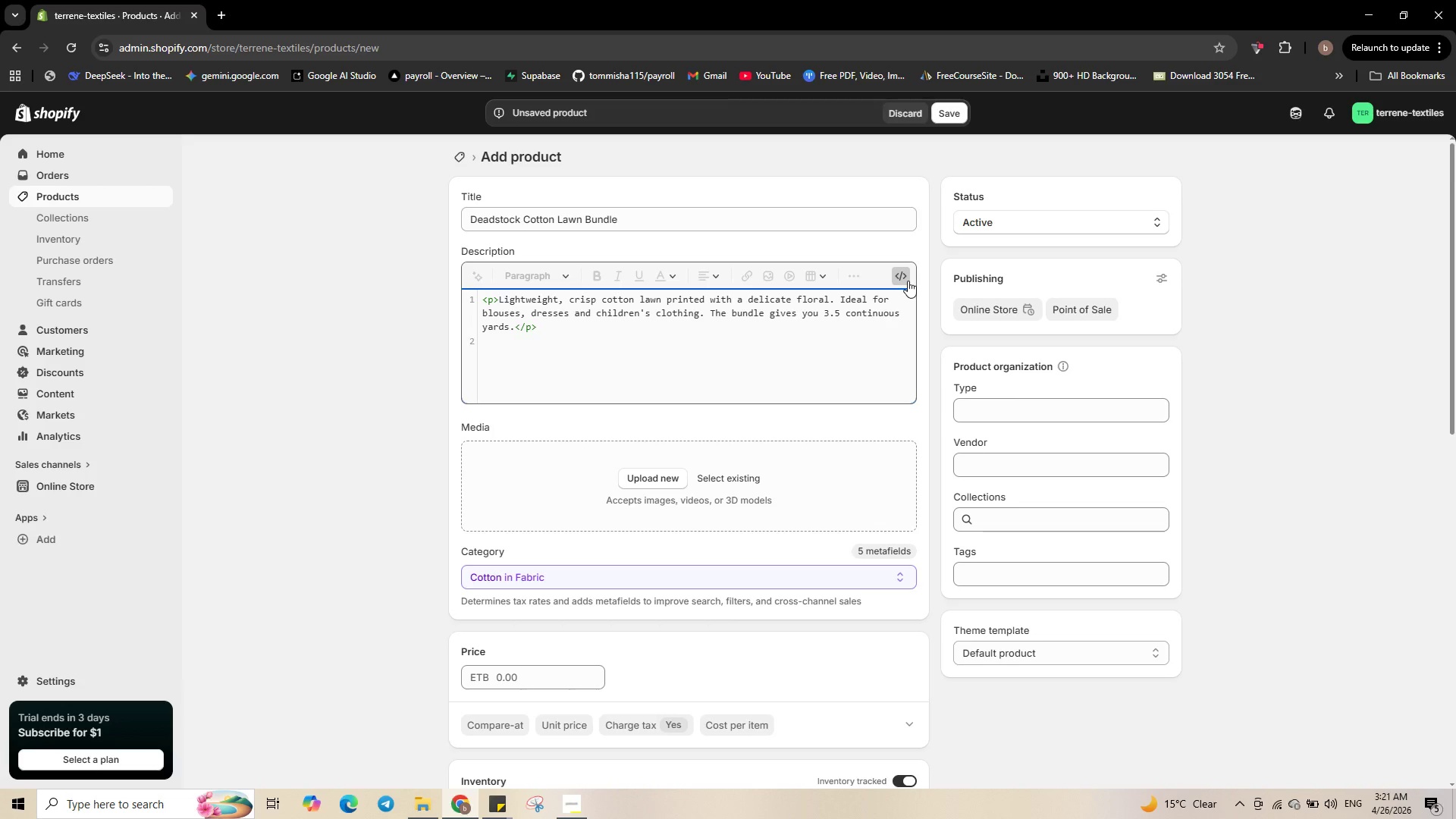 
key(Shift+Comma)
 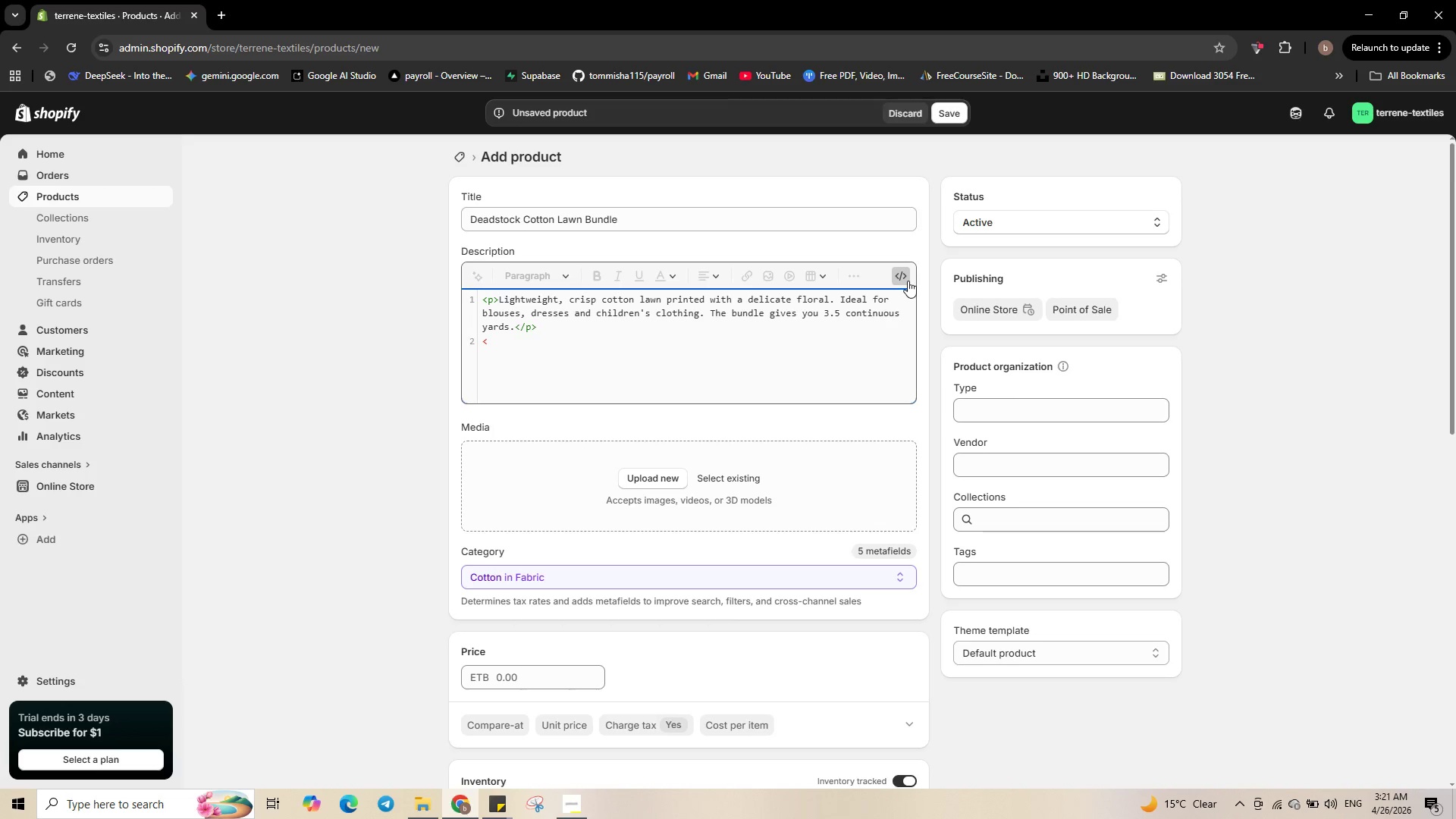 
key(P)
 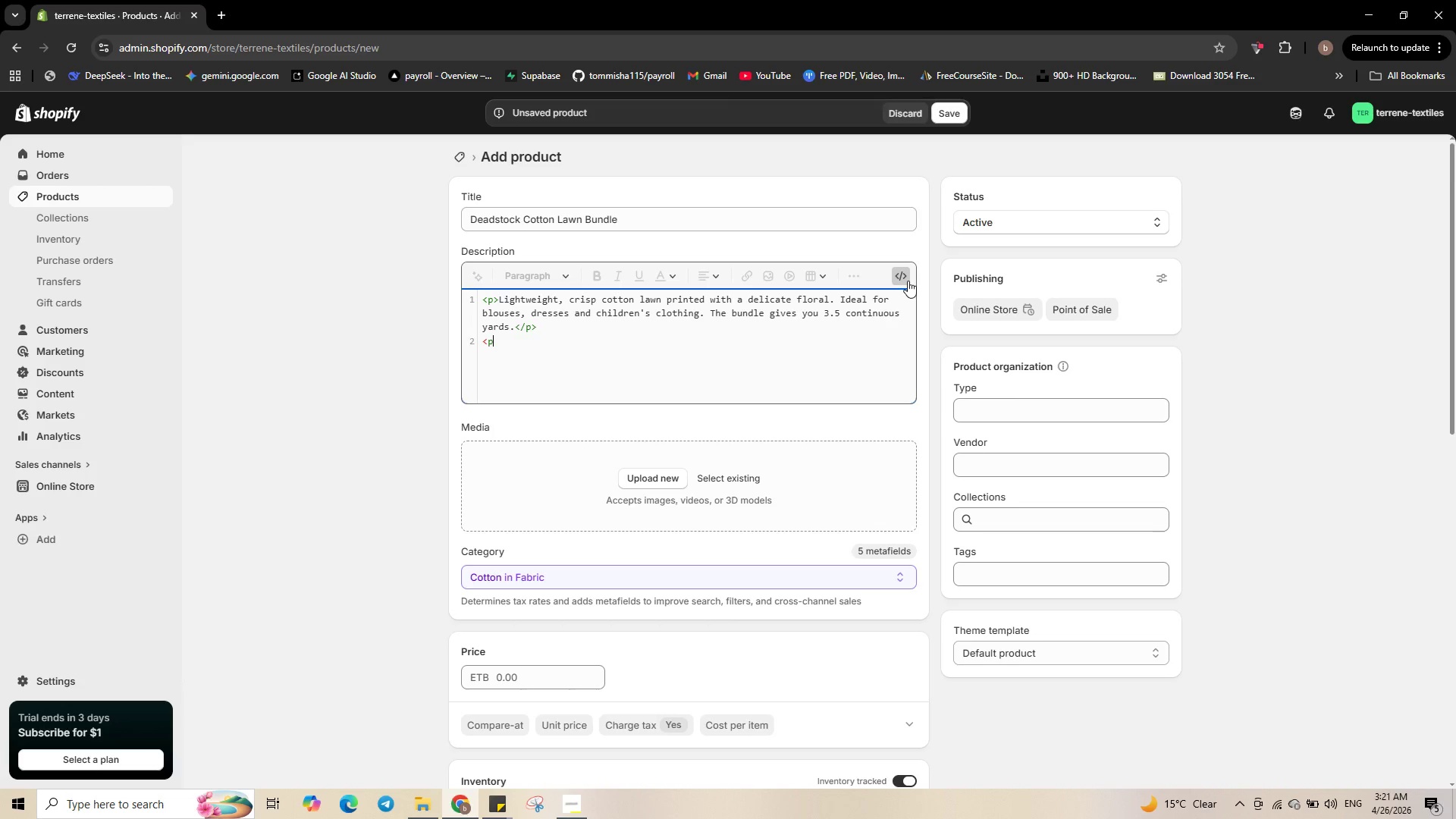 
key(Shift+Period)
 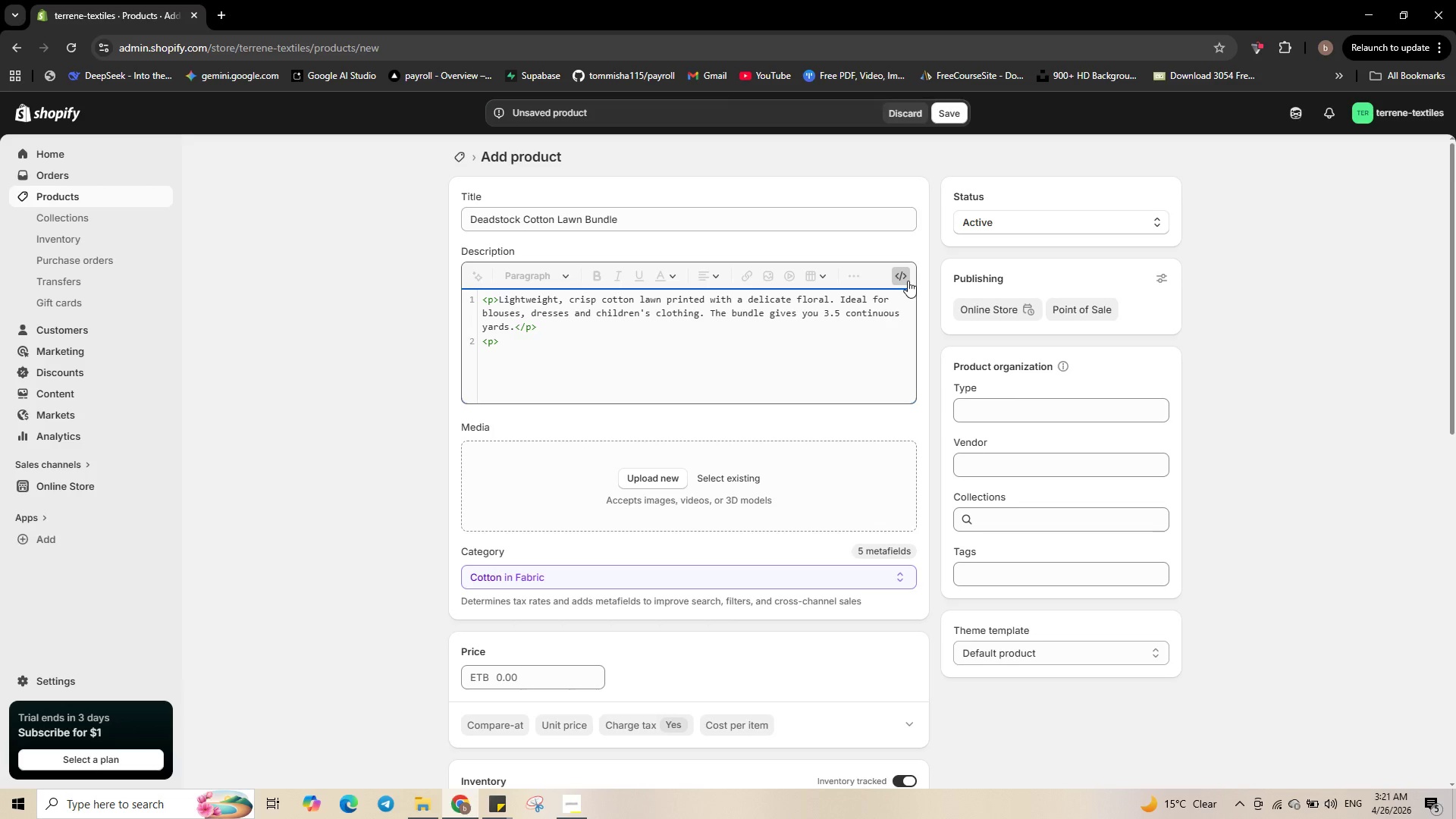 
wait(19.59)
 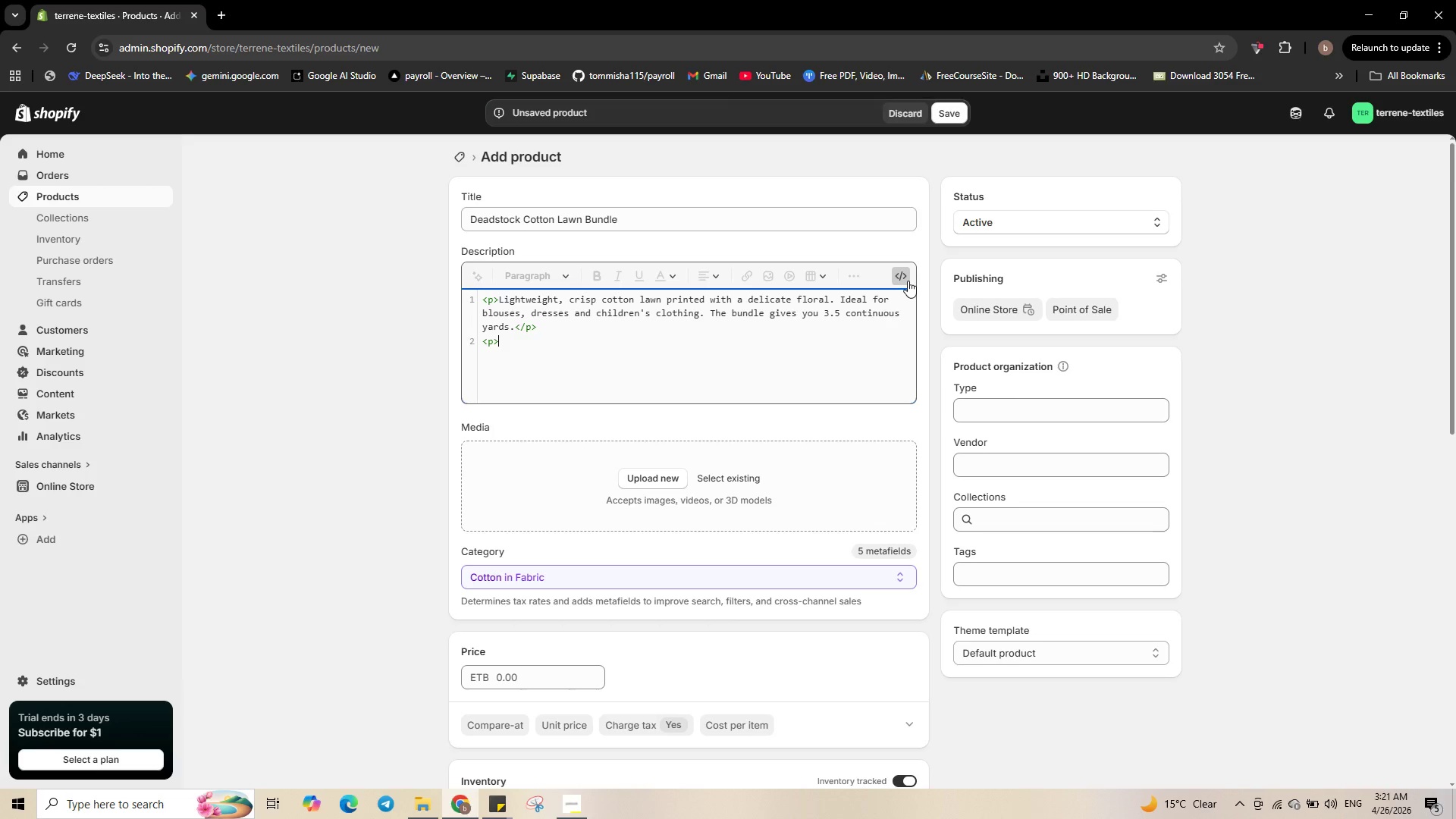 
type(<strong>)
 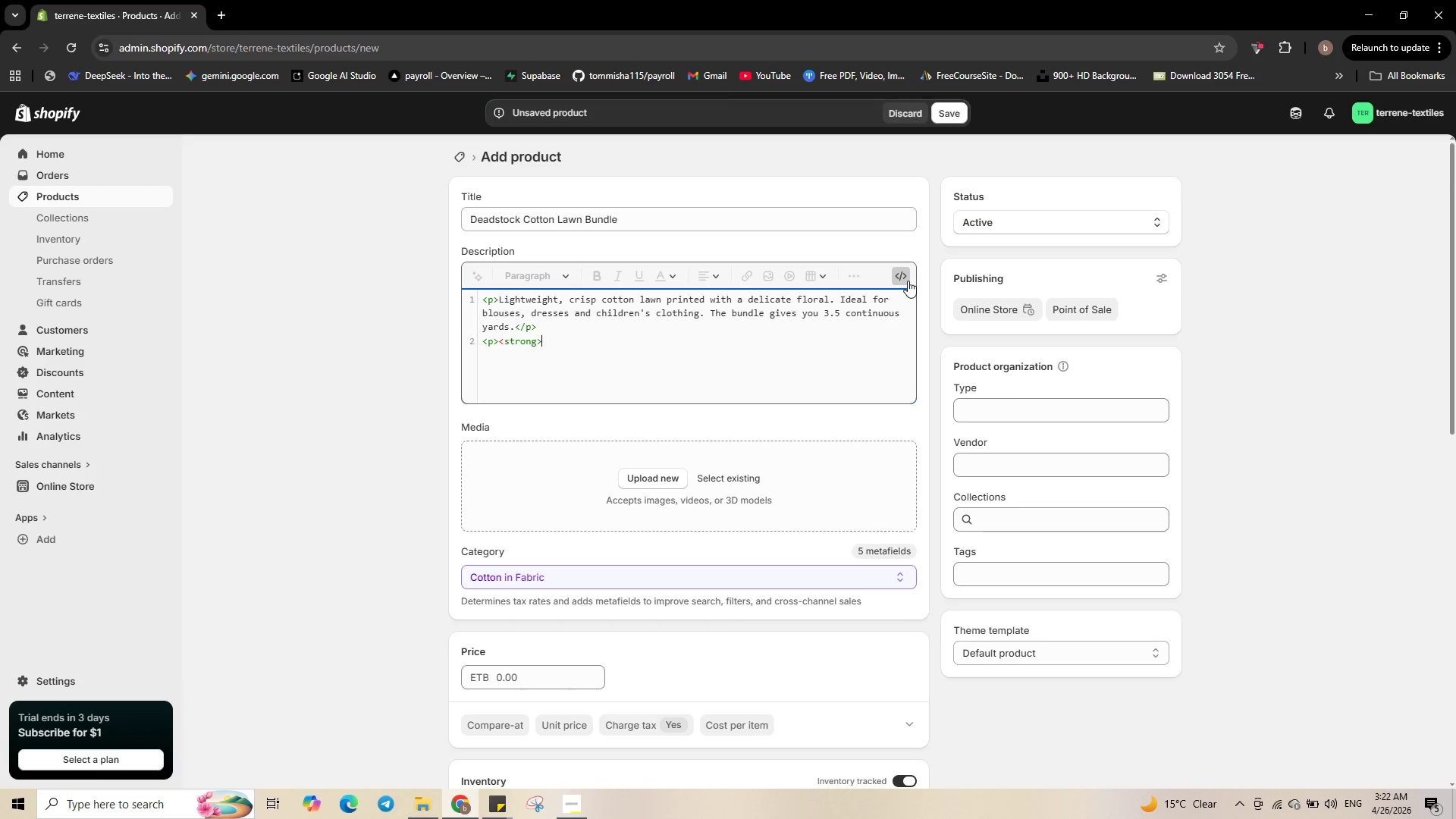 
wait(5.7)
 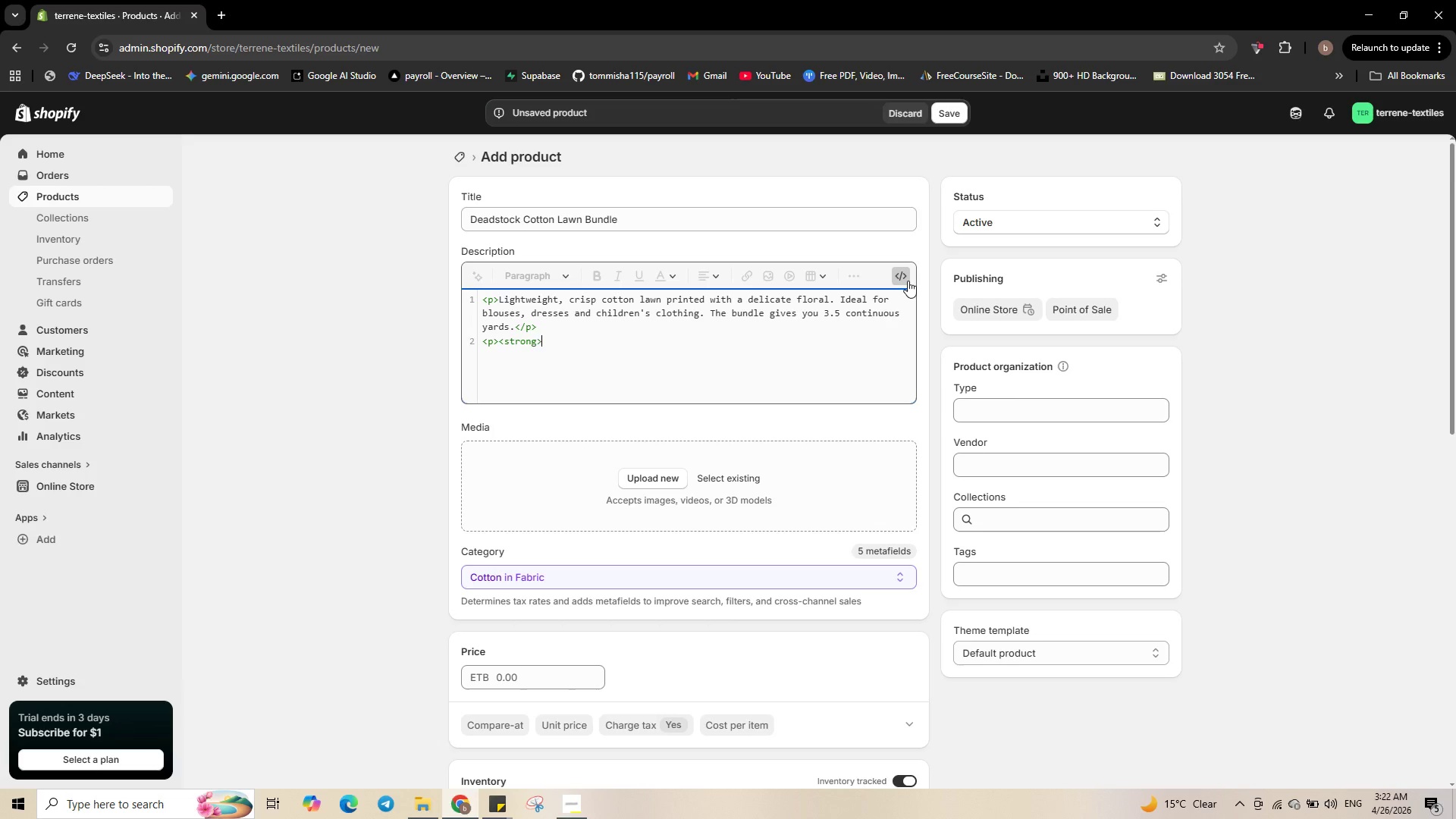 
type(Compo)
 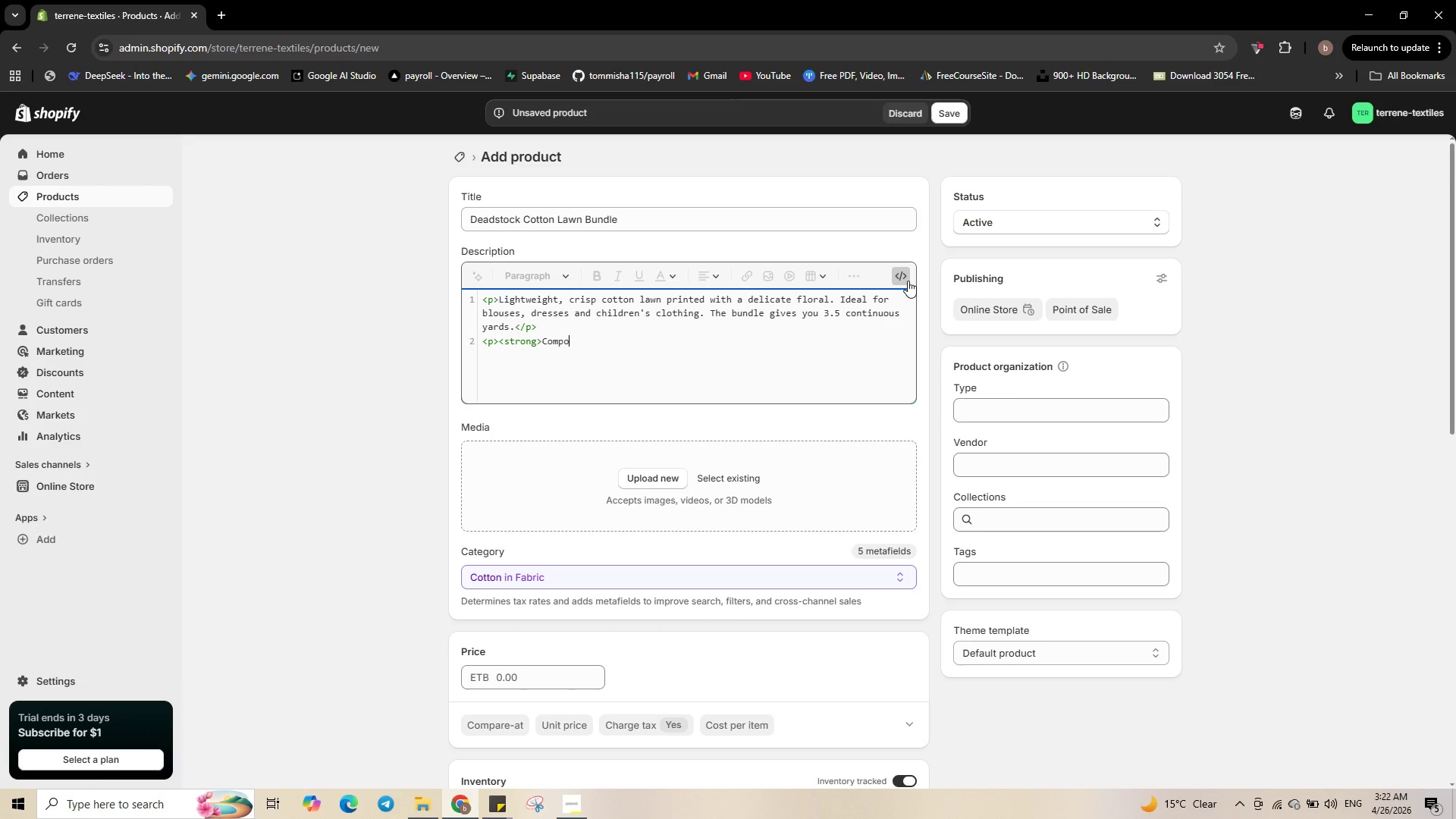 
type(sition:</strong>)
 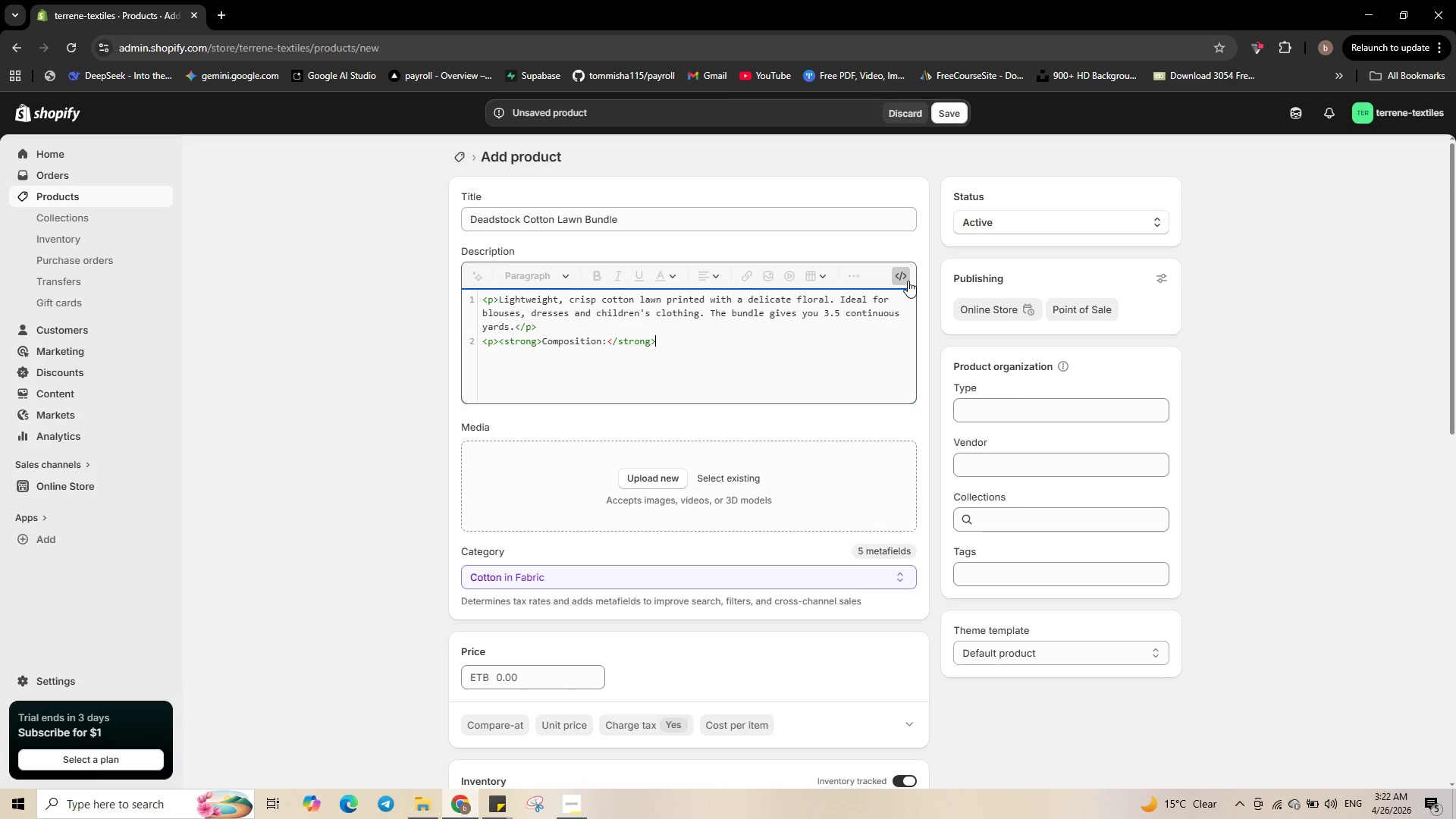 
key(Numpad1)
 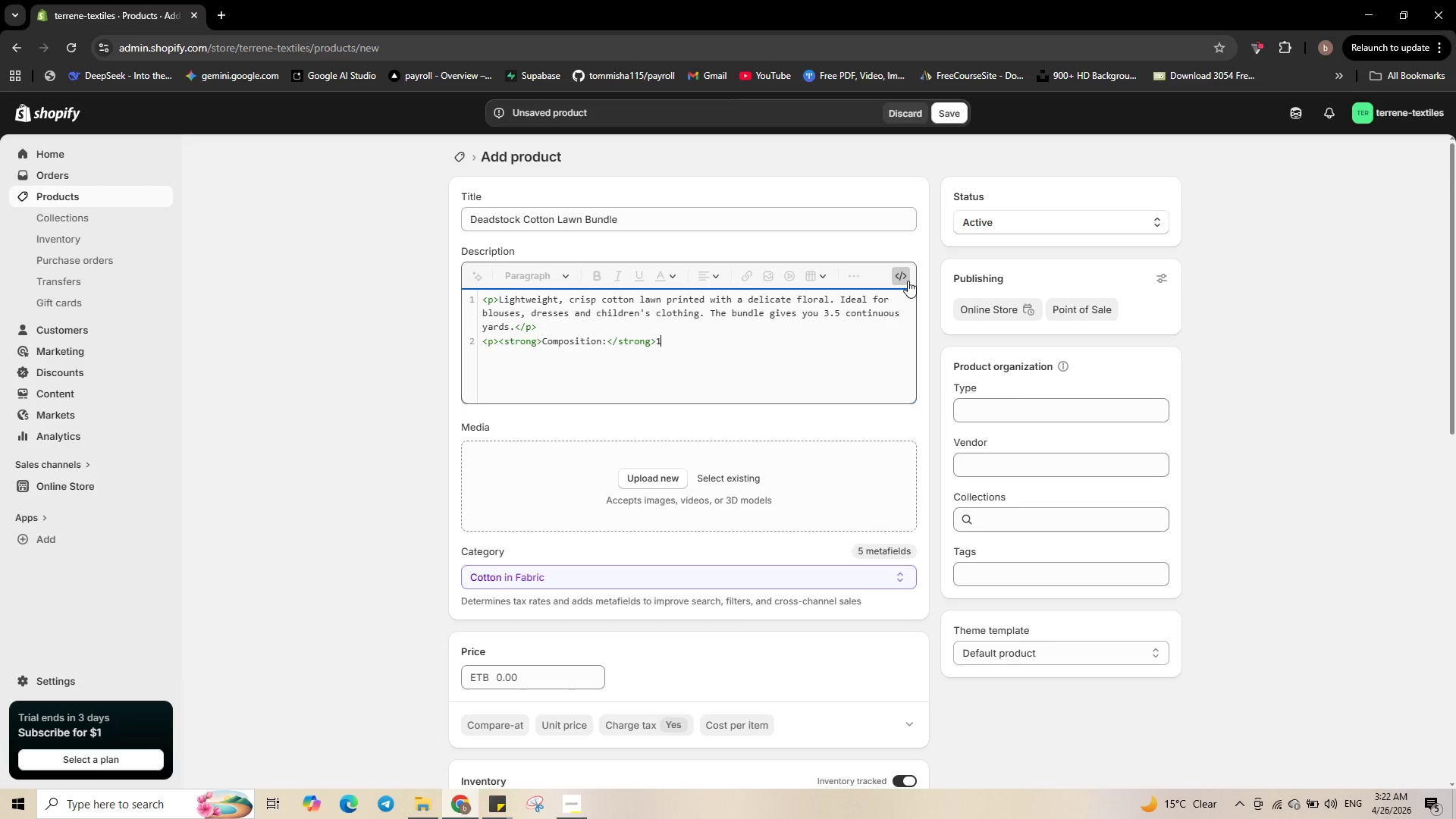 
key(Numpad0)
 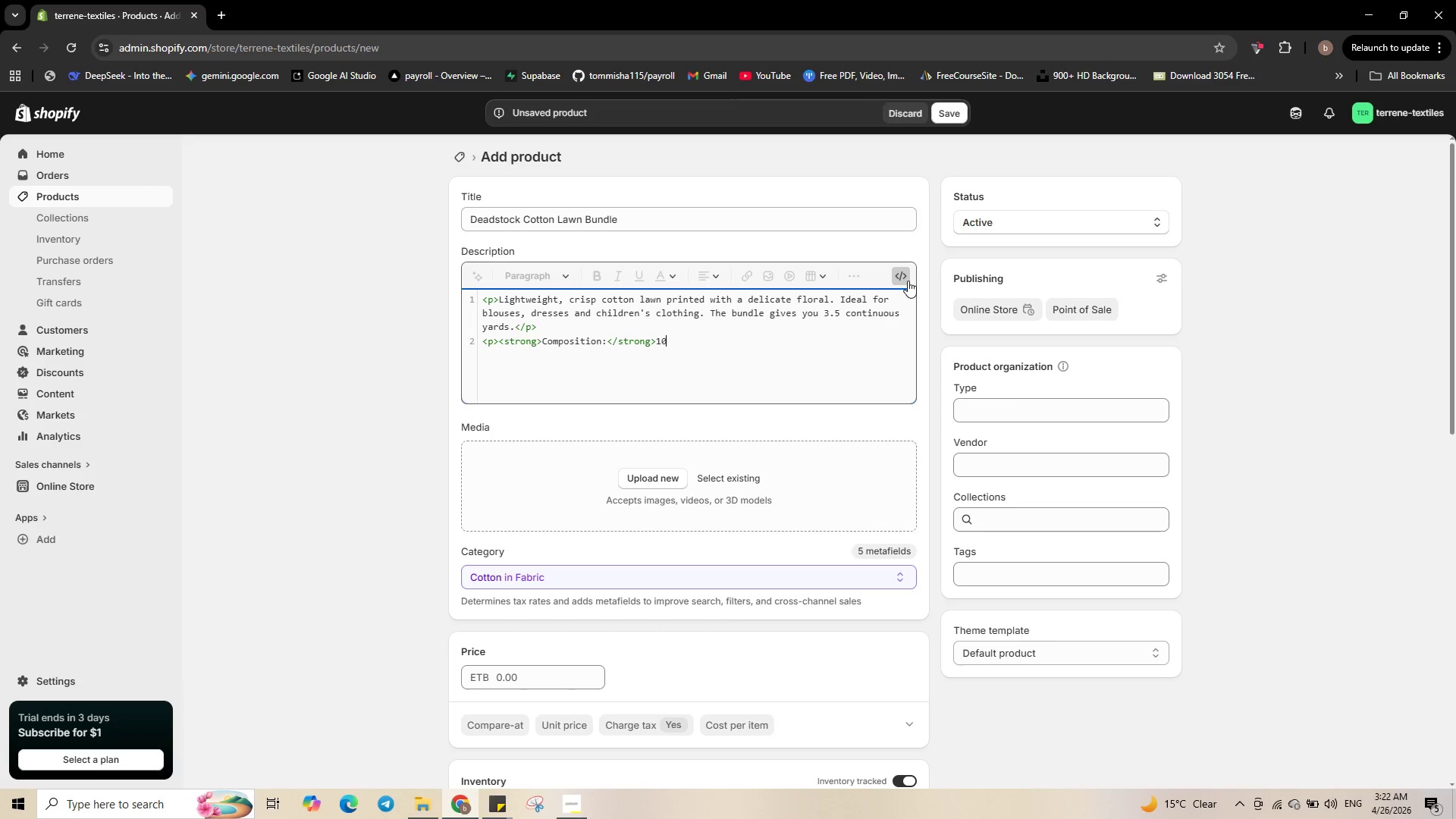 
key(Numpad0)
 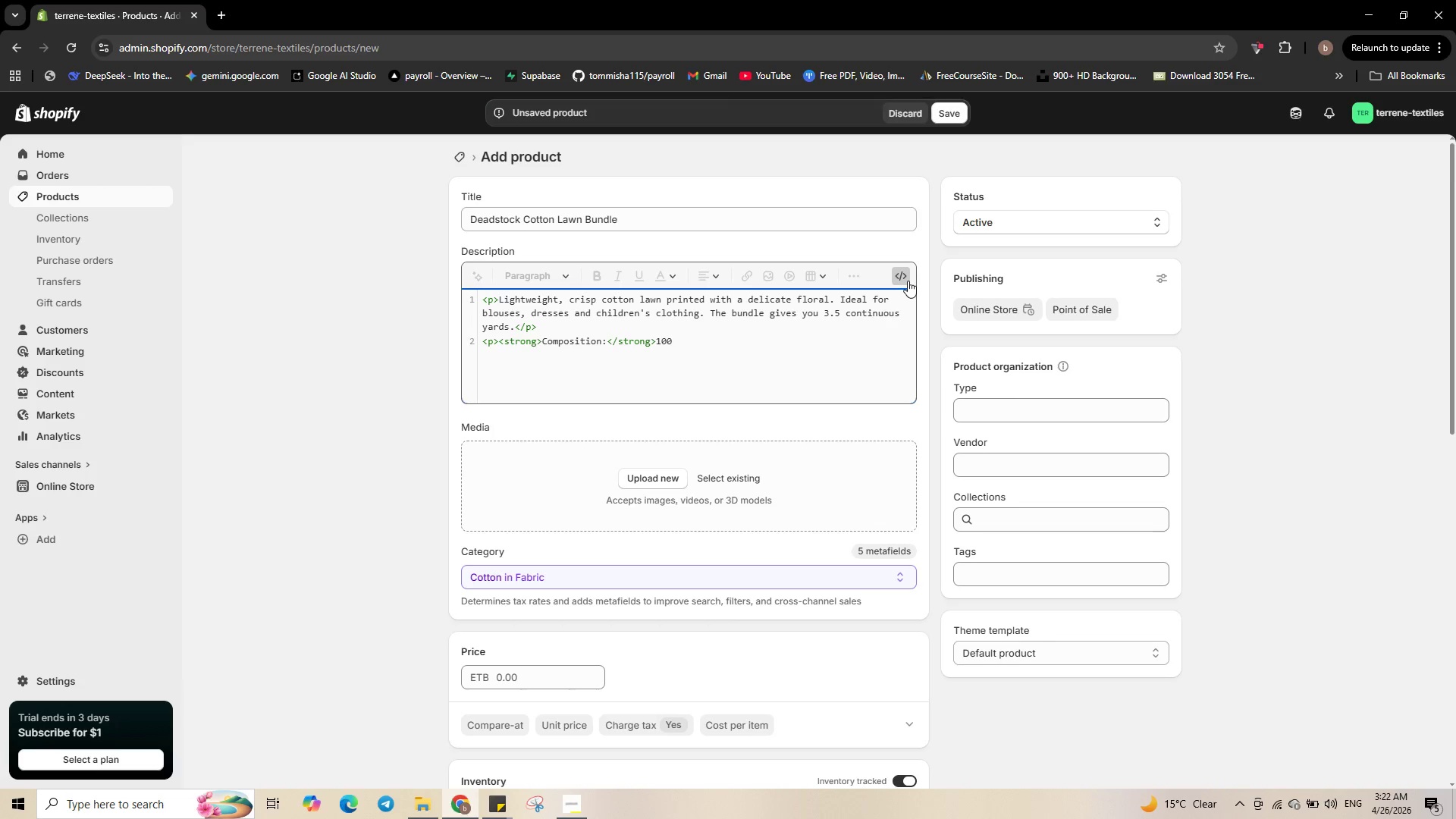 
key(Shift+5)
 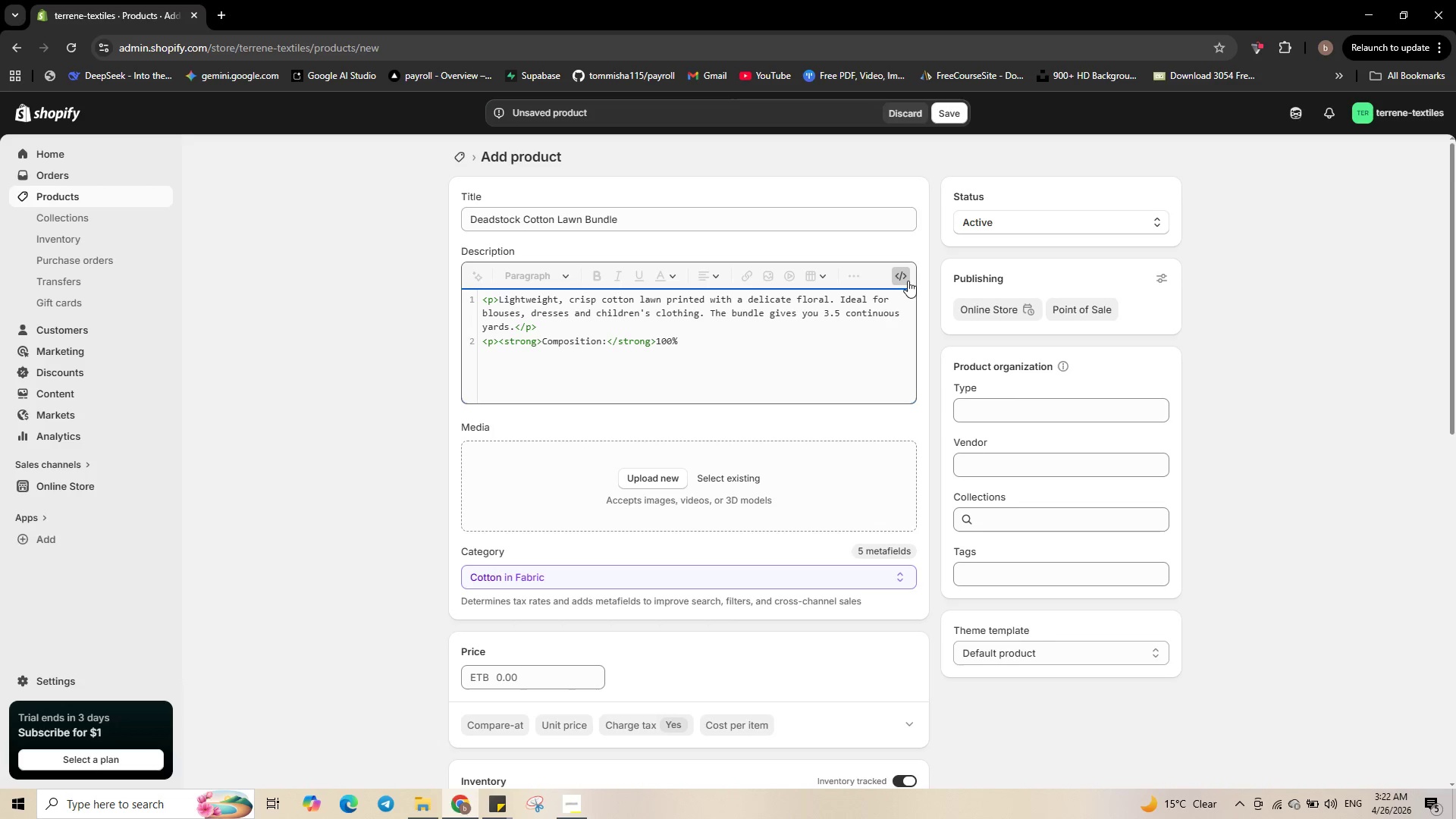 
key(Control+ArrowLeft)
 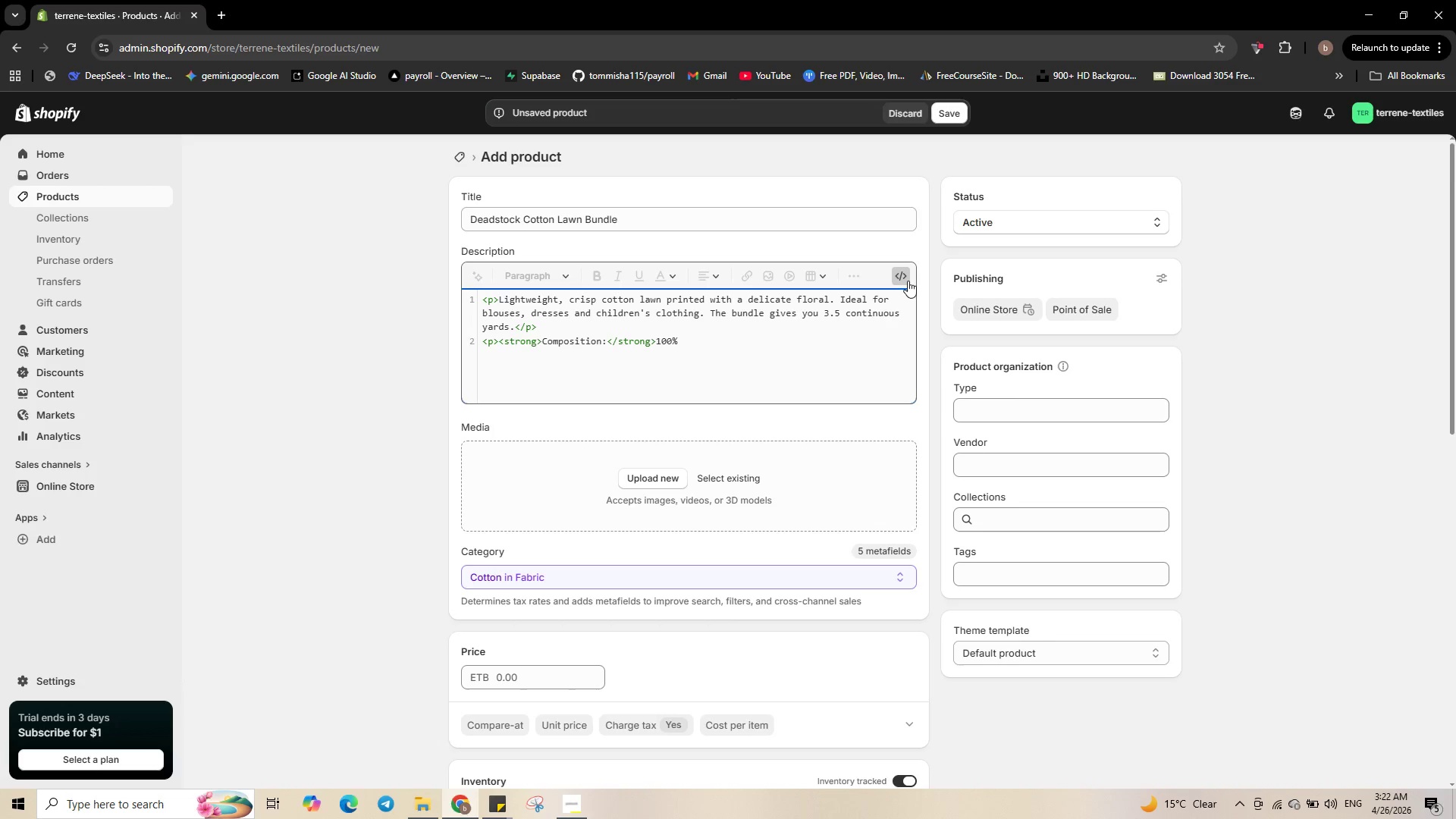 
key(ArrowLeft)
 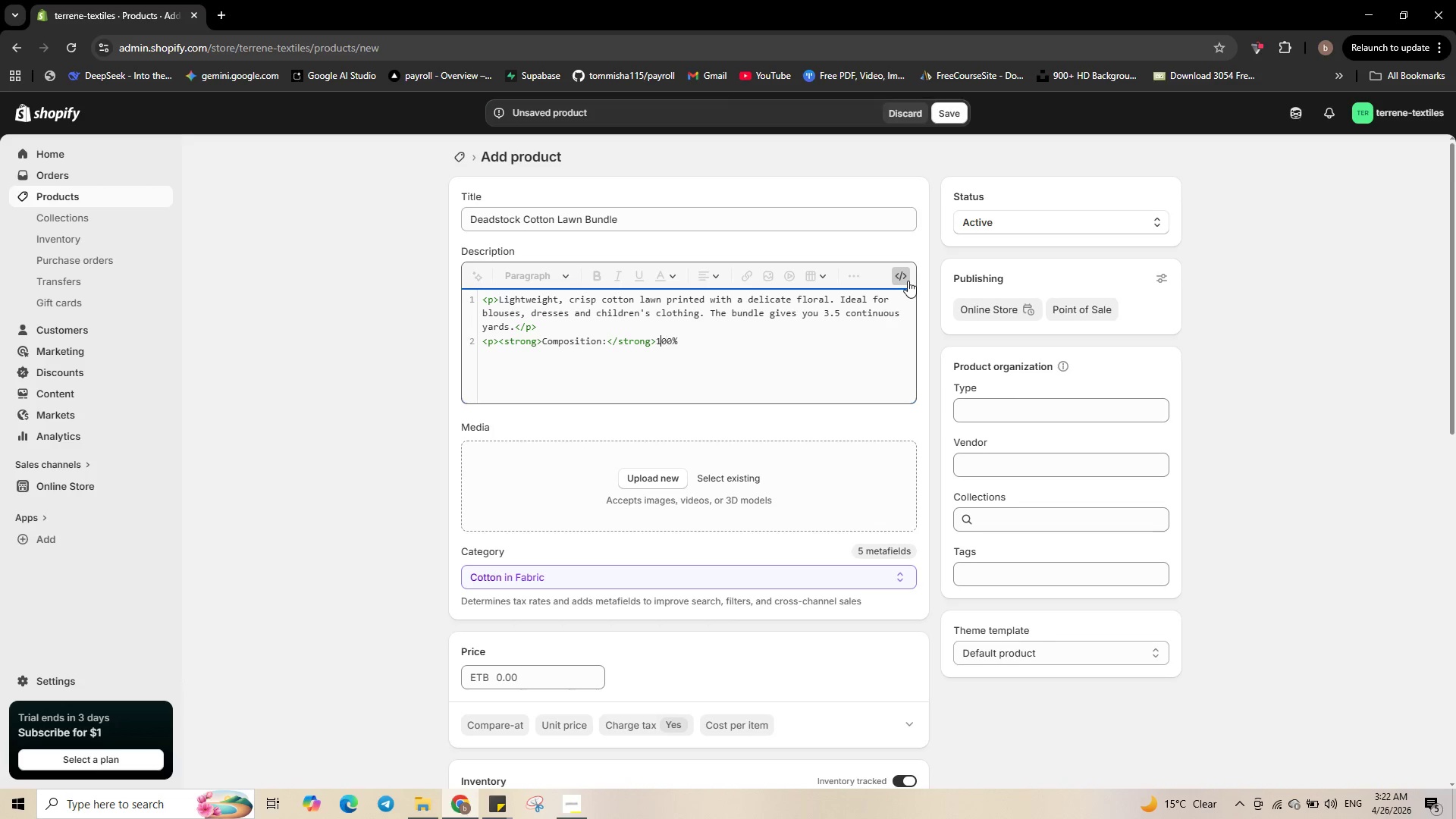 
key(ArrowLeft)
 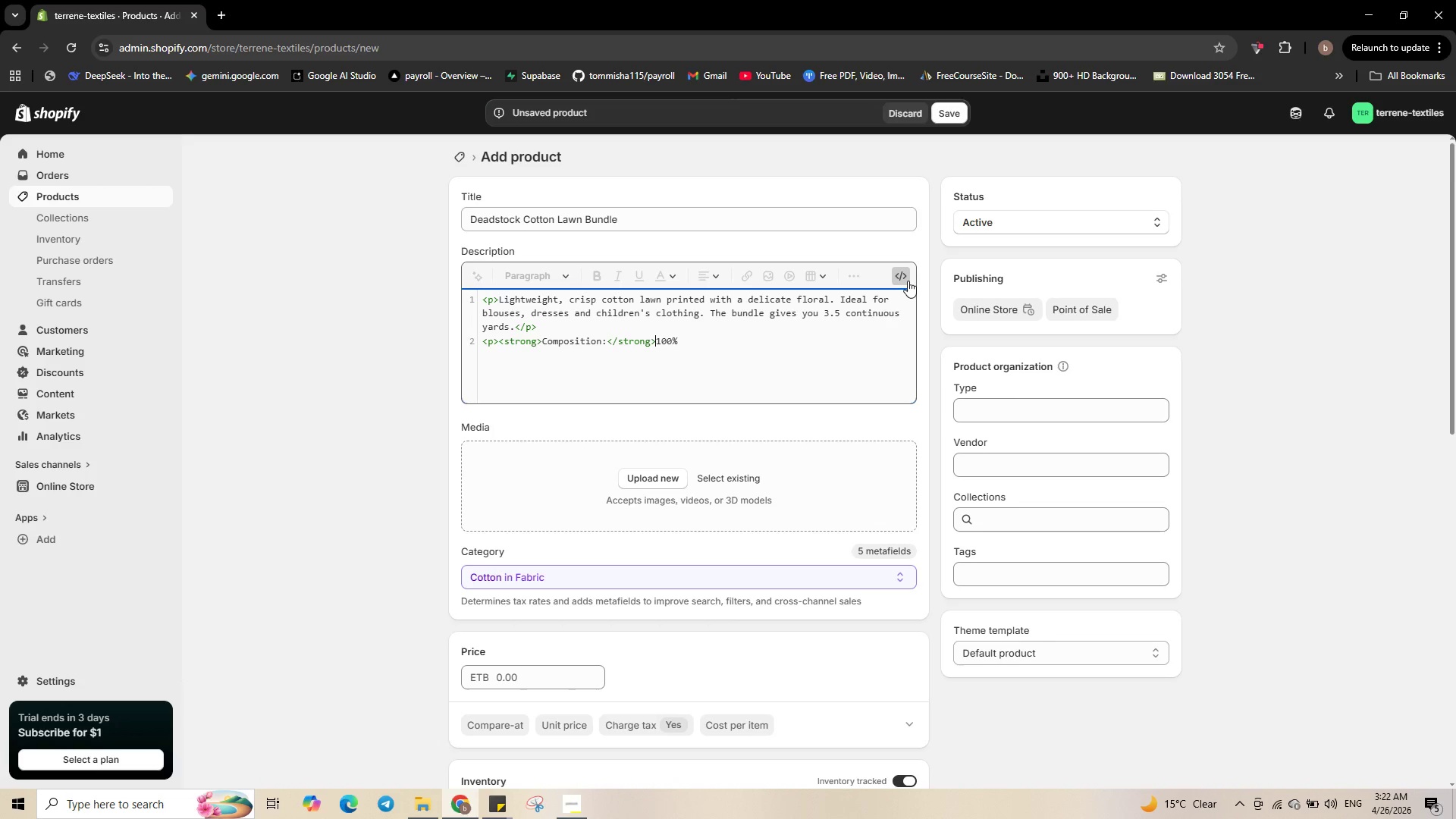 
key(ArrowLeft)
 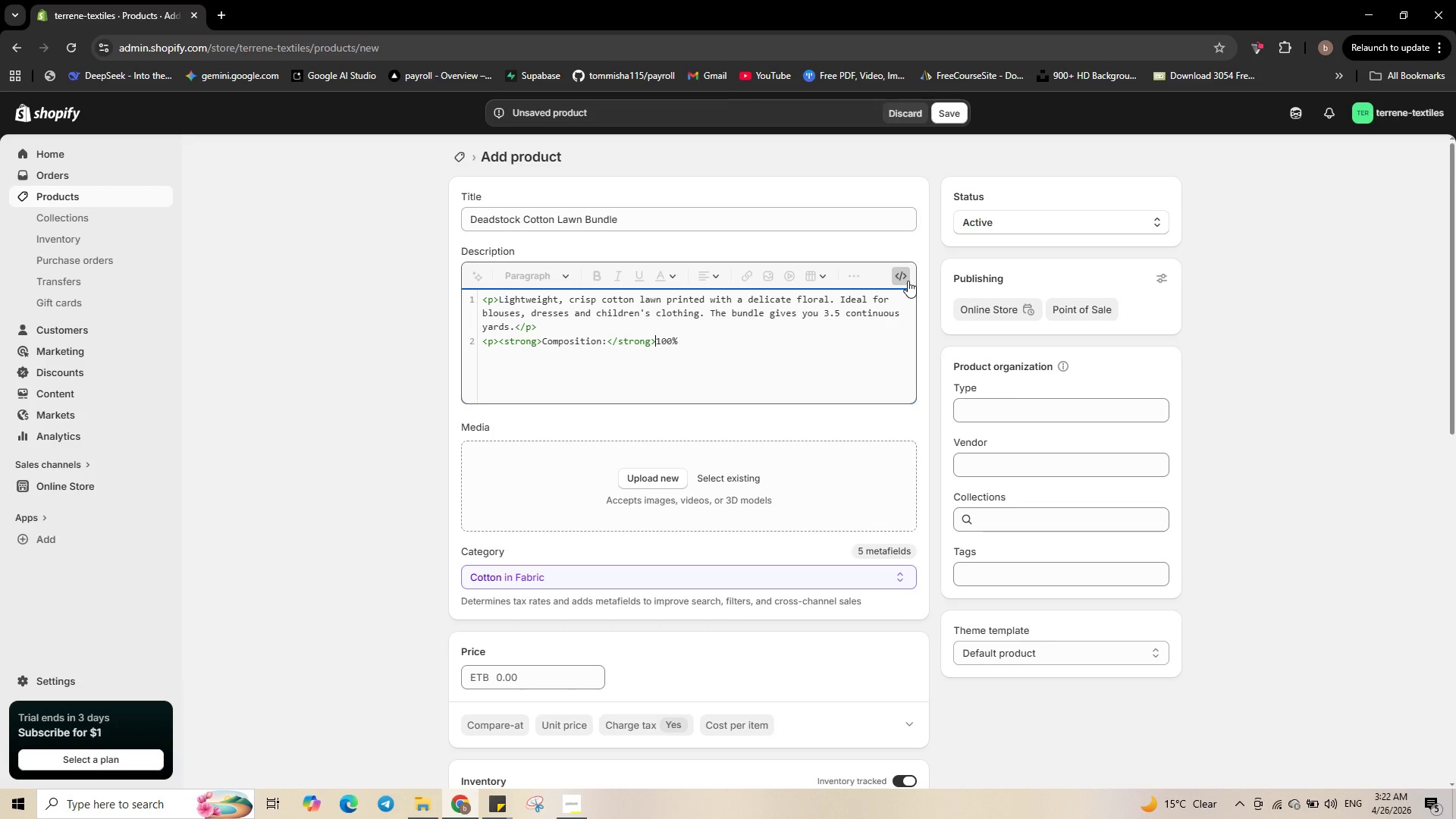 
key(Space)
 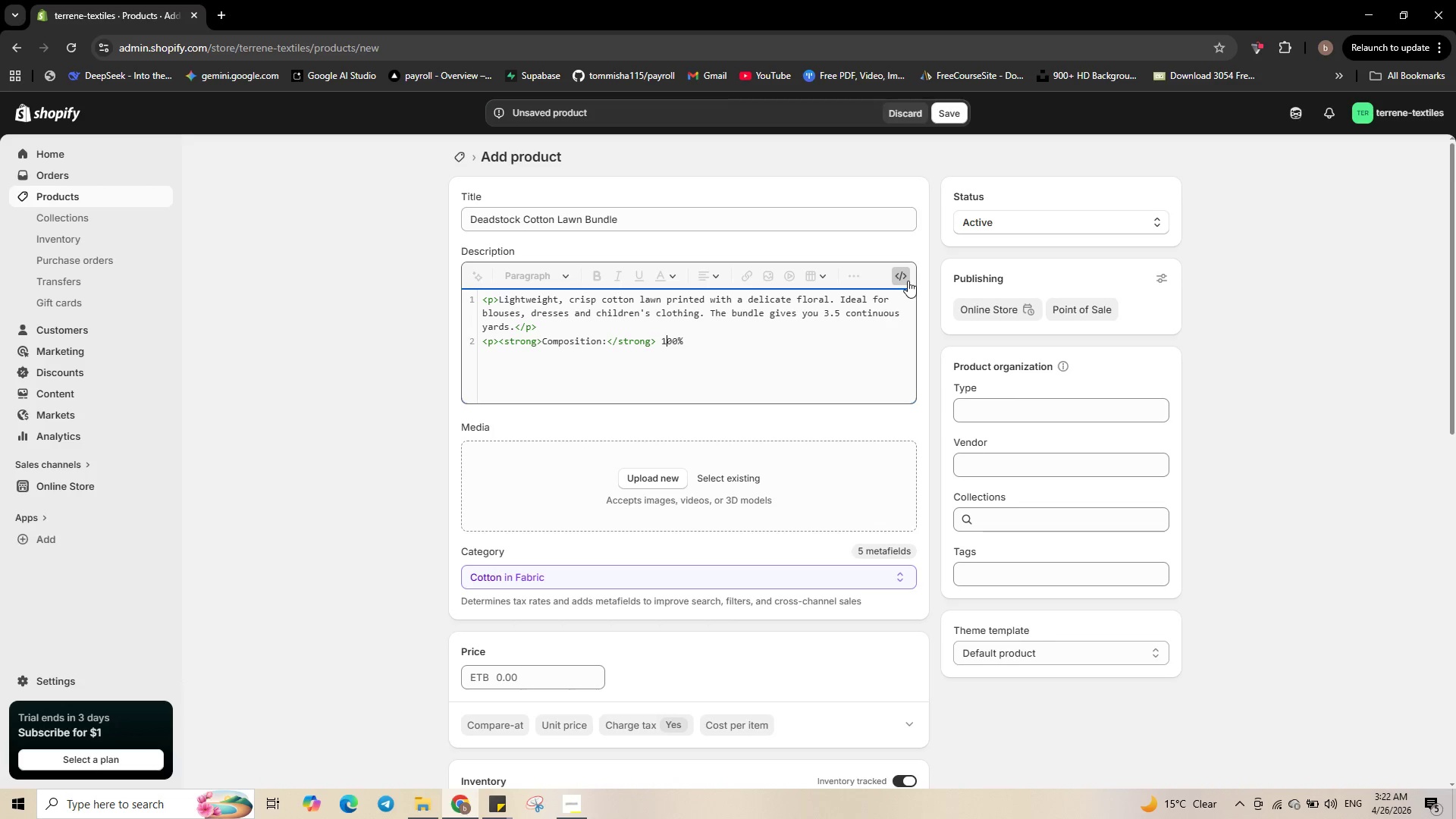 
key(ArrowRight)
 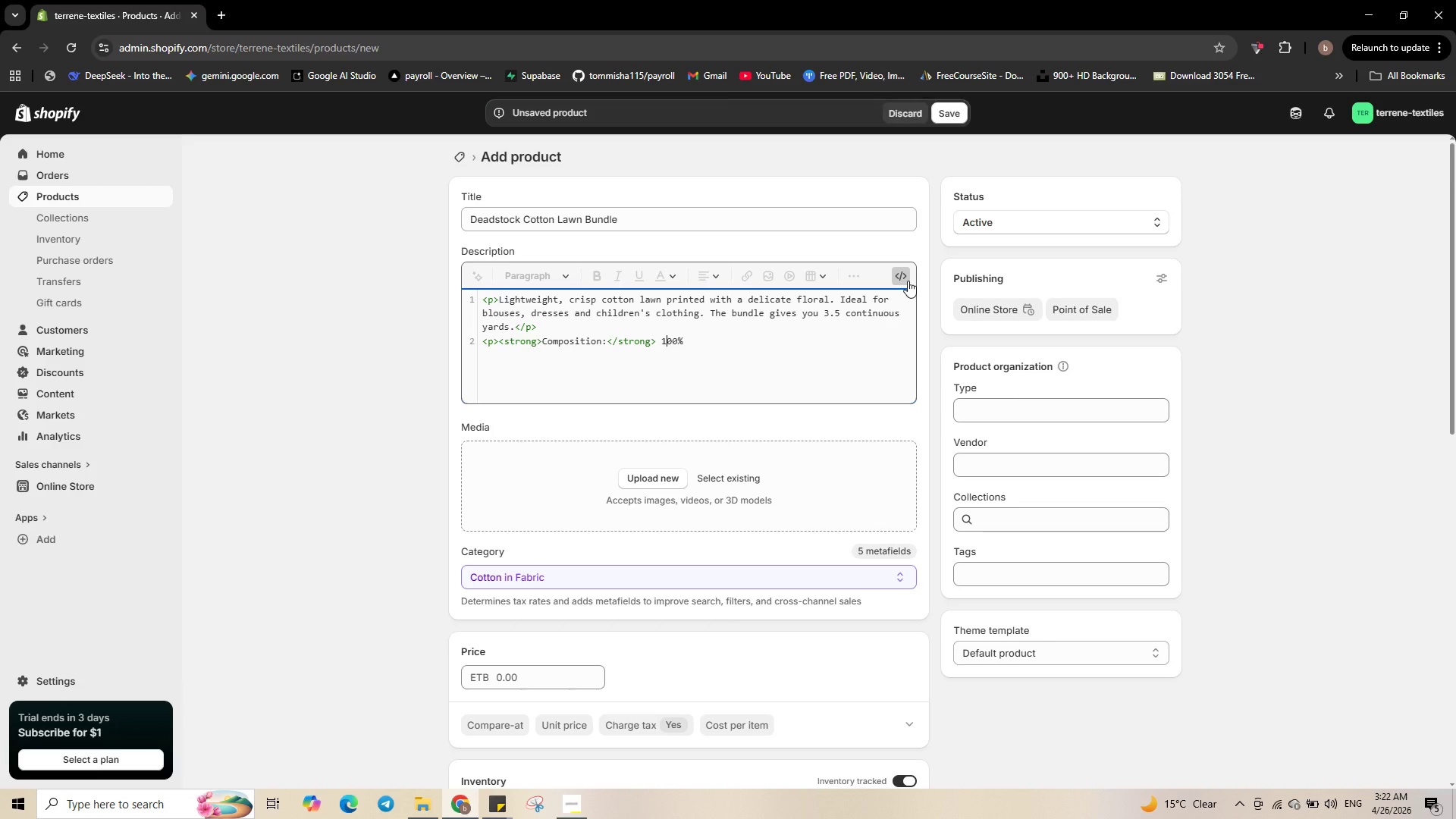 
key(Control+ArrowRight)
 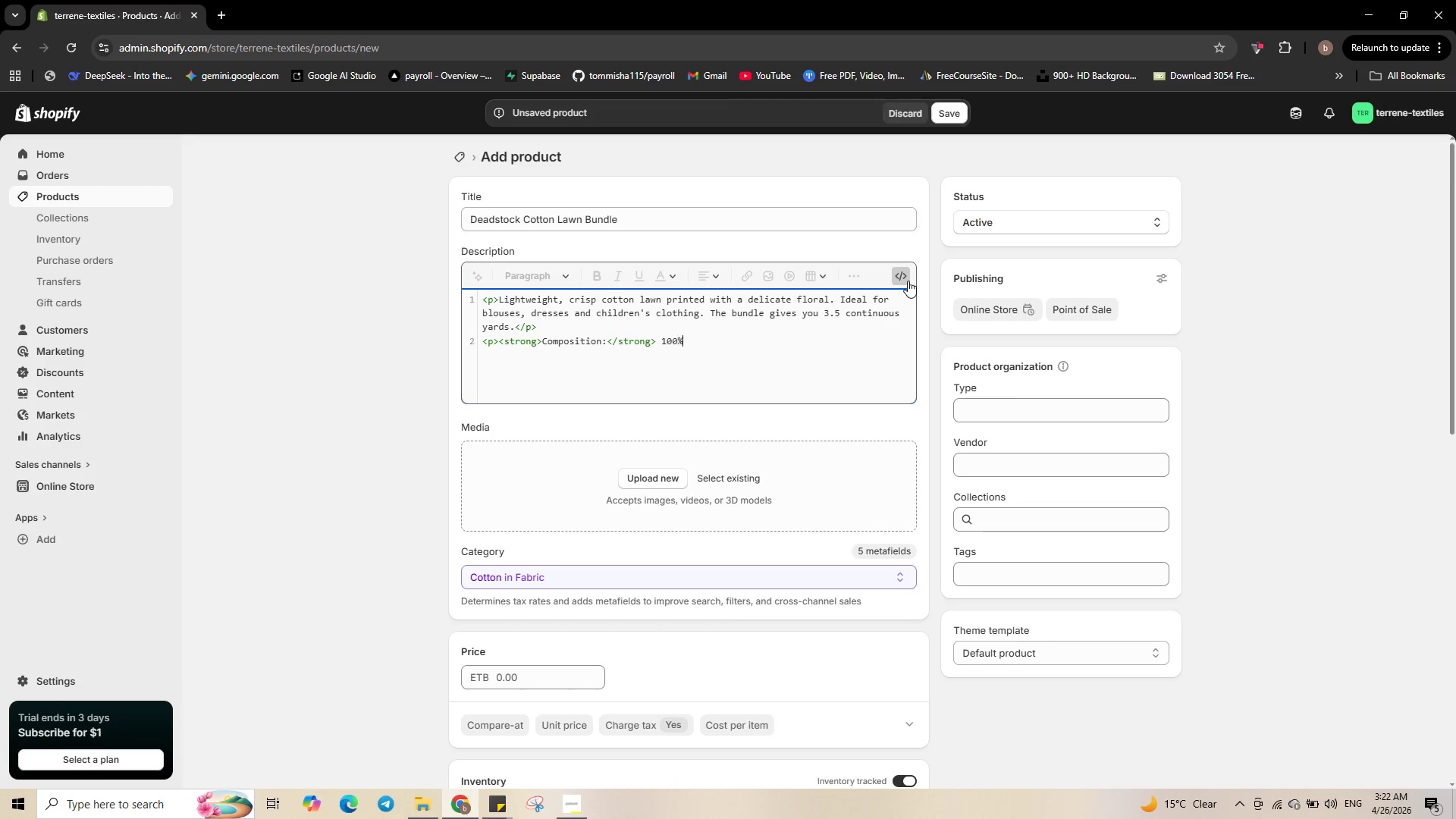 
key(Control+ArrowRight)
 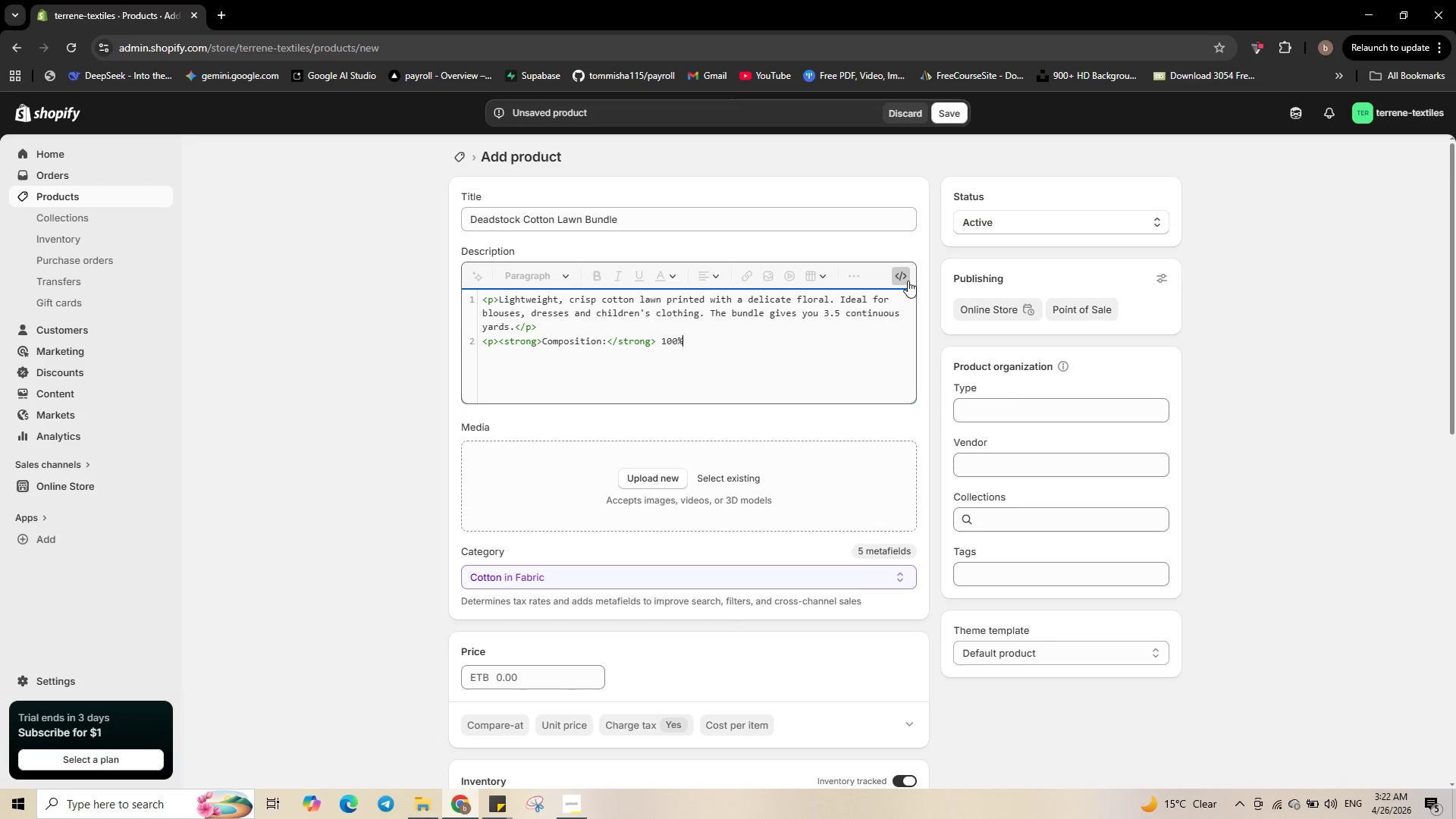 
key(Space)
 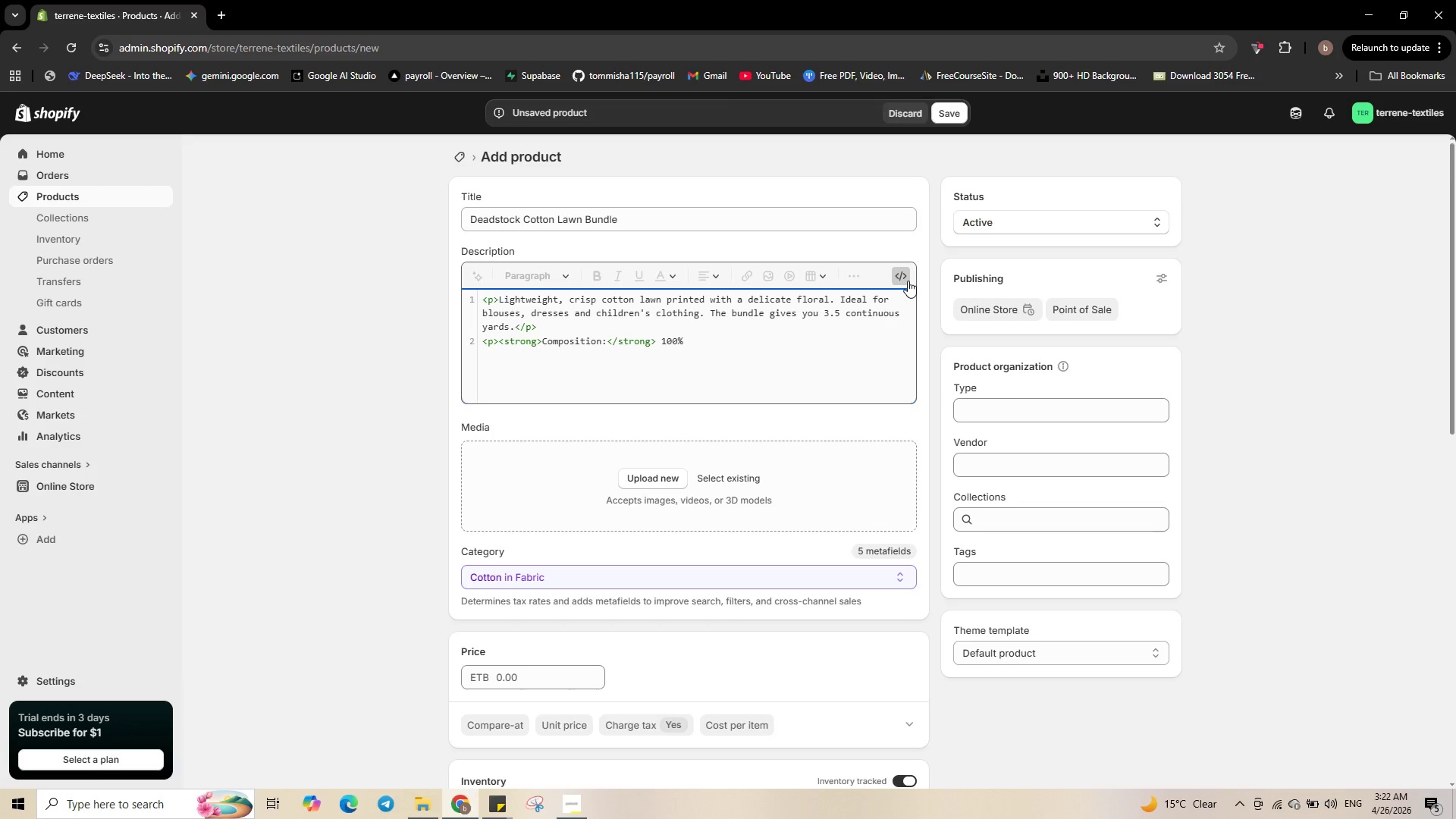 
type(cotton lawn.)
 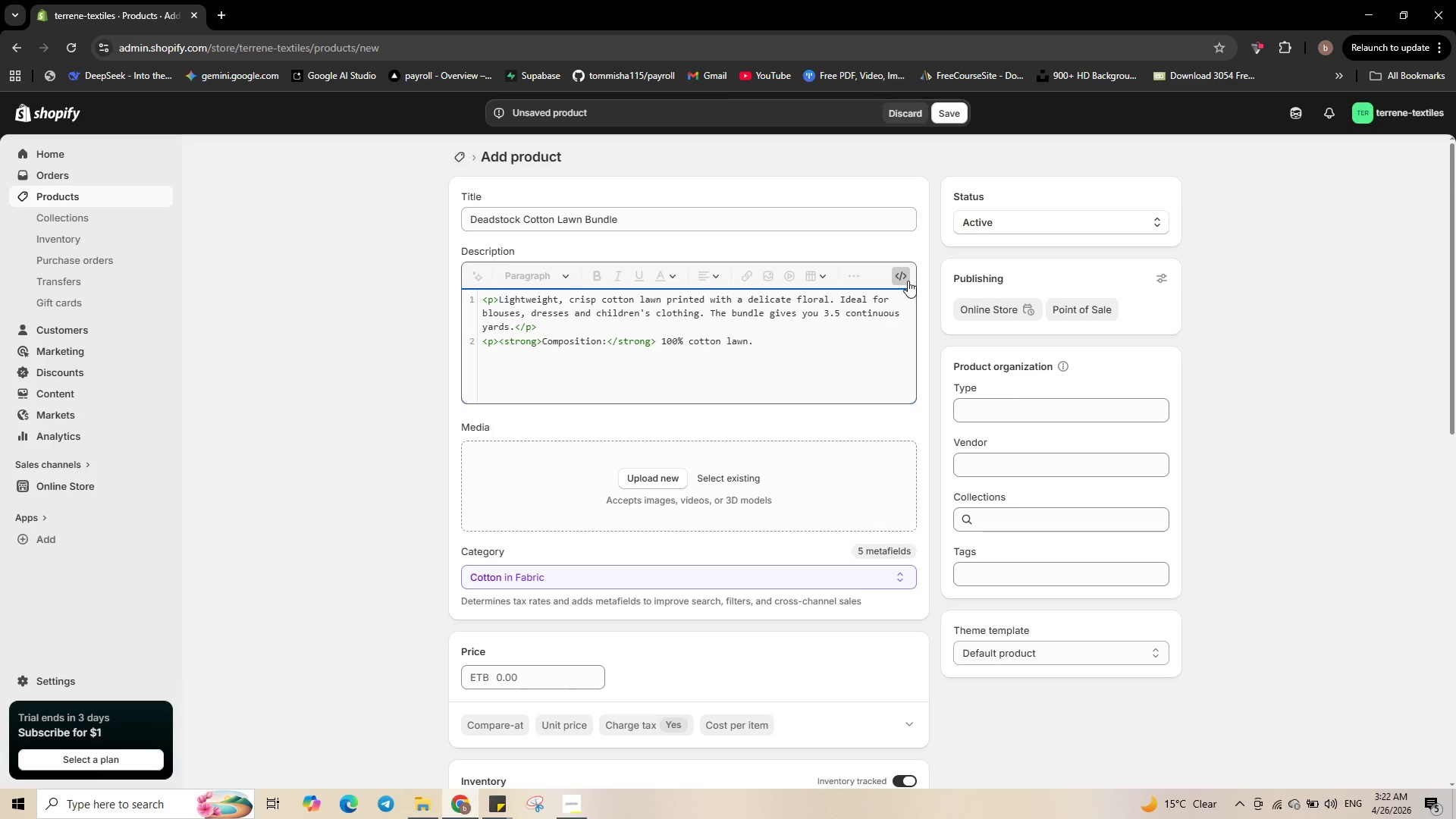 
wait(6.11)
 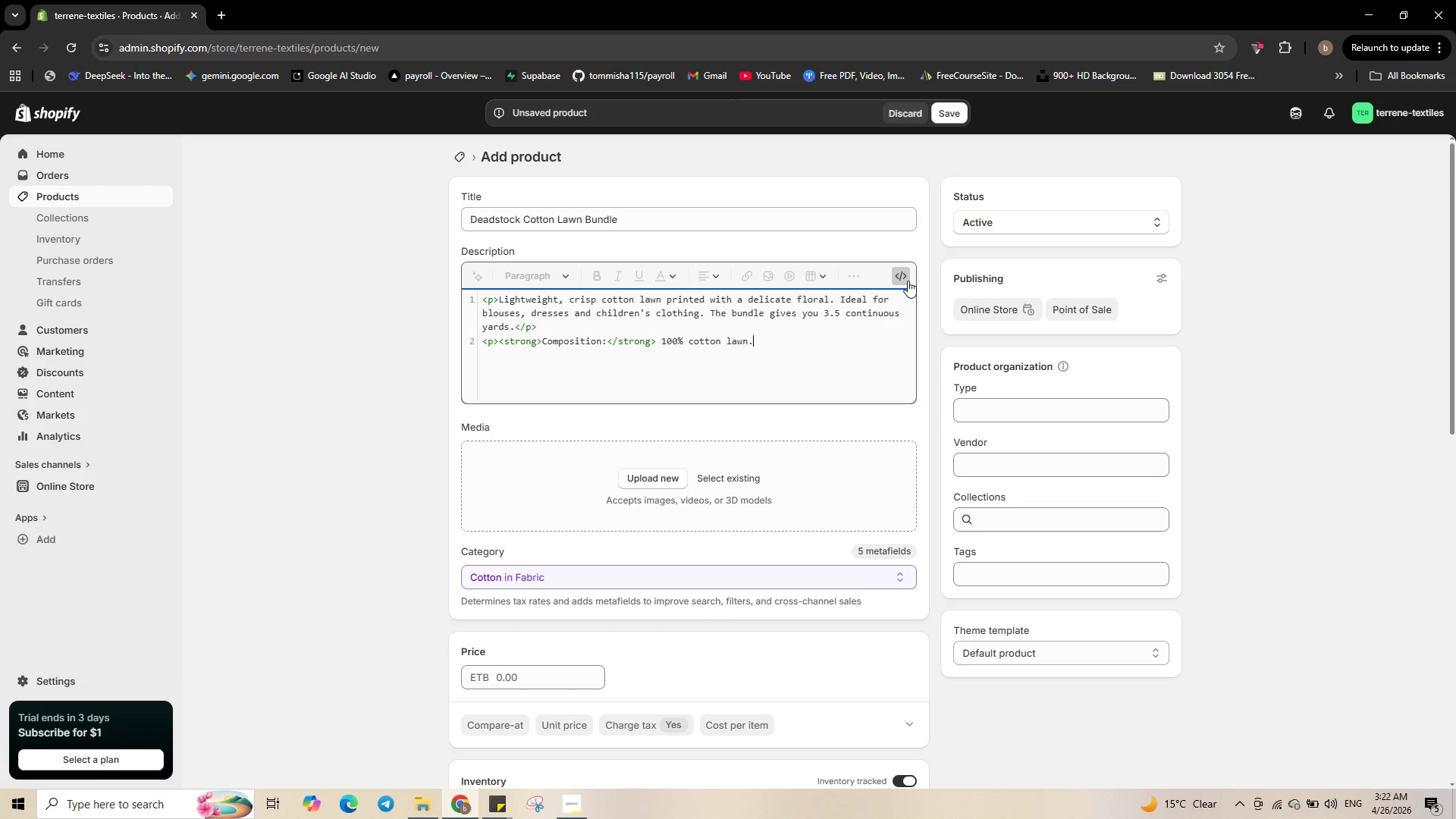 
type(<br>)
 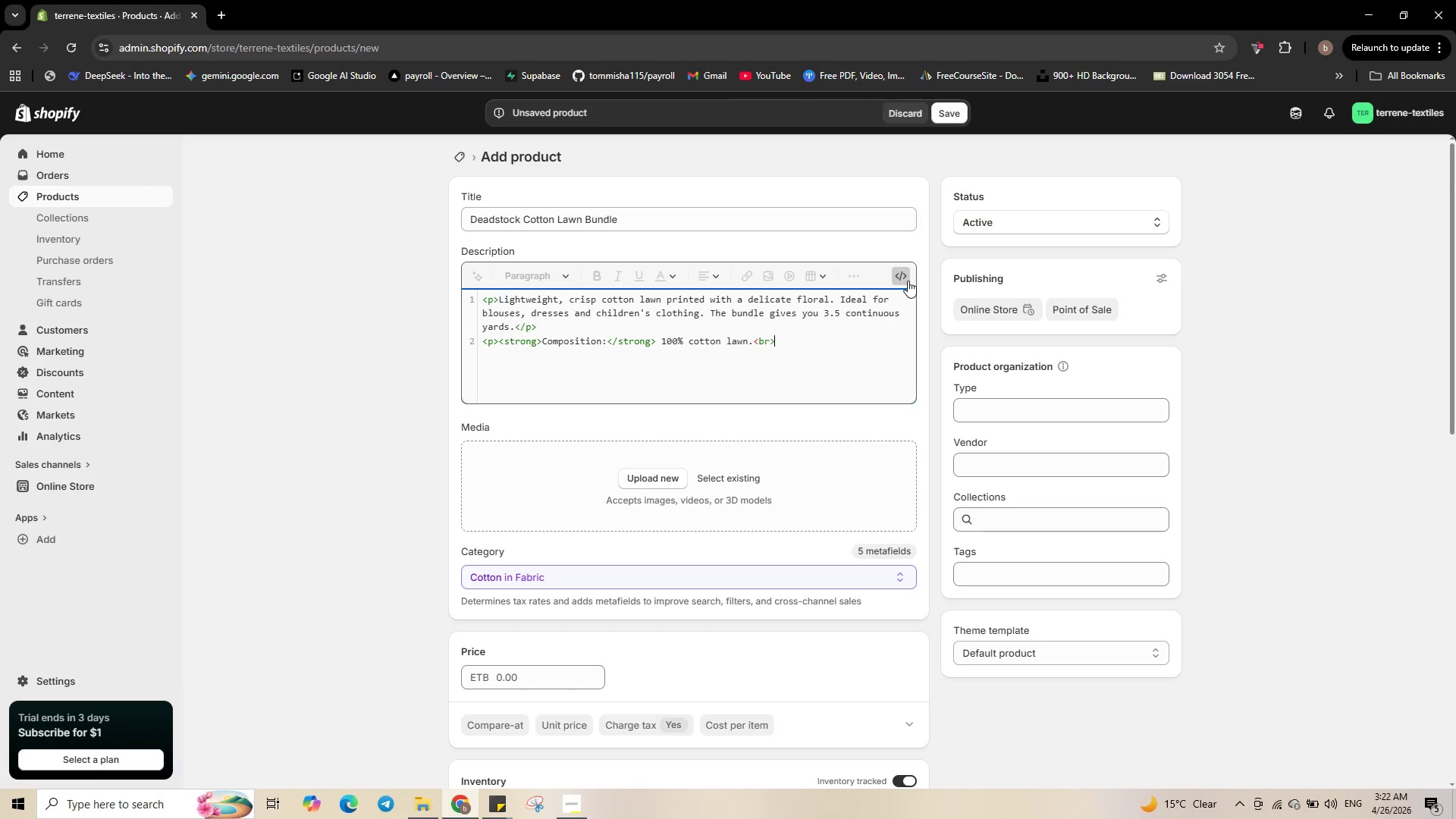 
type(<strong>)
 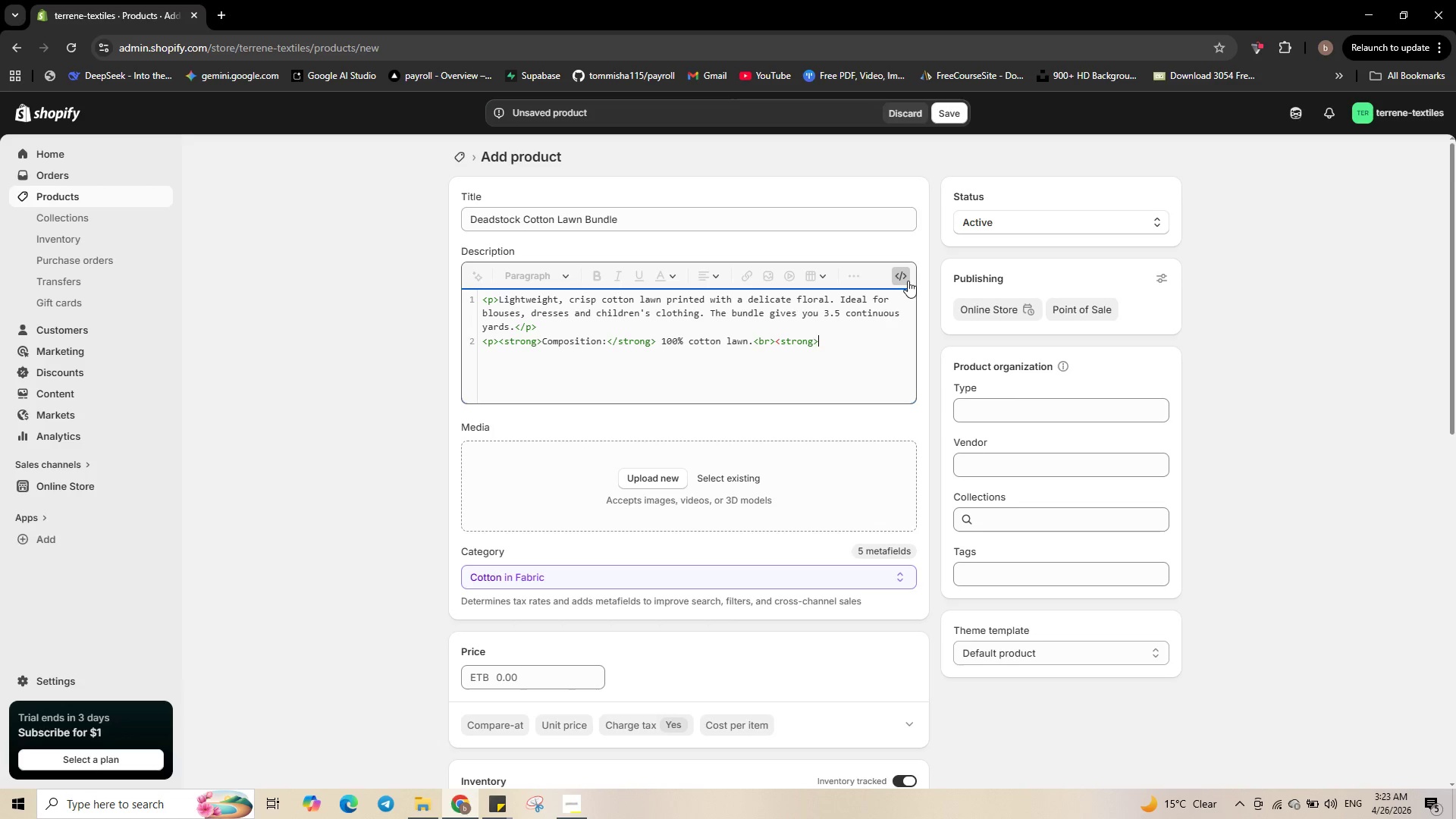 
wait(5.06)
 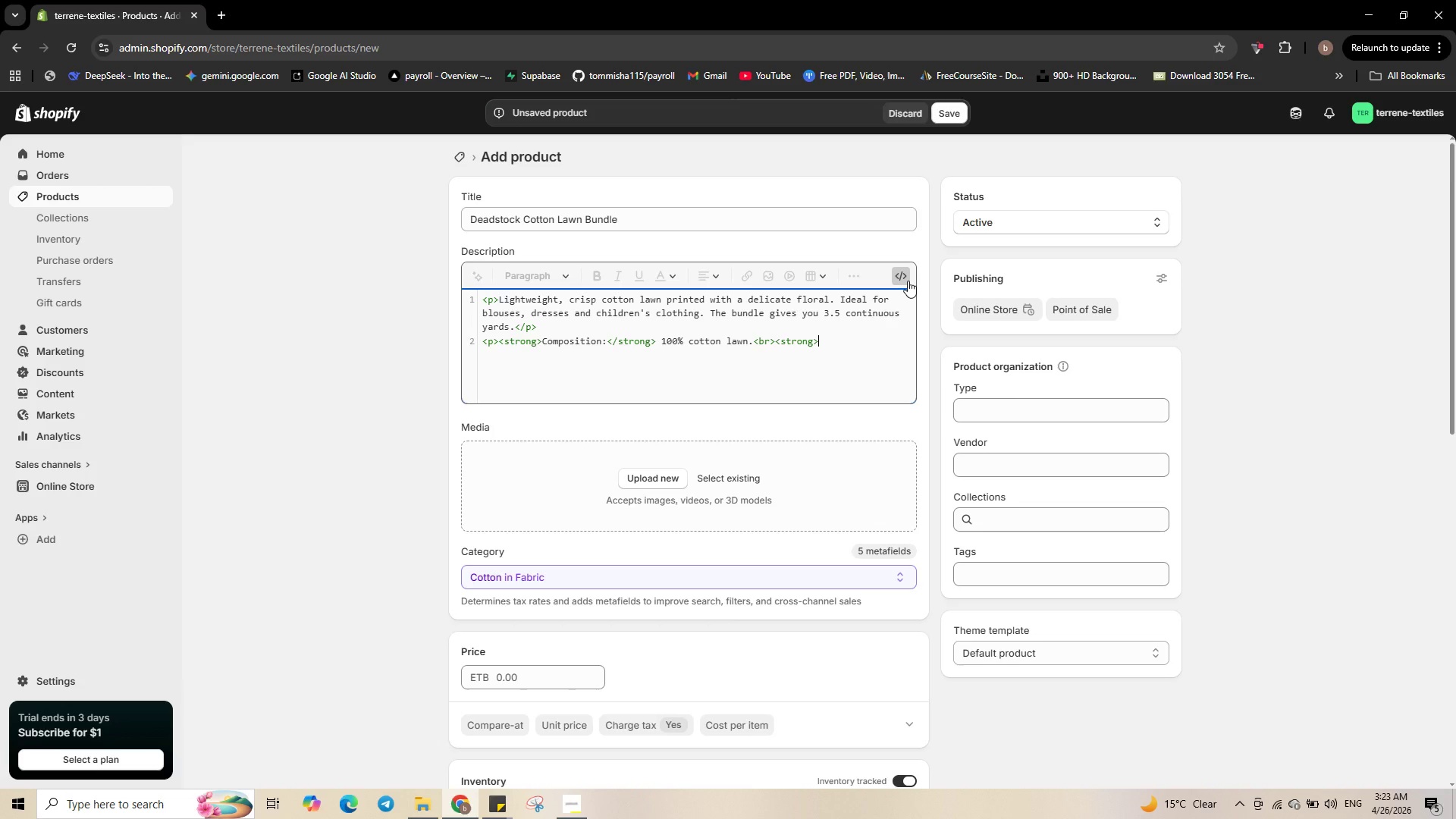 
type(Dimensions:</strong> 3.5 yards (126" x 44")
 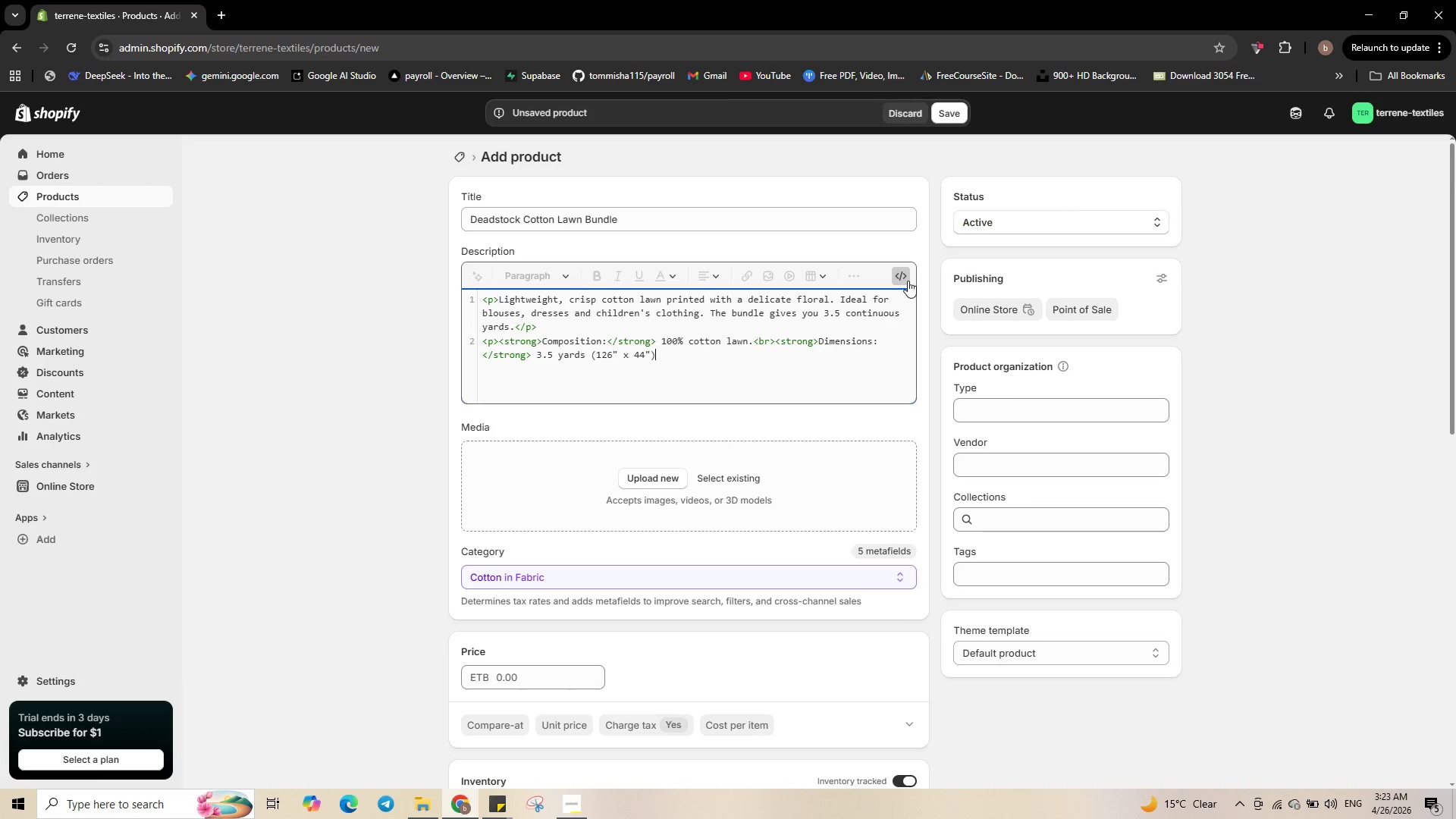 
 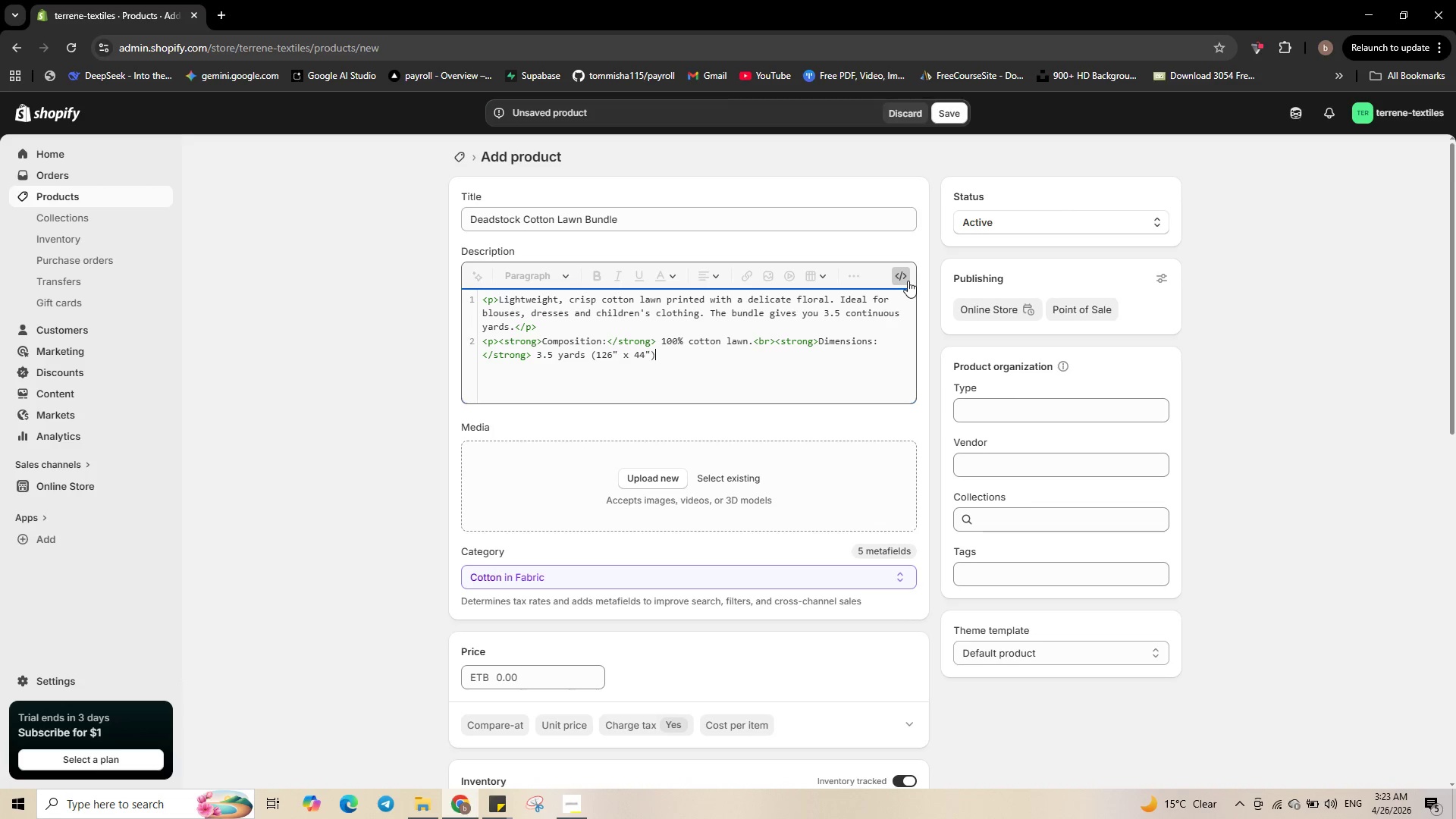 
key(ArrowRight)
 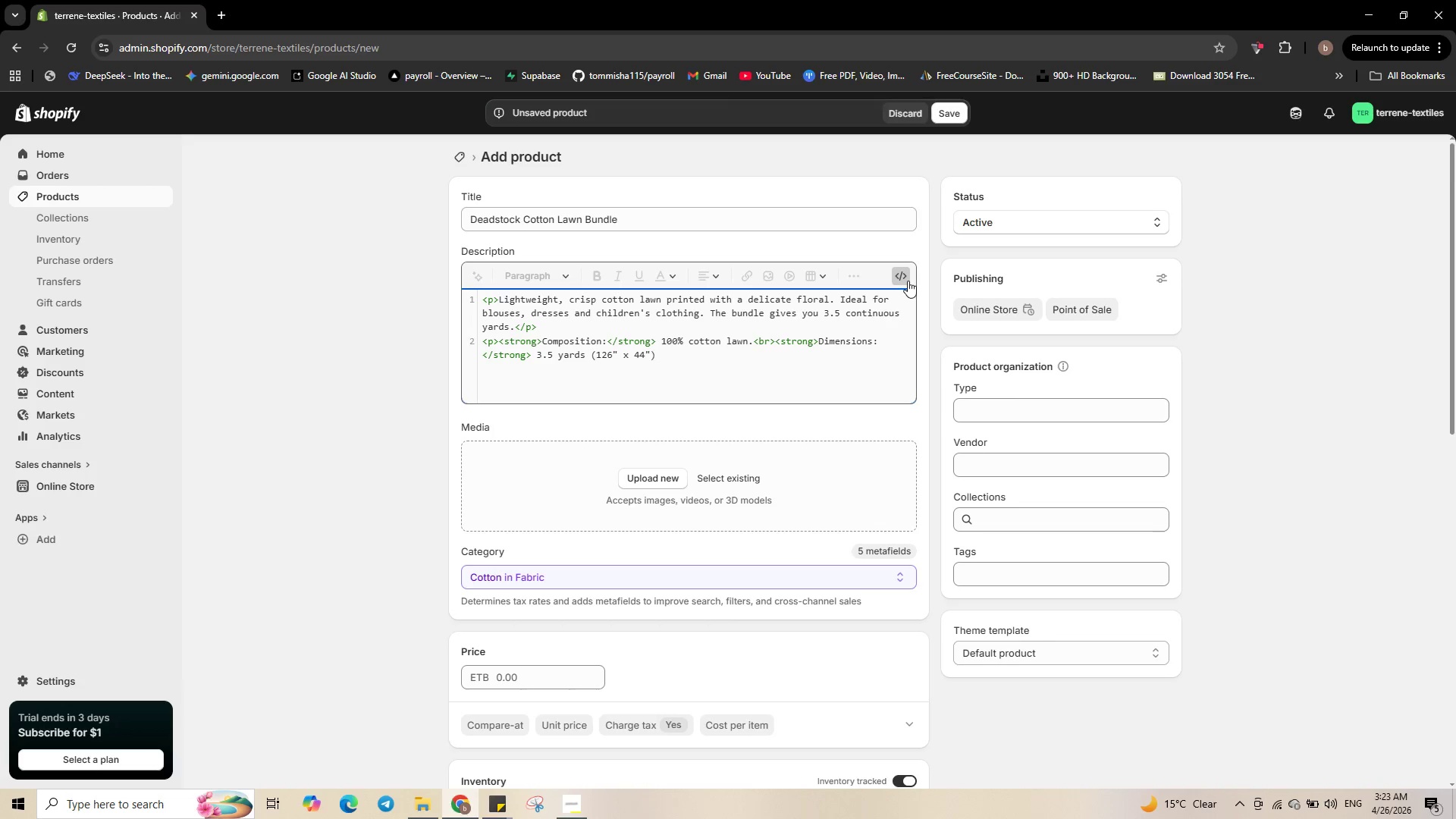 
type( wide.<br><)
 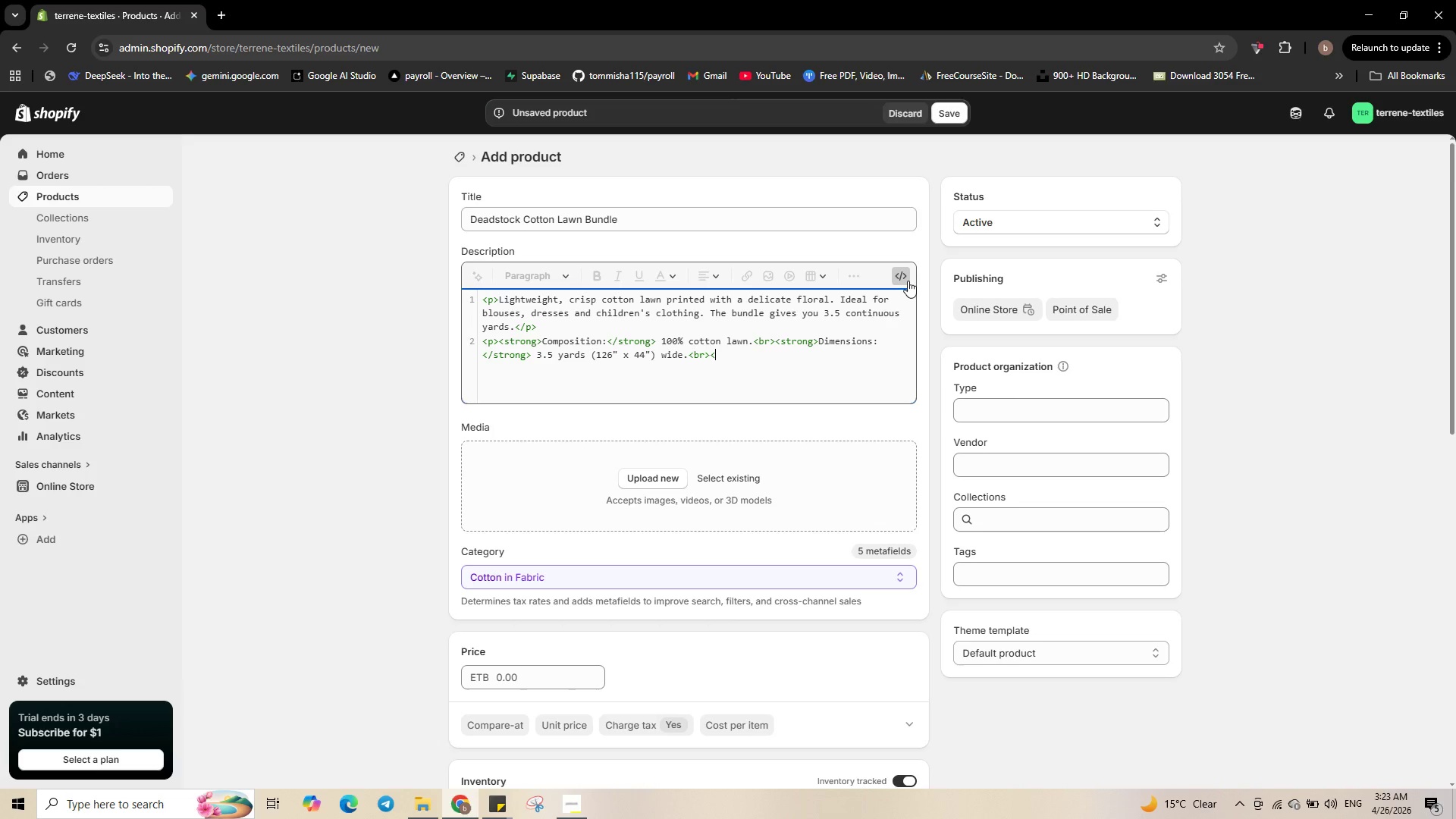 
type(strong>Pattern<)
key(Backspace)
type(:</strong>)
 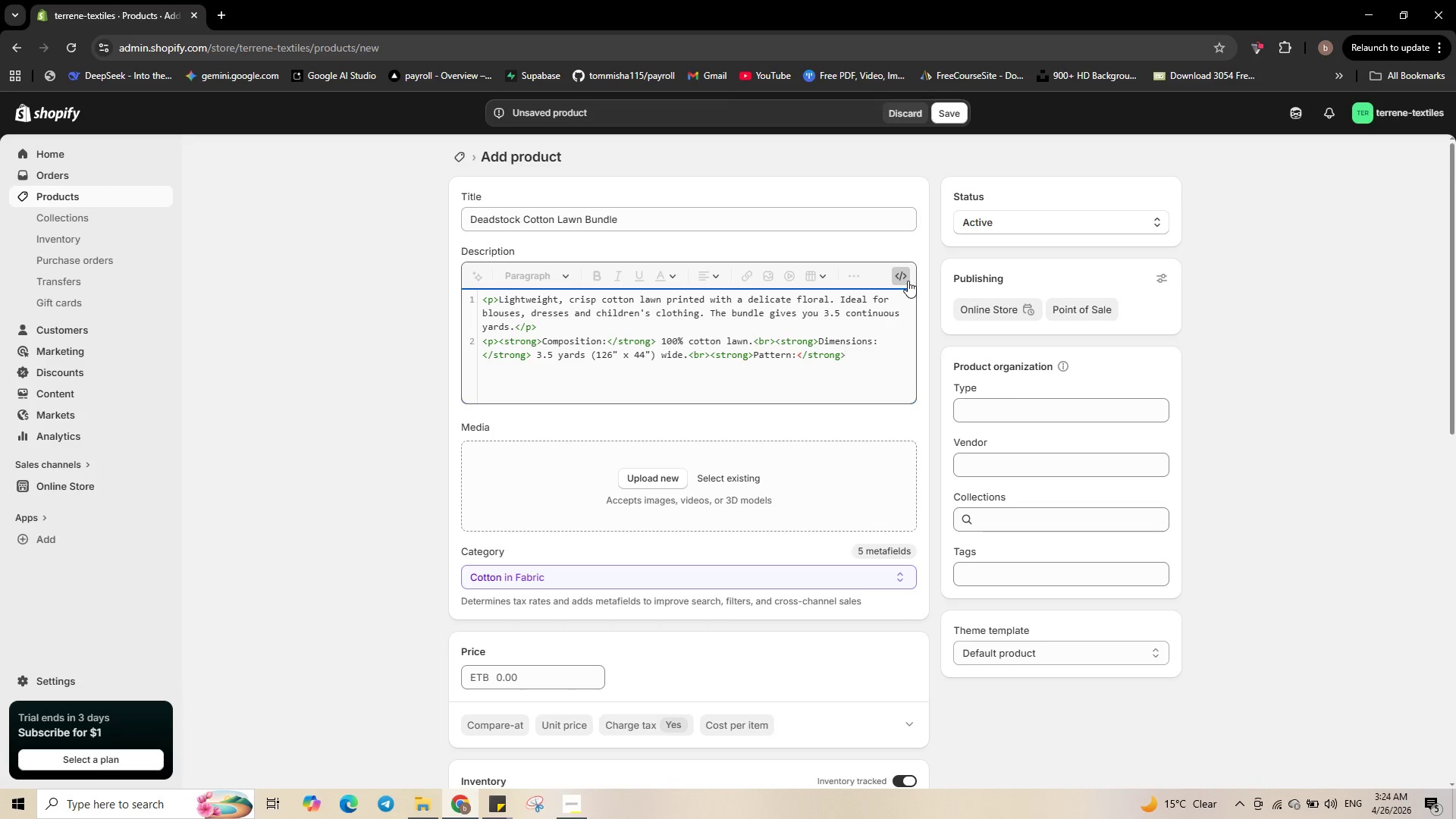 
wait(9.08)
 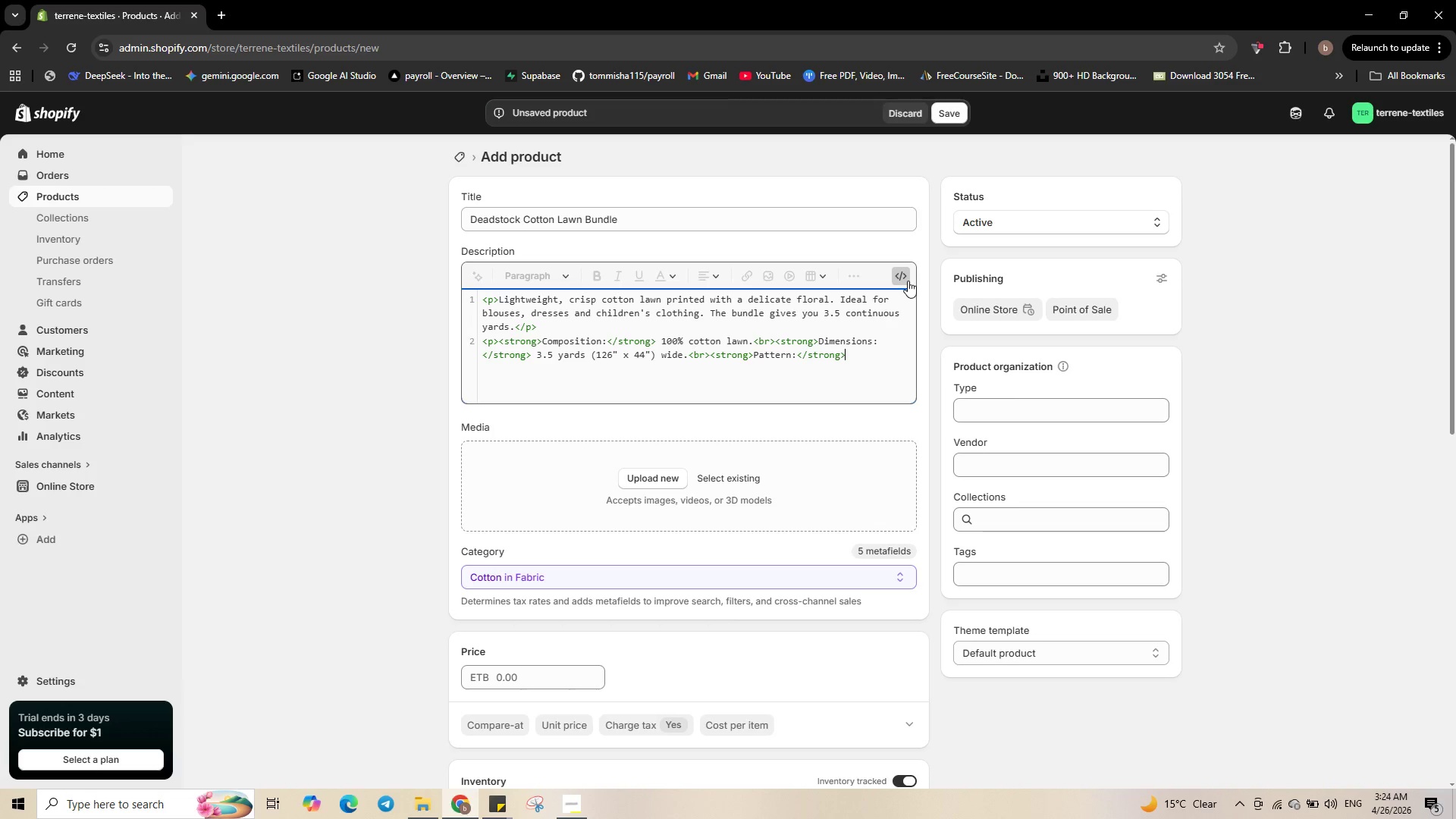 
type(Small pink and green )
 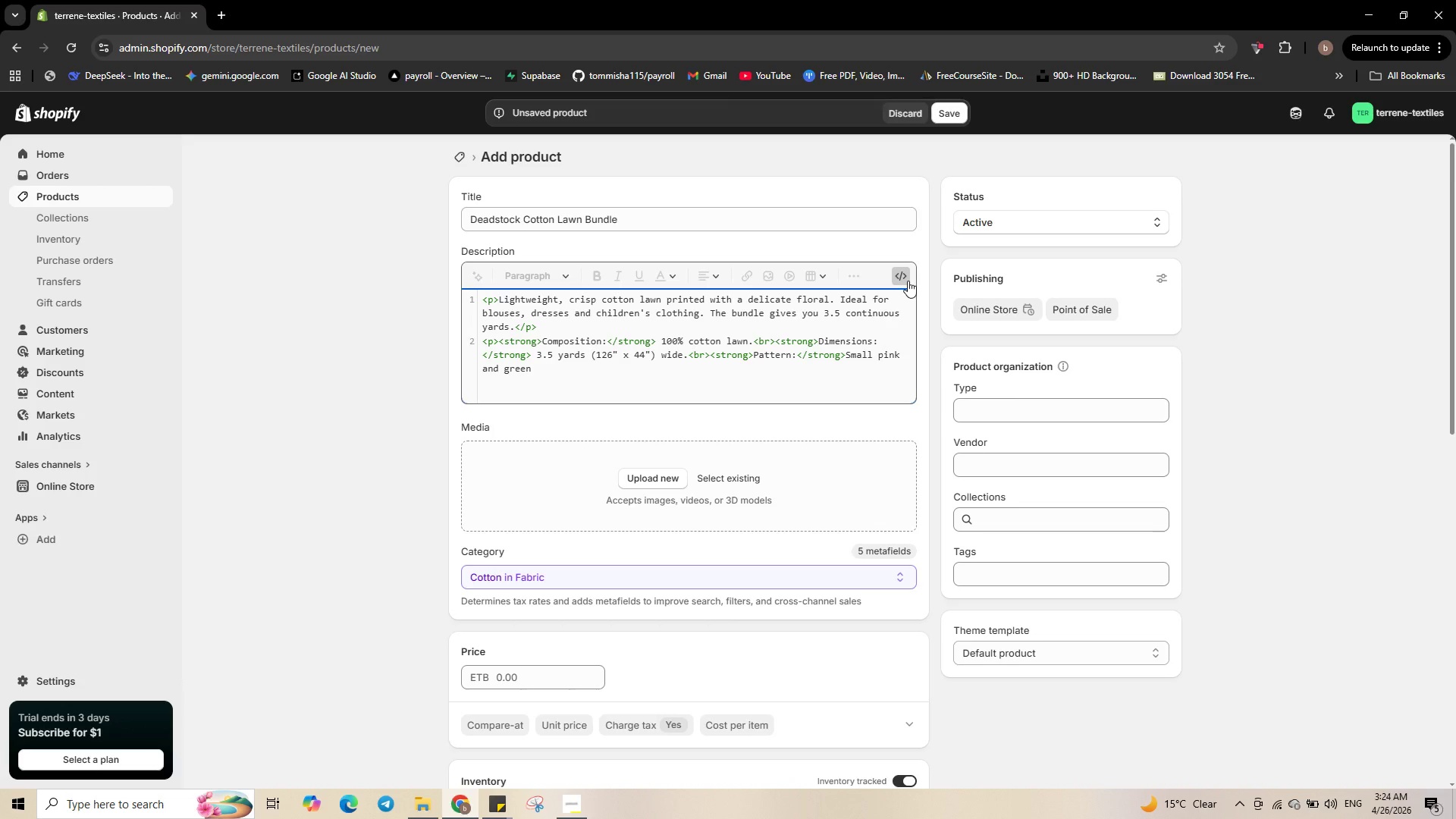 
wait(6.02)
 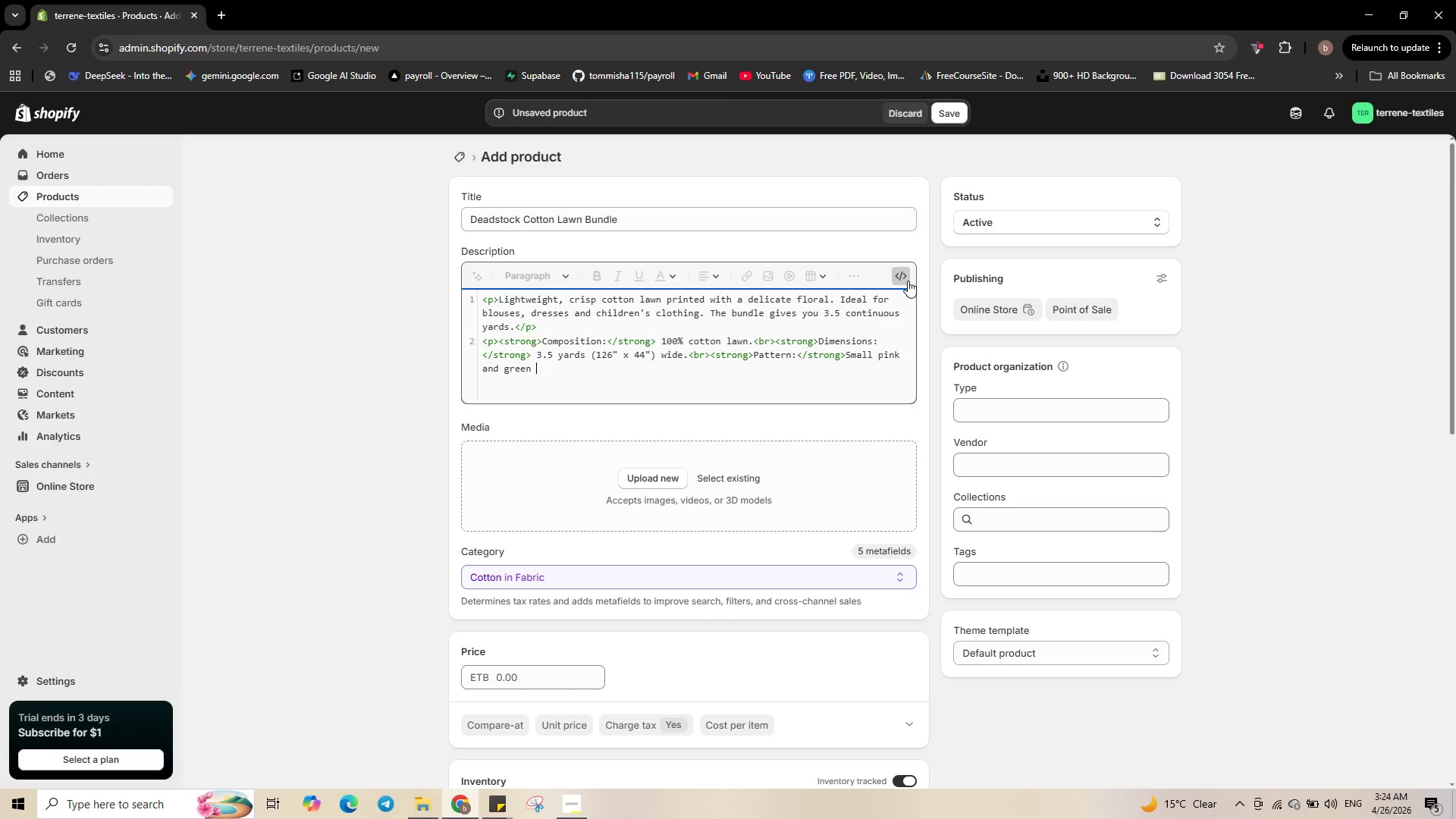 
type(flowers on cream ground.</p>)
 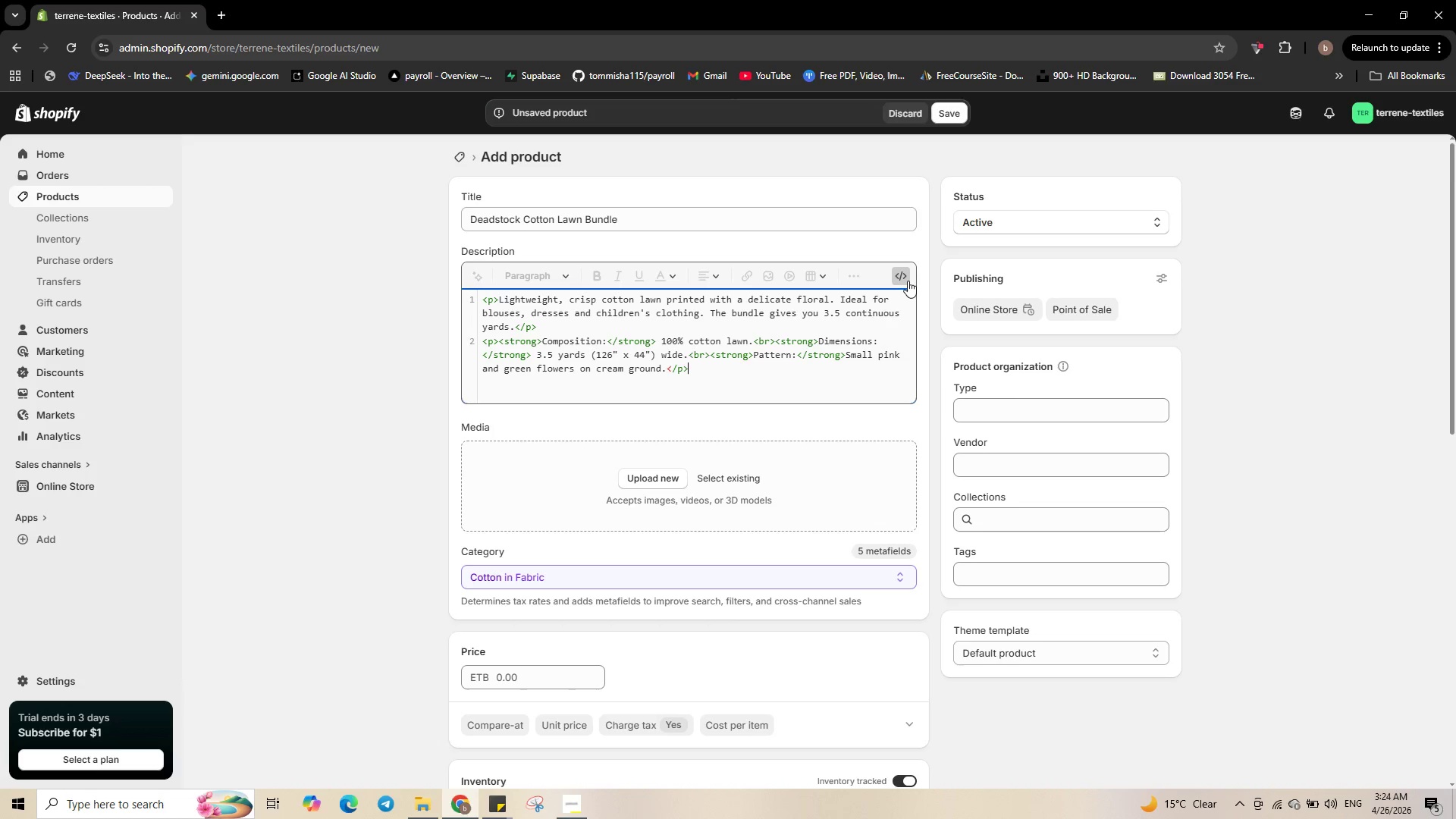 
key(Enter)
 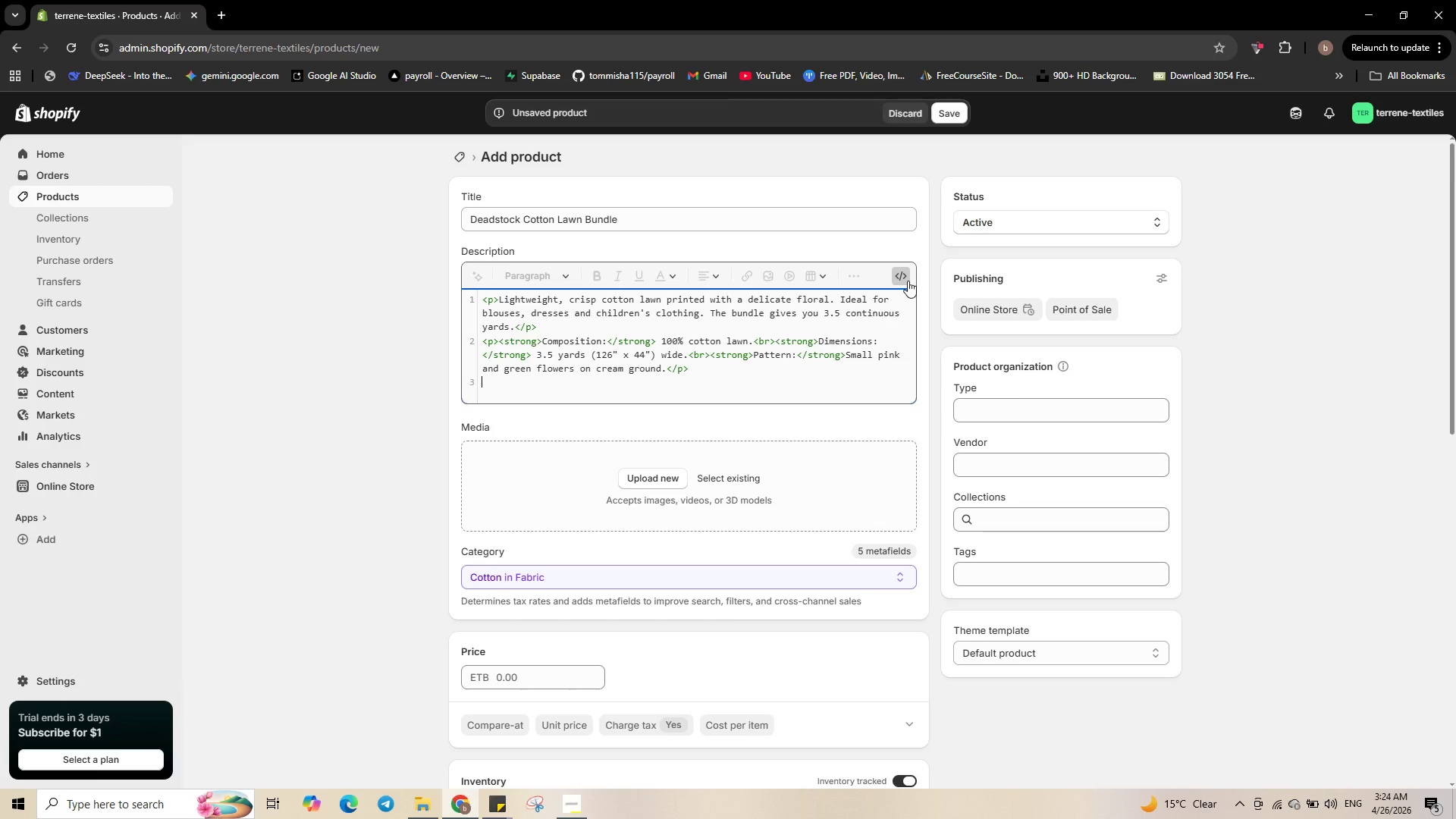 
key(Shift+Comma)
 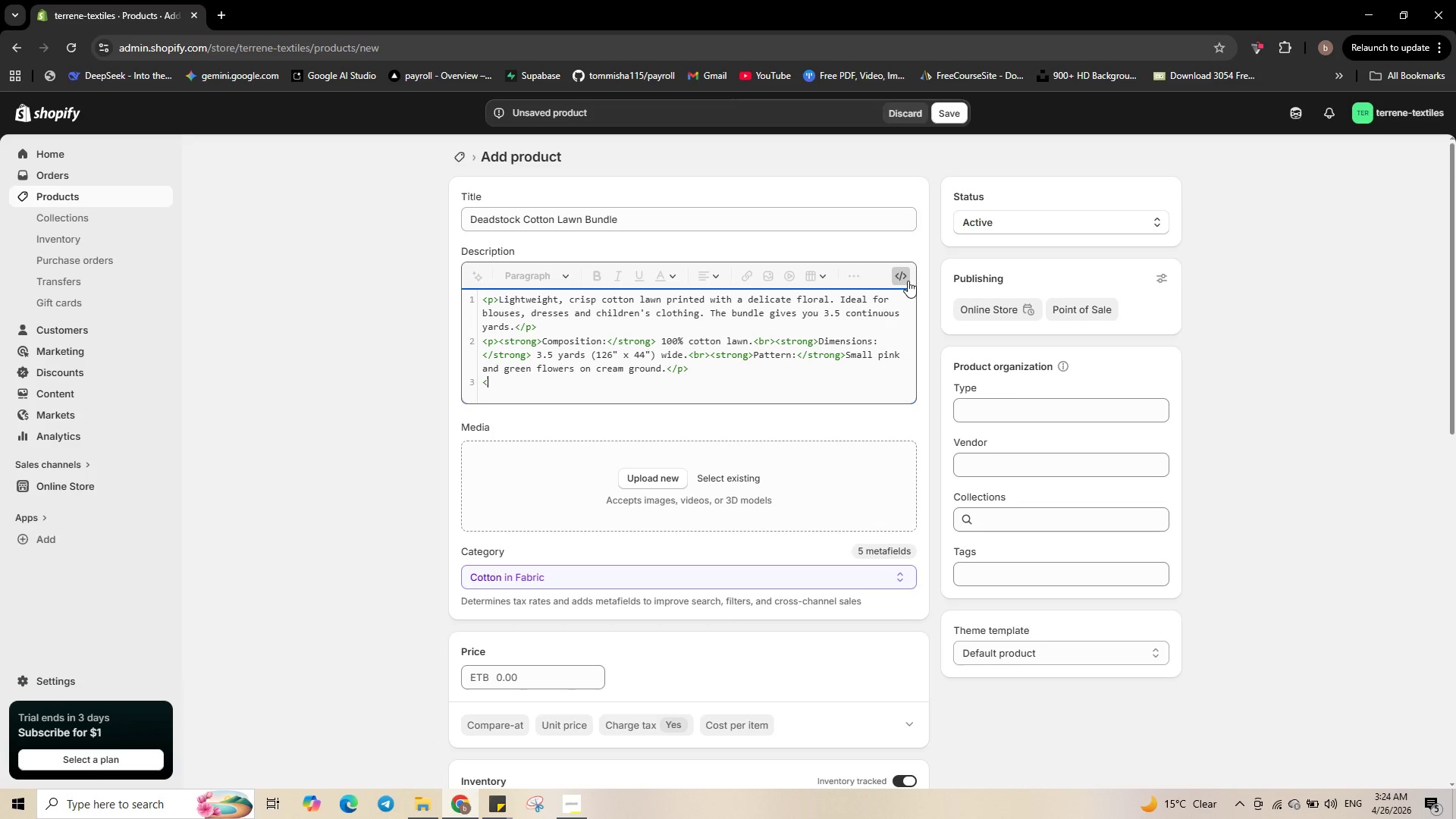 
key(P)
 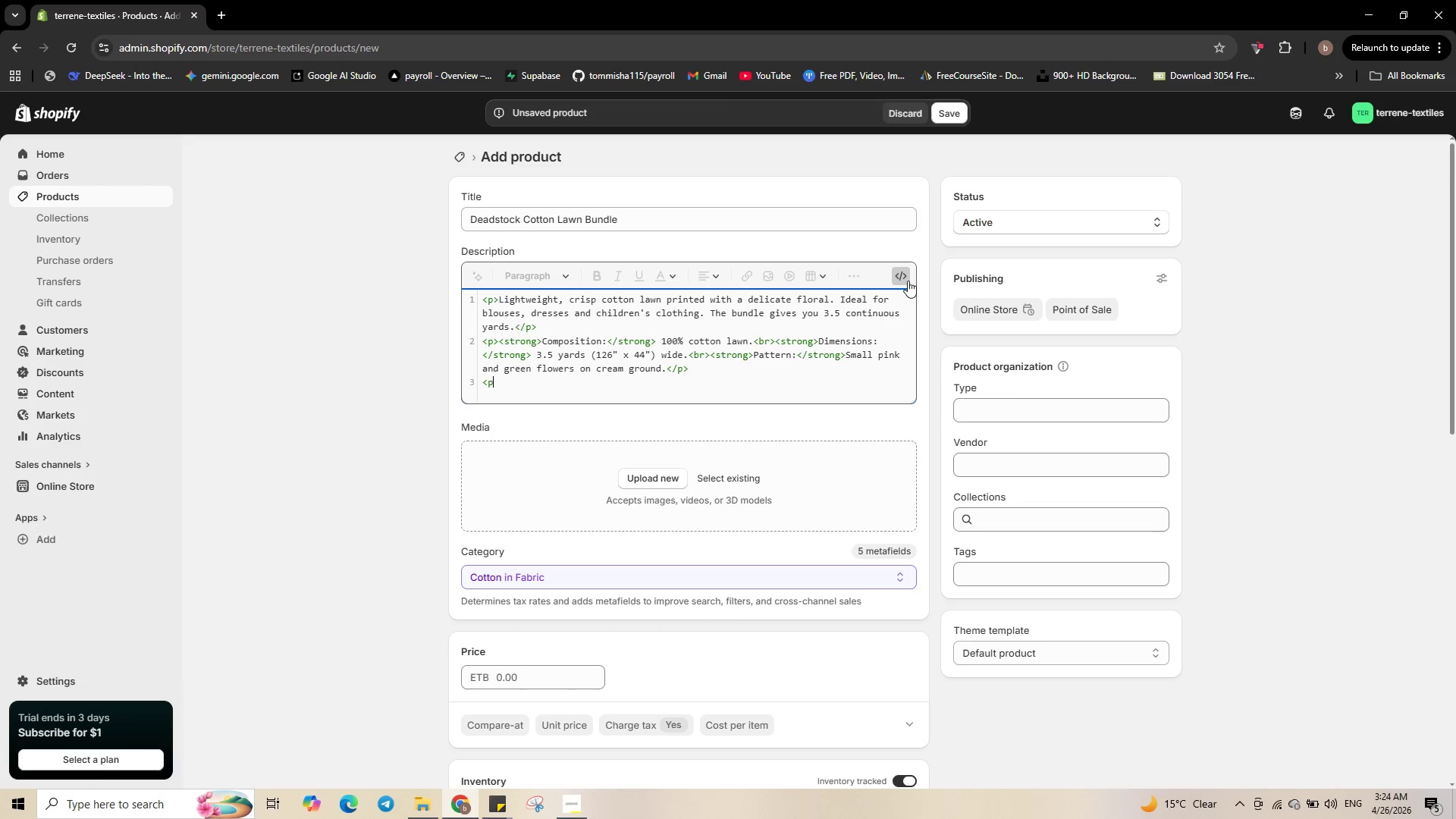 
key(Shift+Period)
 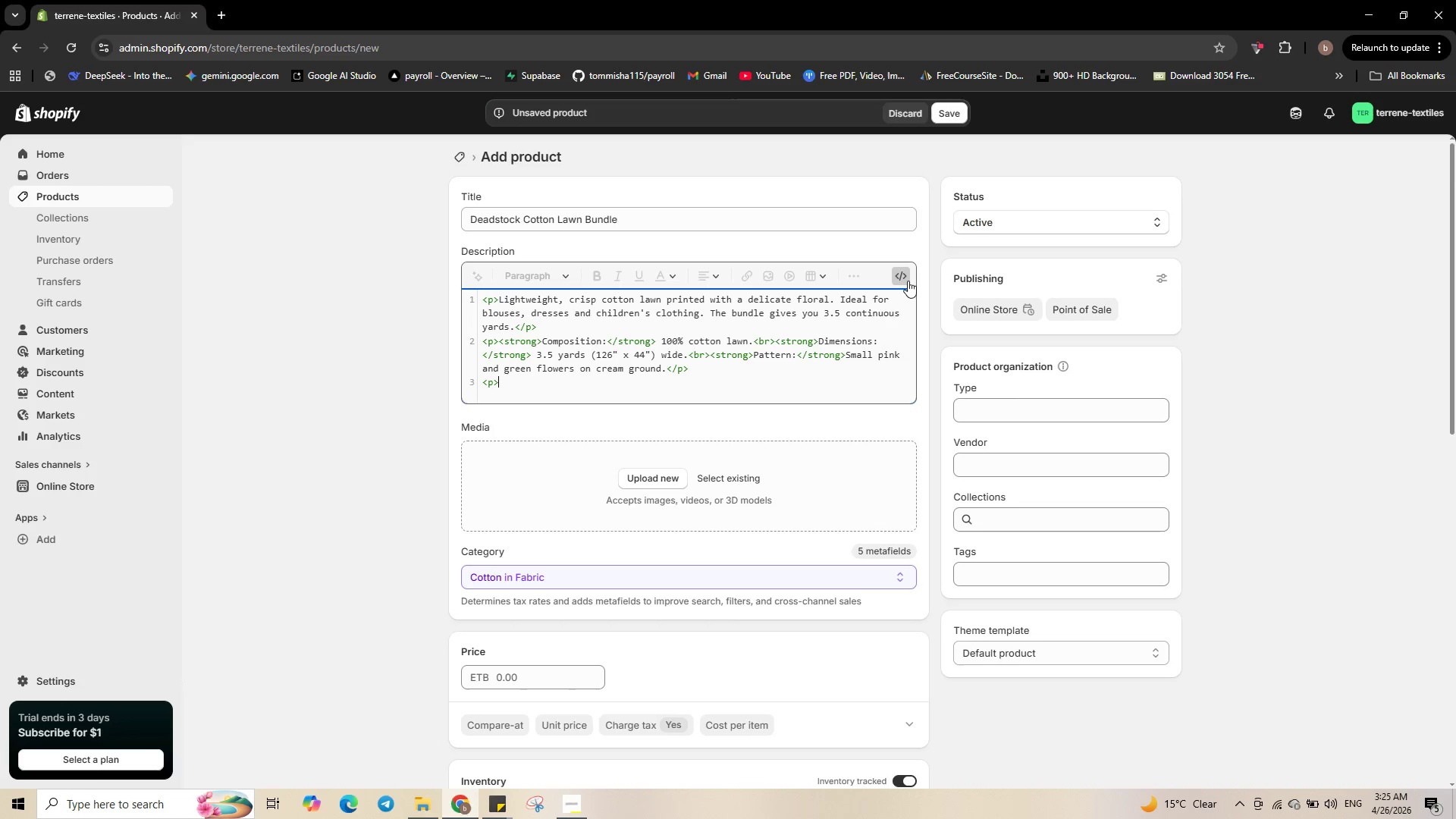 
wait(5.64)
 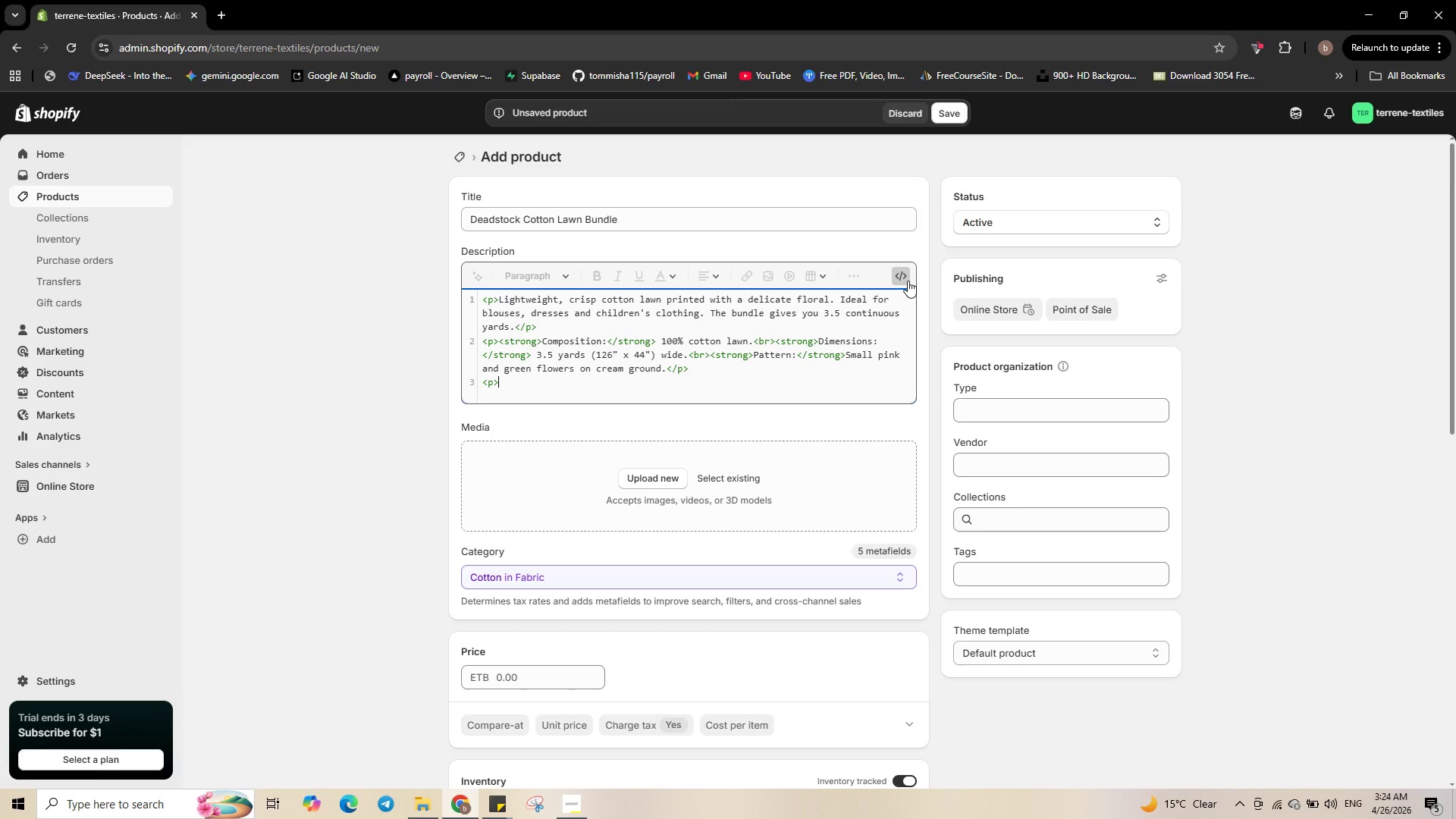 
type(Deadstock)
 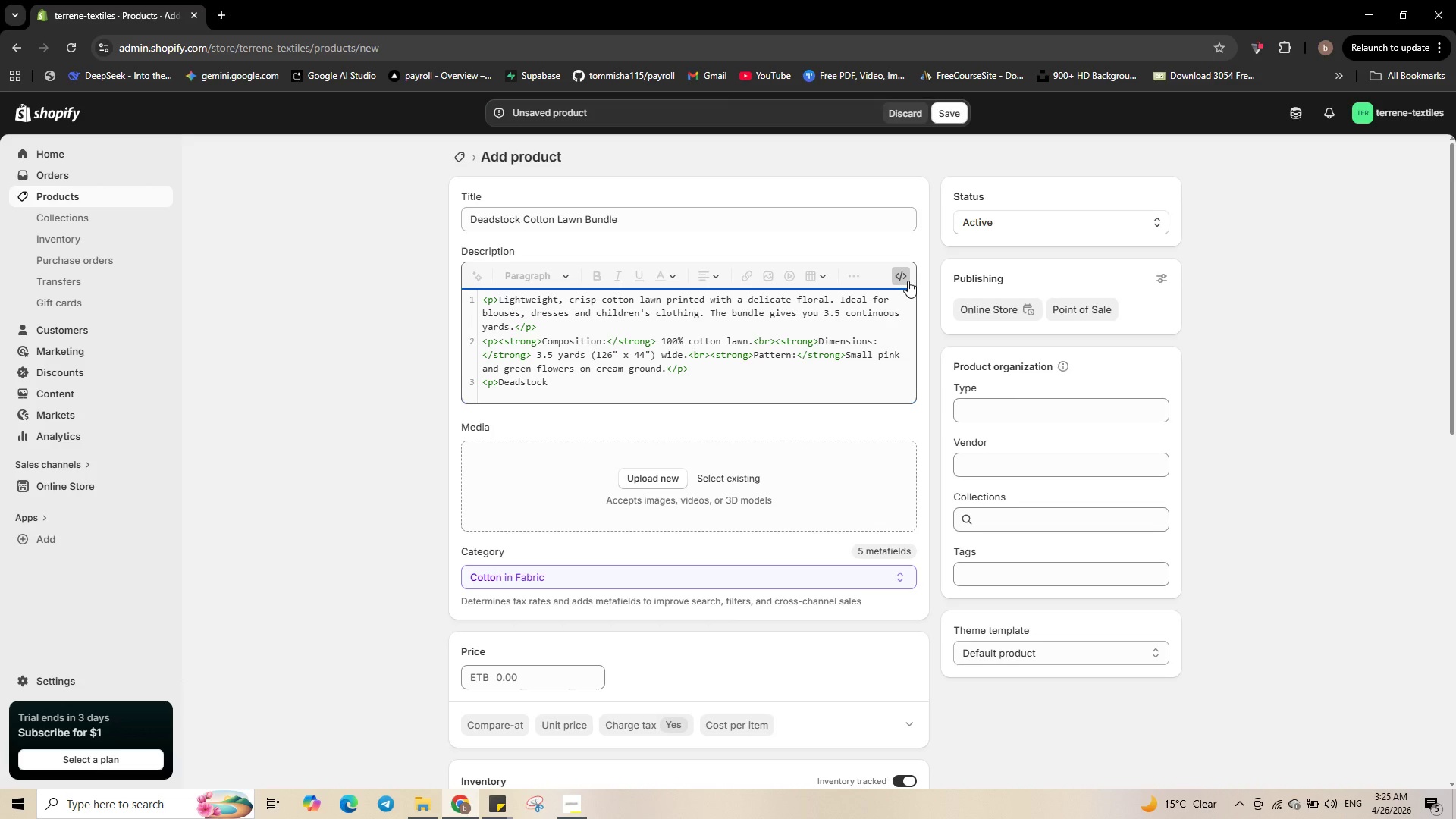 
wait(6.06)
 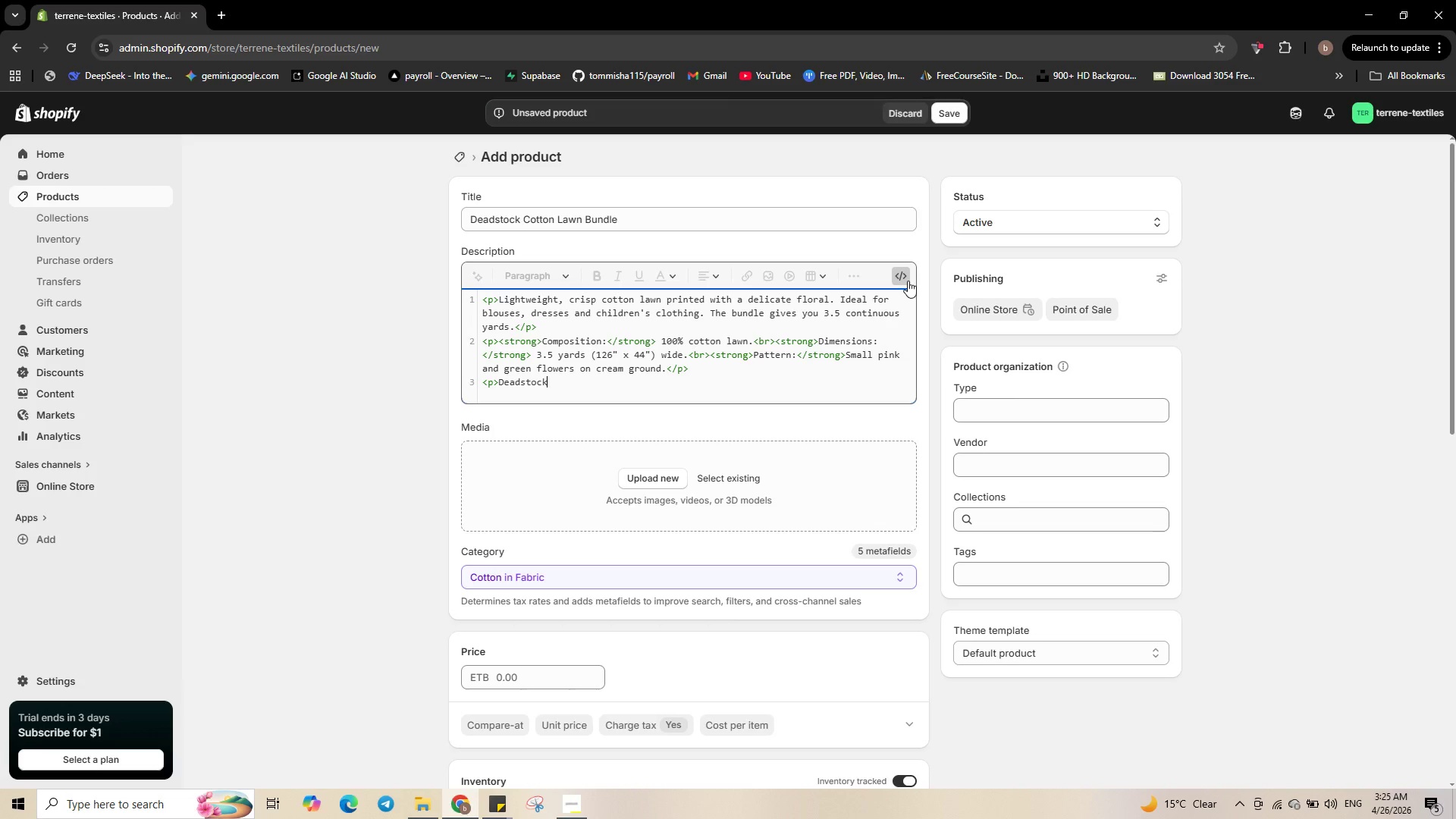 
type( from a )
 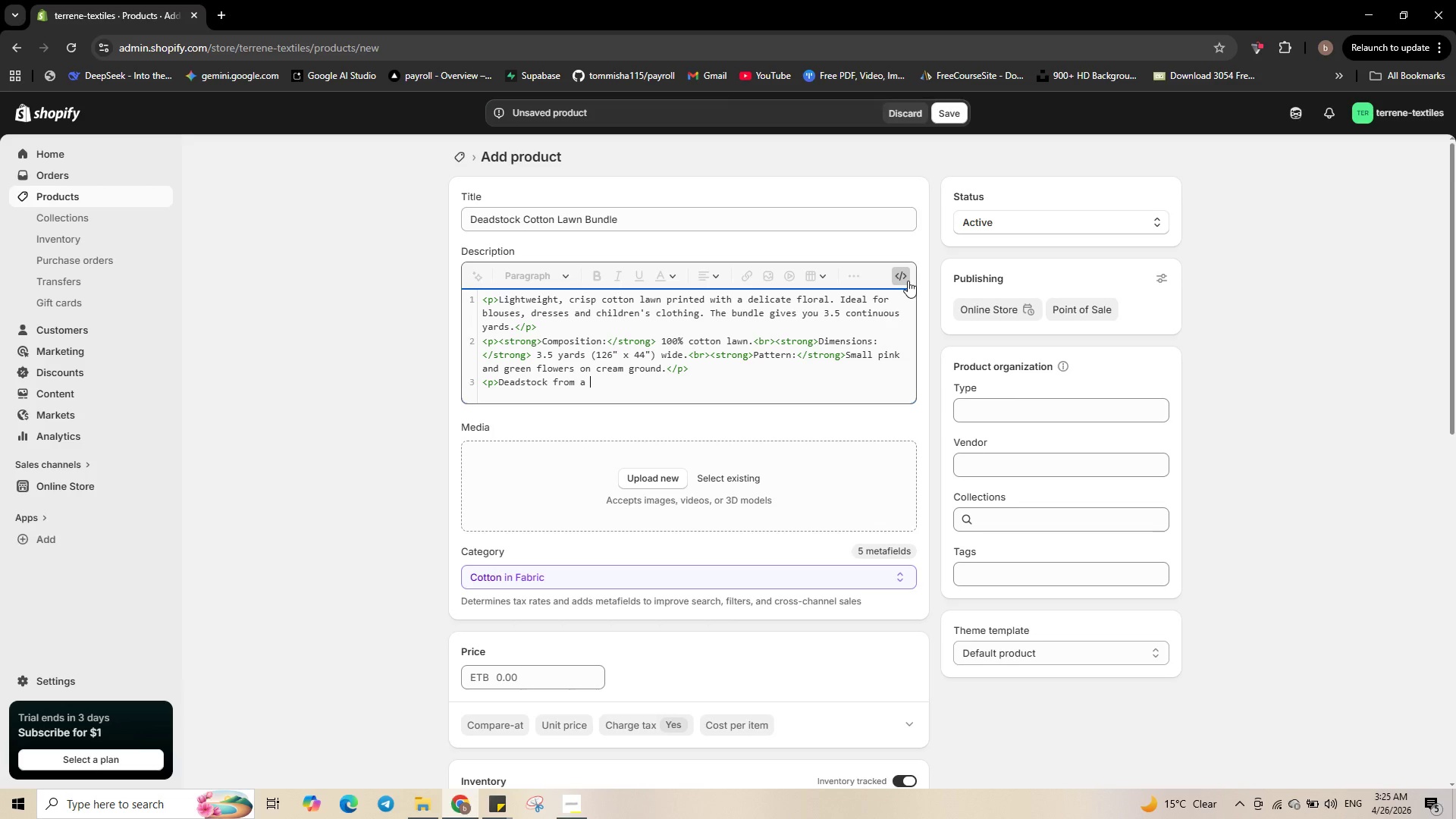 
type(Euroean fashion)
 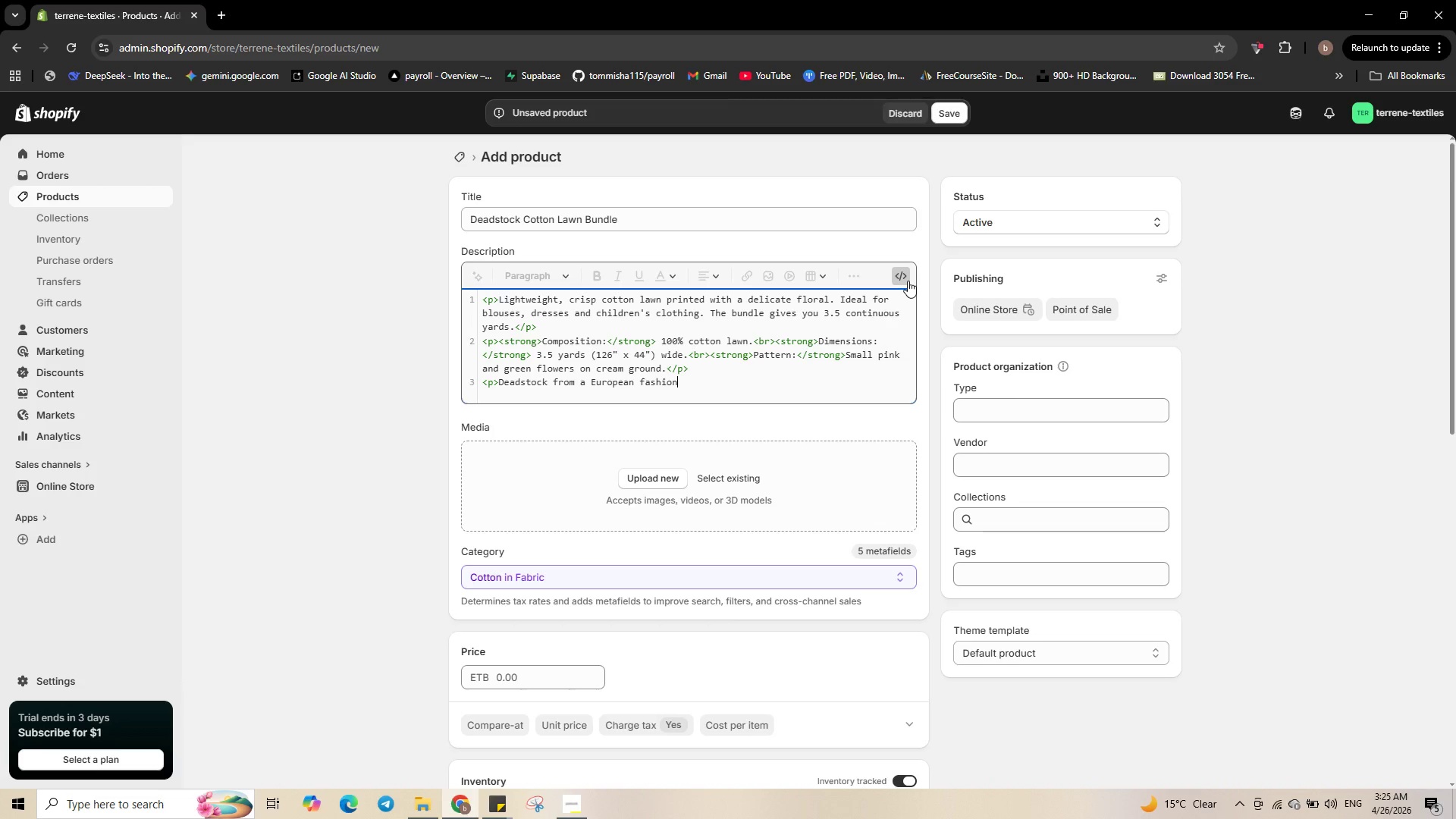 
hold_key(key=P, duration=0.33)
 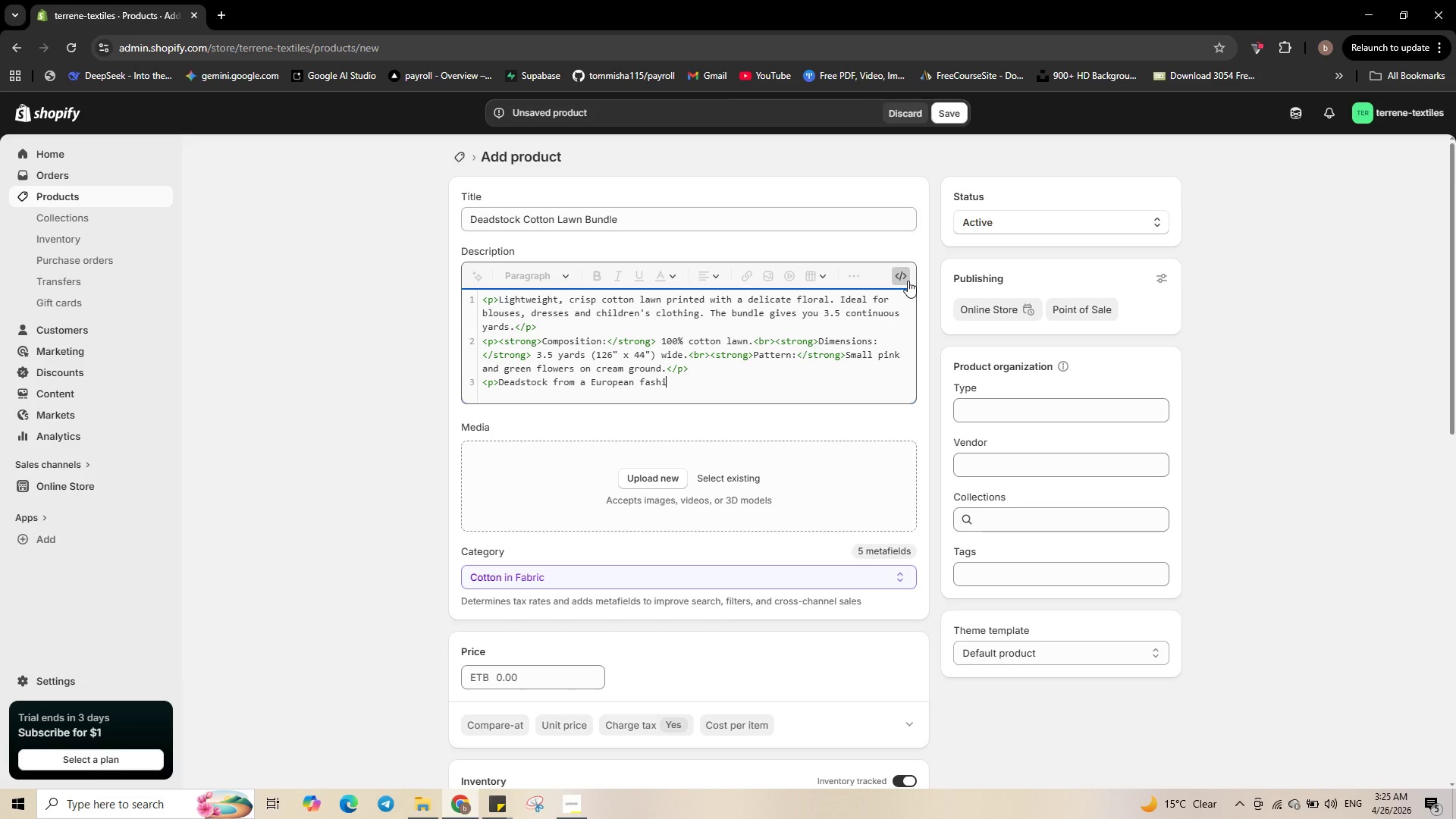 
type( house<)
 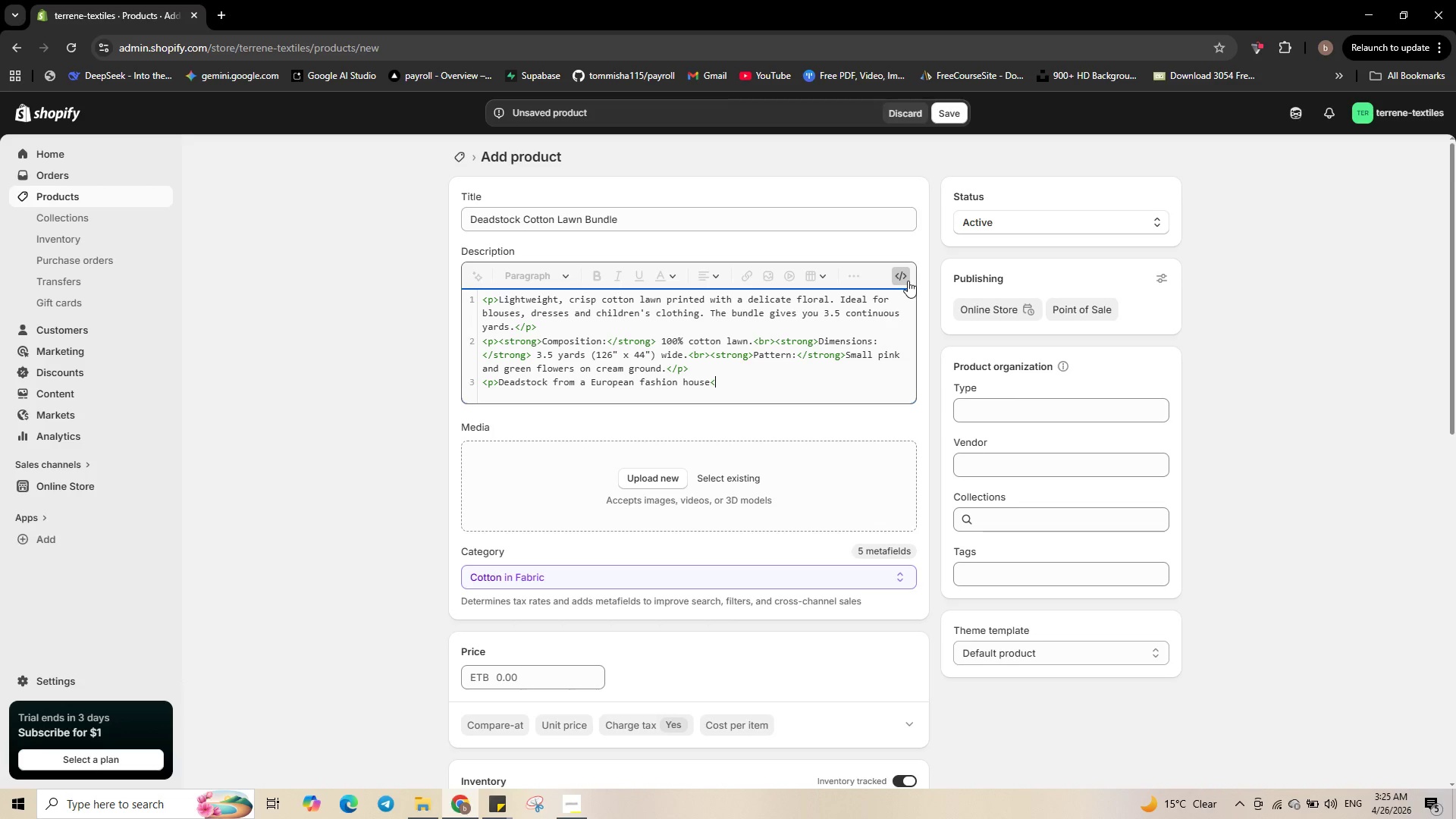 
key(Slash)
 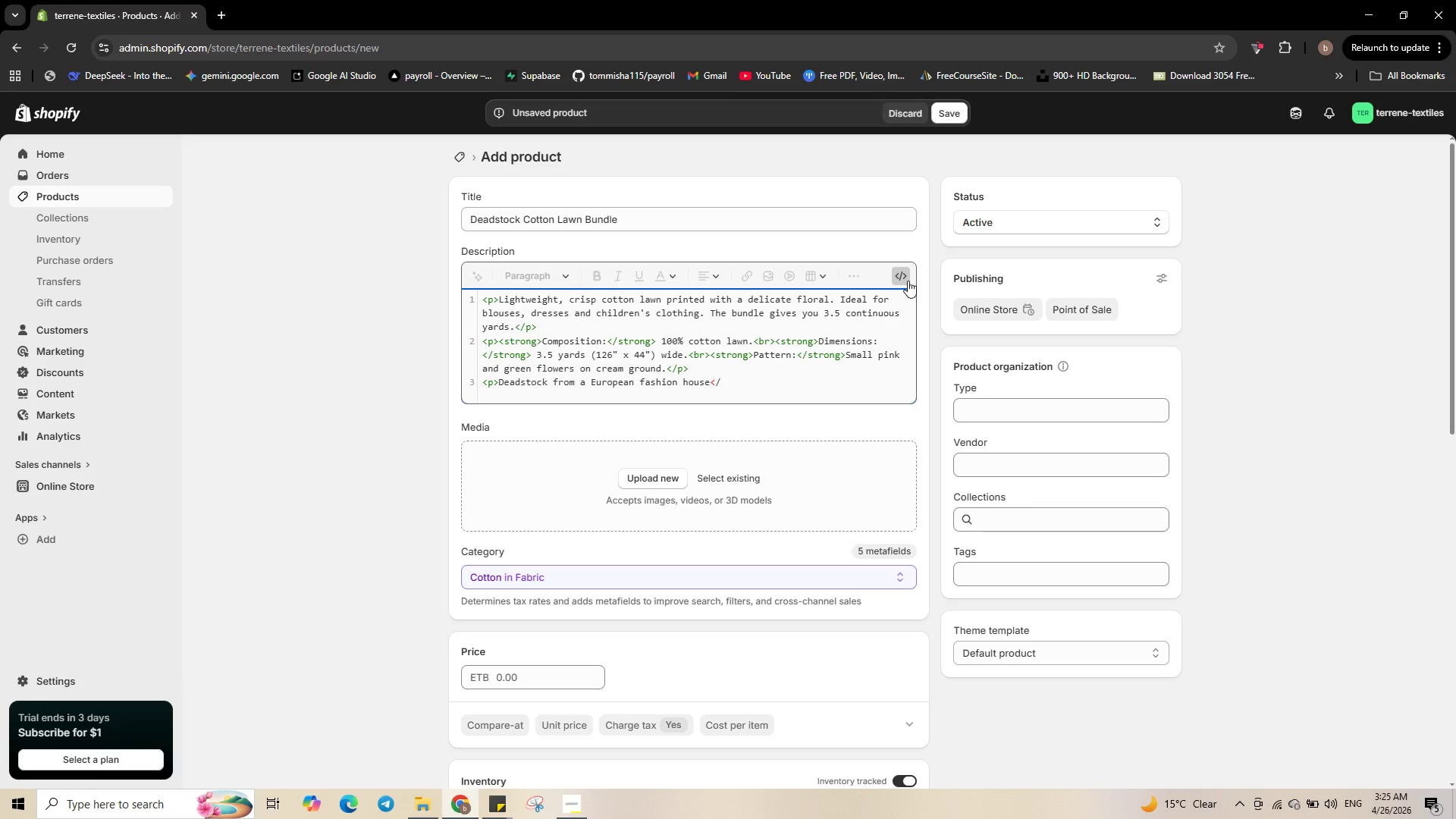 
key(P)
 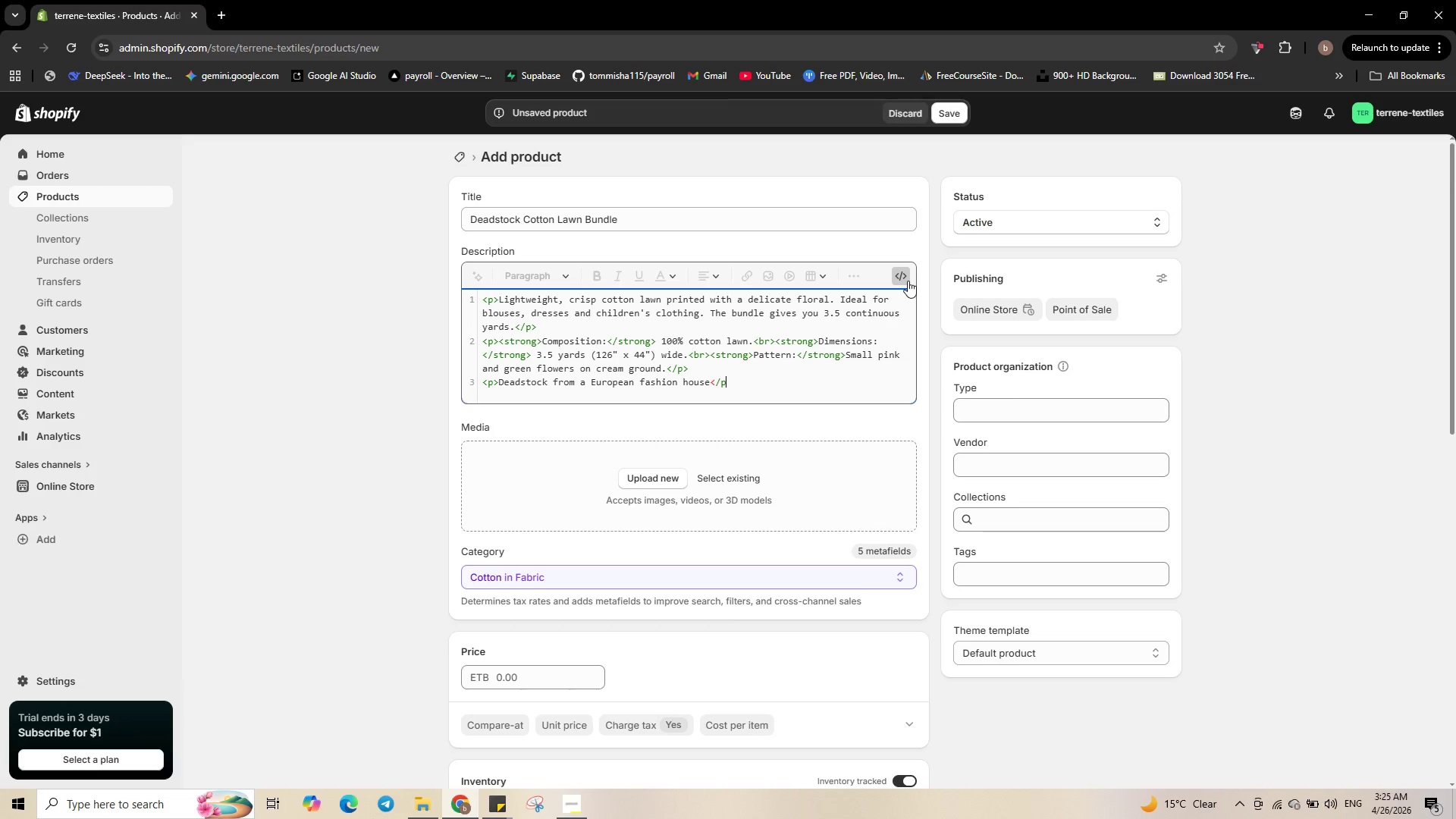 
key(Shift+Period)
 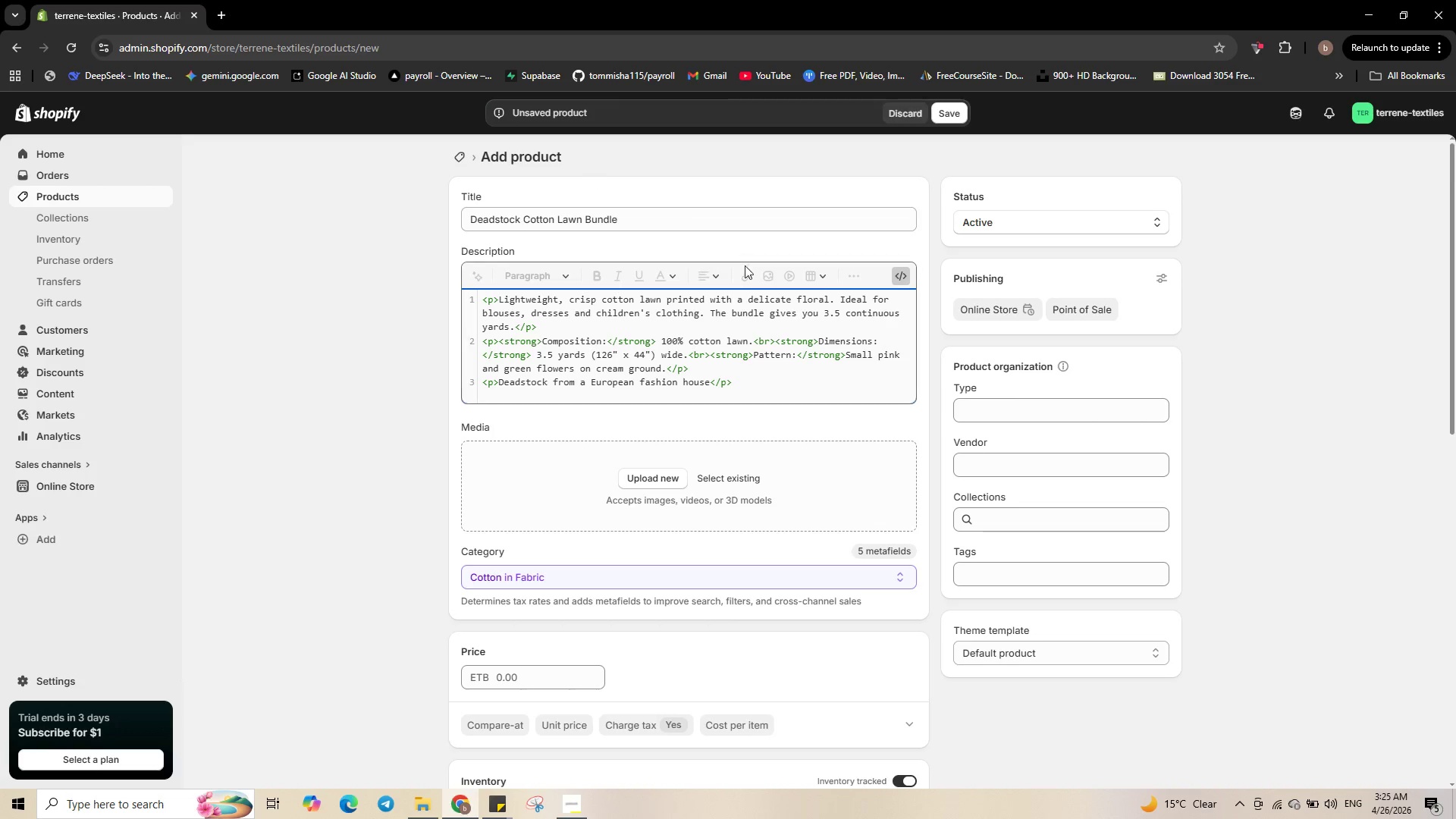 
wait(5.92)
 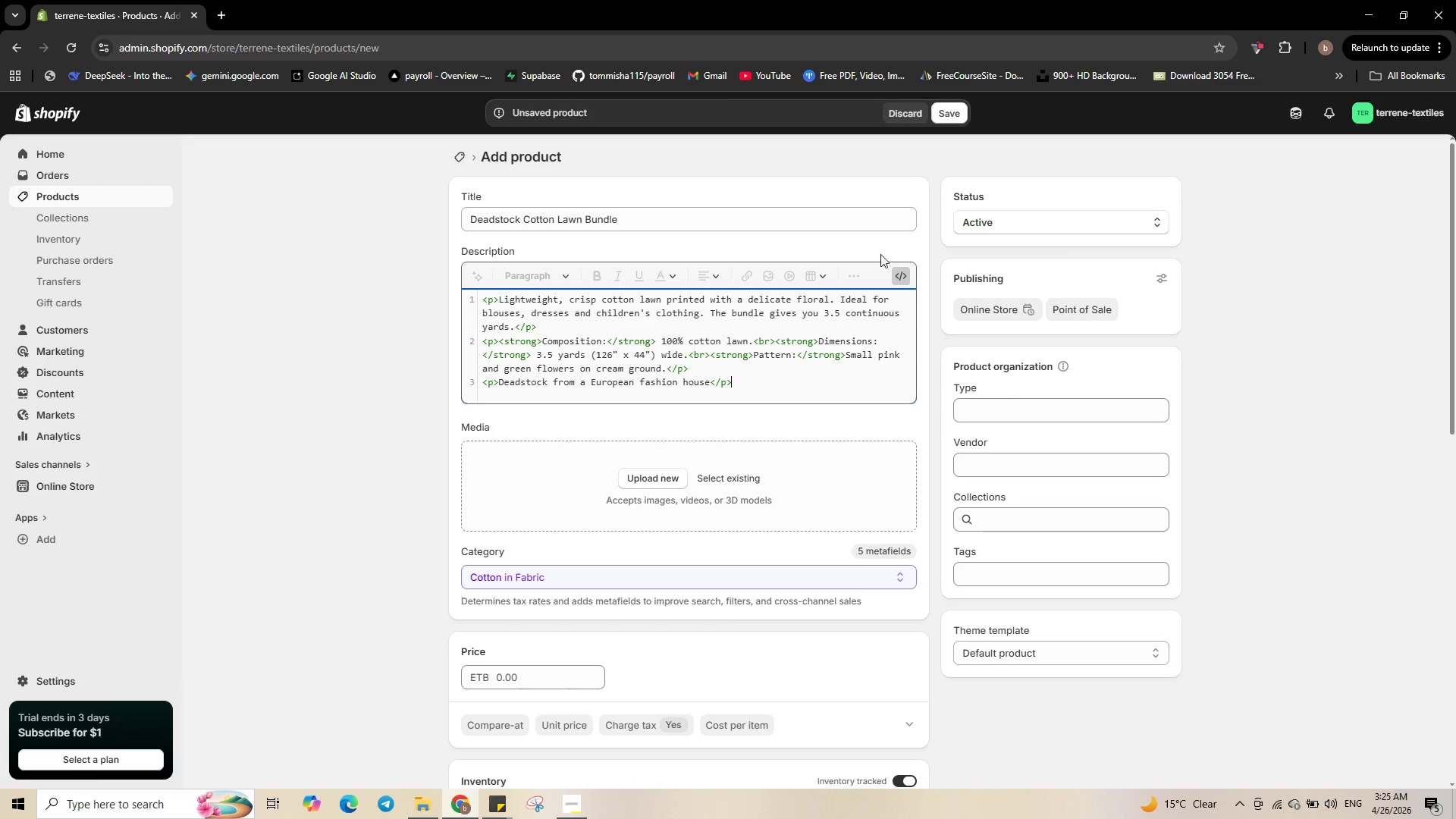 
left_click([1159, 276])
 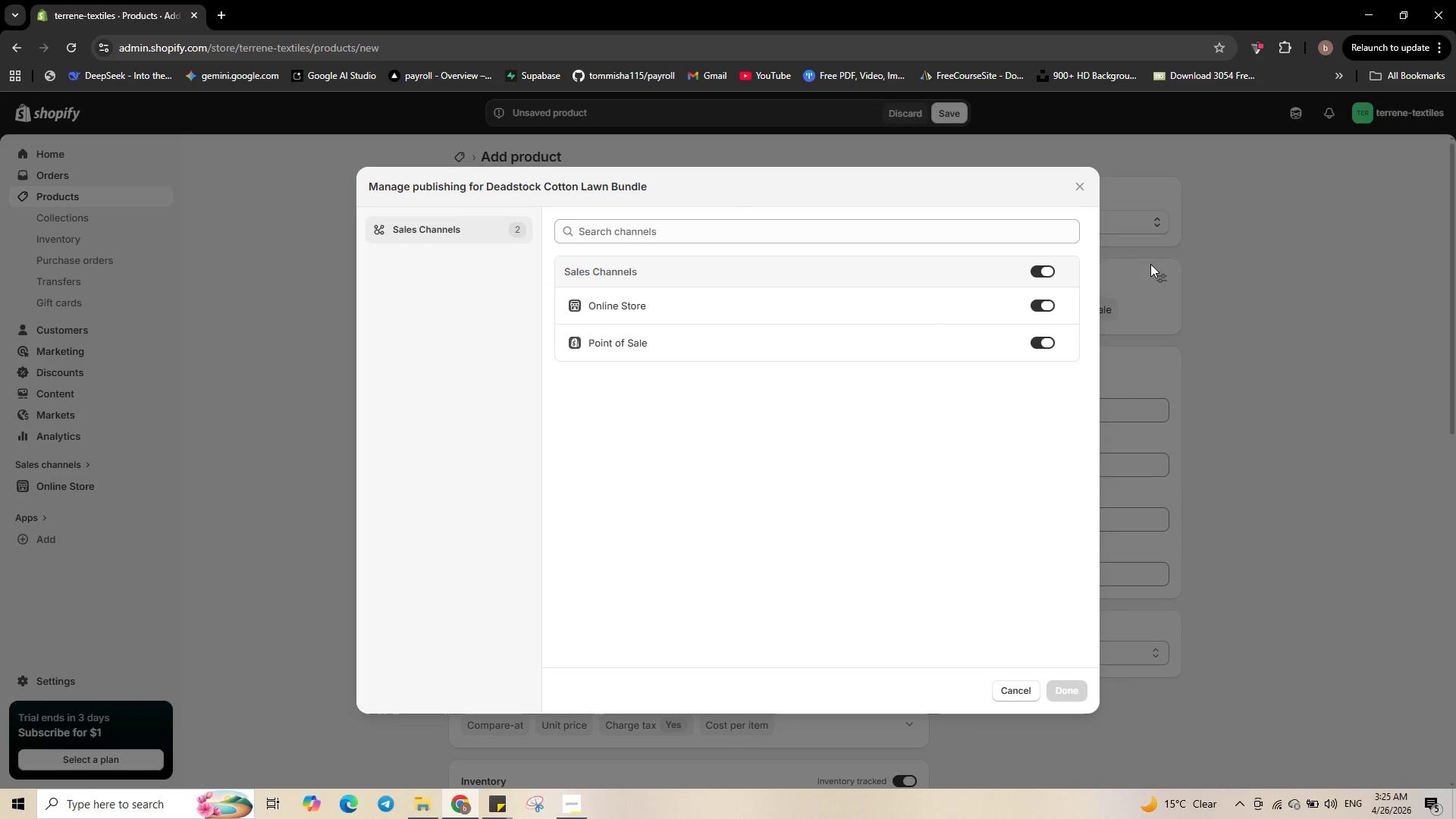 
left_click([1040, 336])
 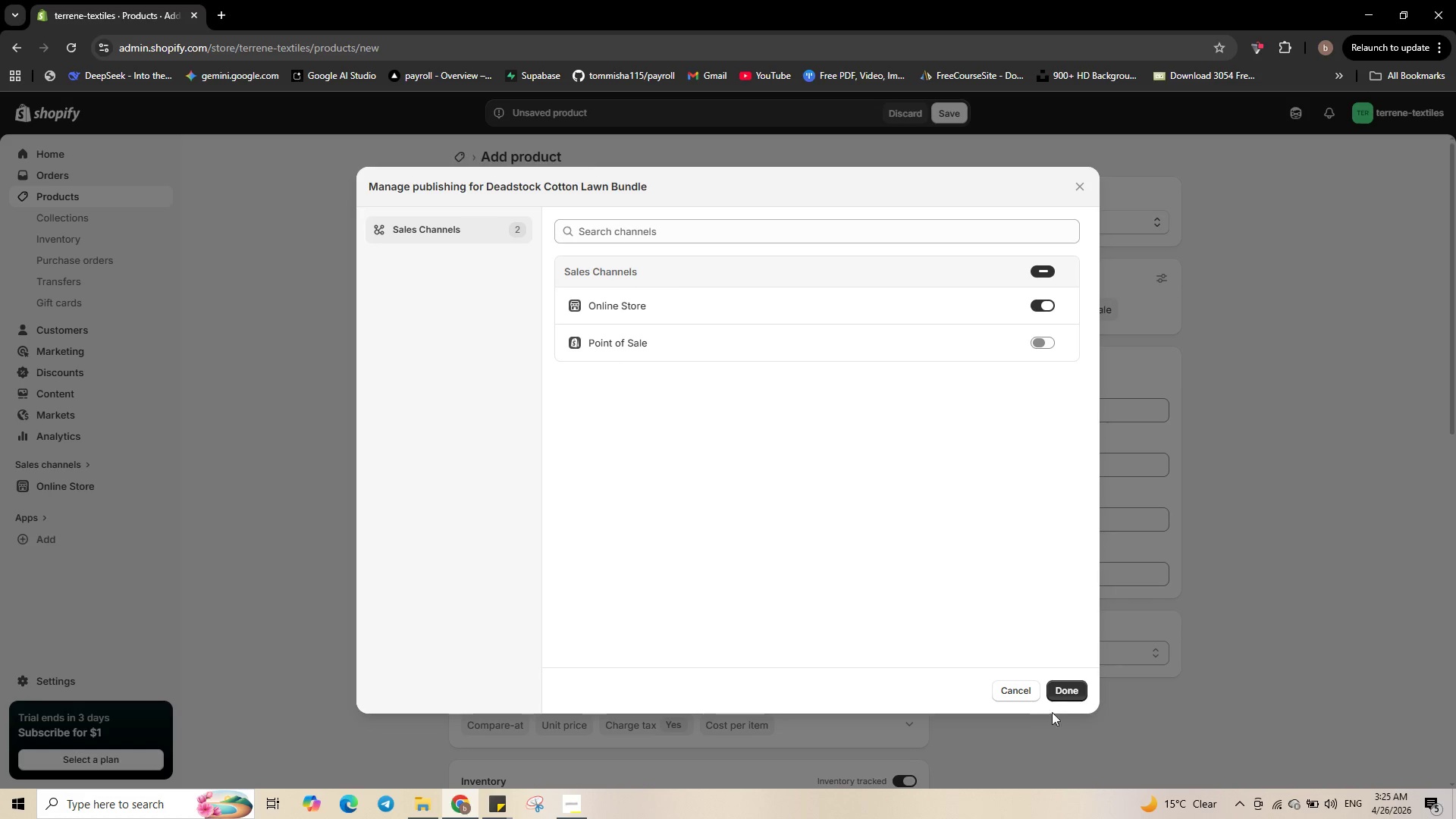 
left_click([1062, 689])
 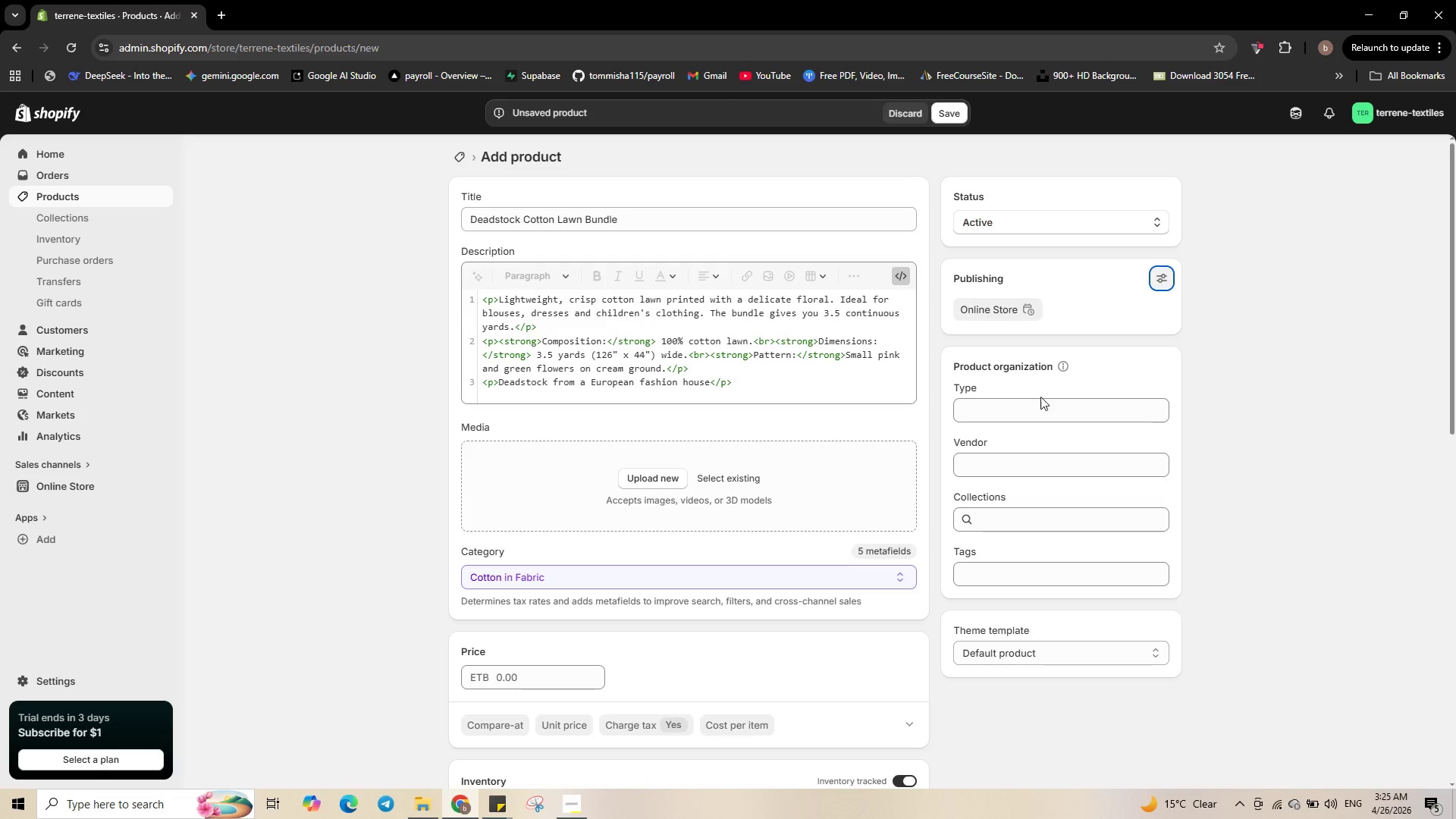 
left_click([1037, 400])
 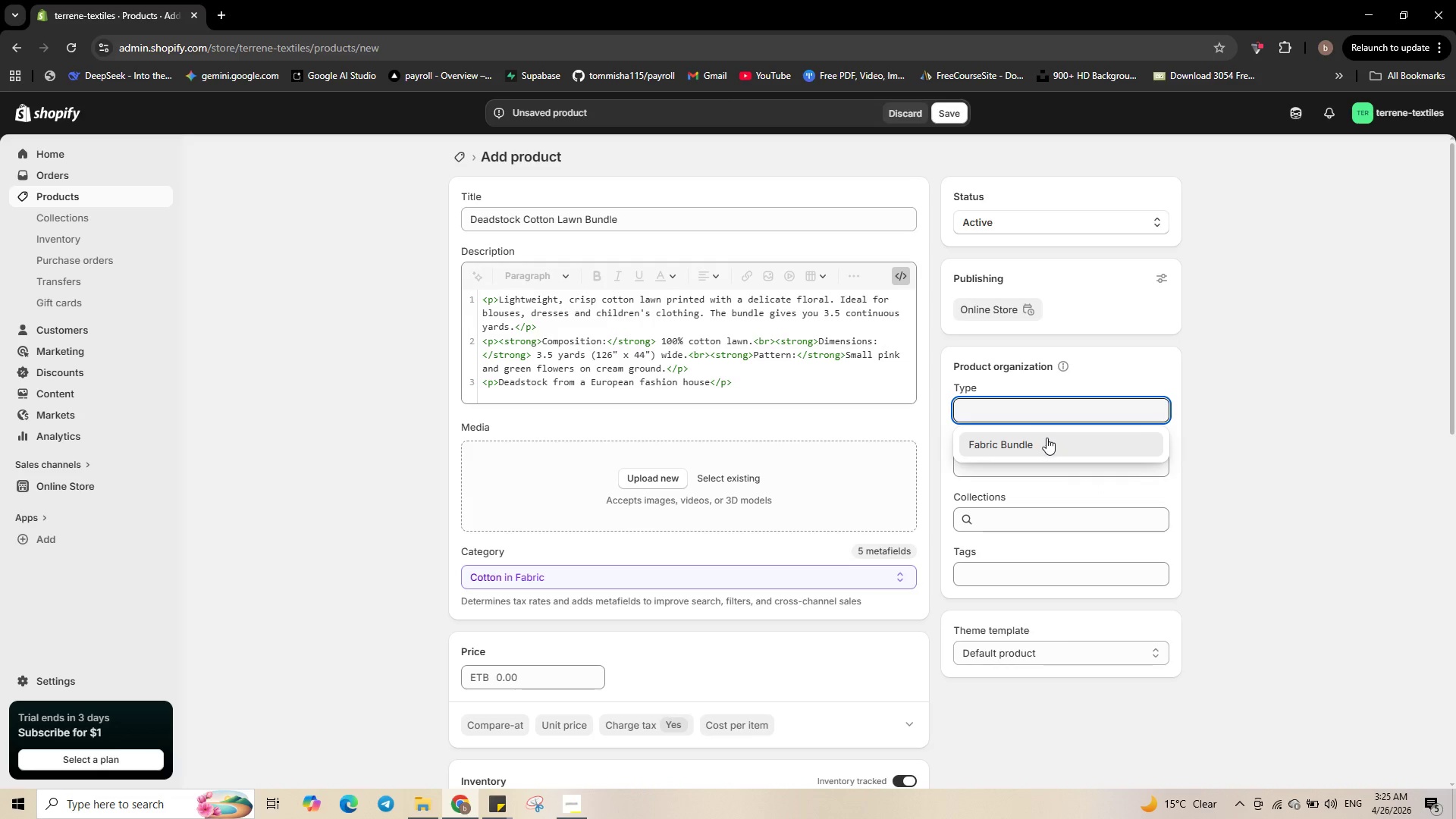 
left_click([1046, 441])
 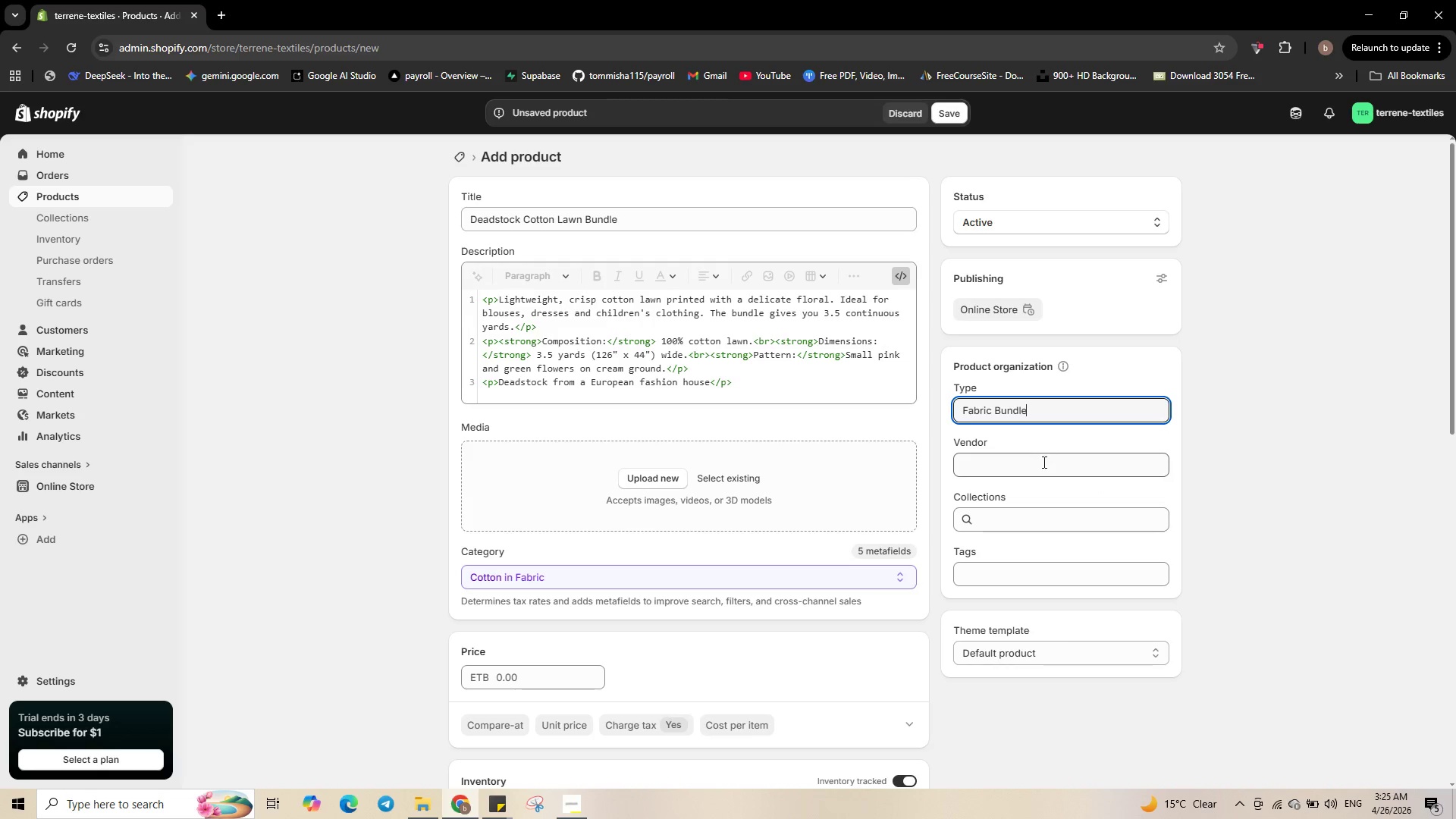 
left_click([1043, 462])
 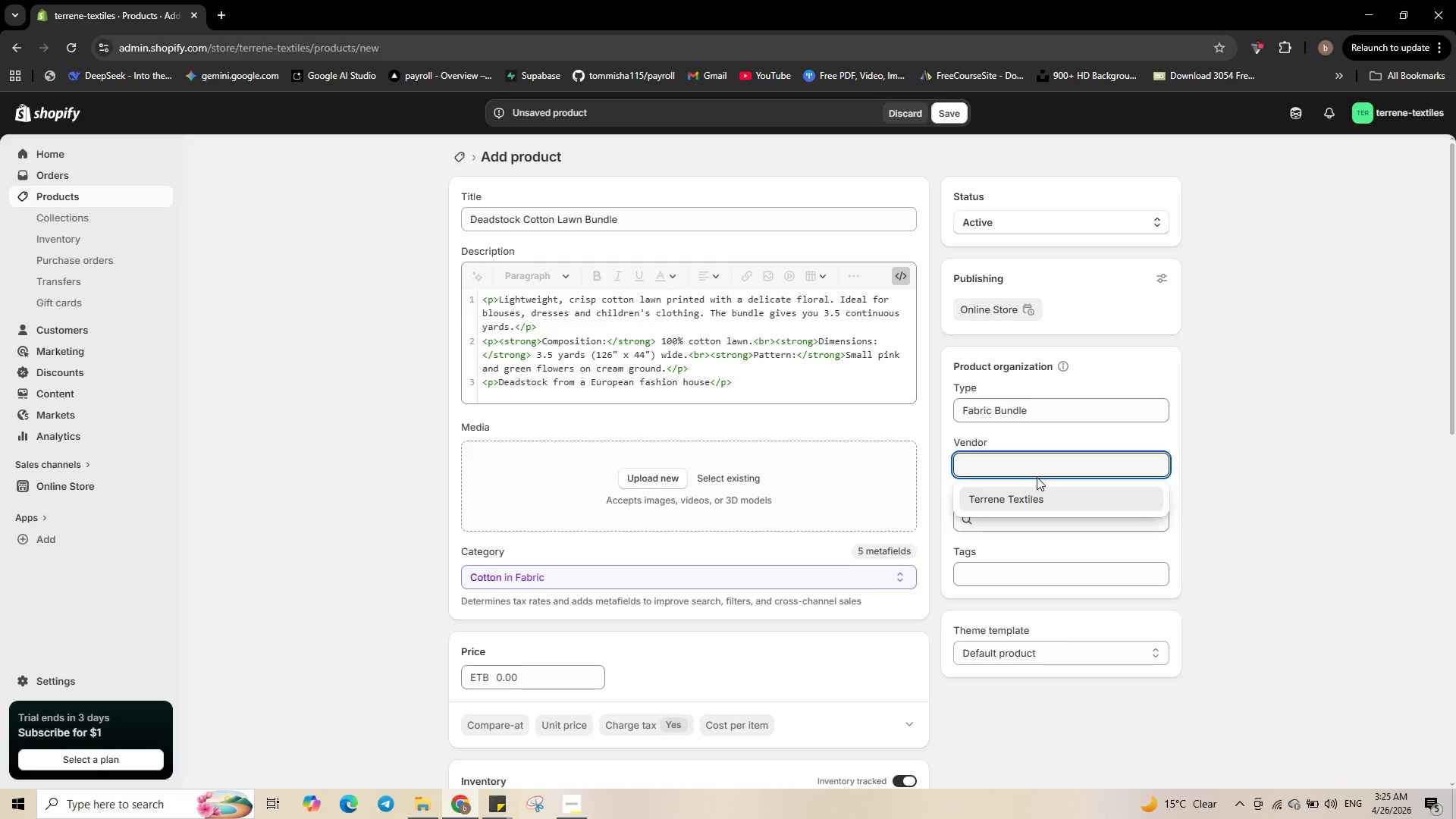 
left_click([1012, 499])
 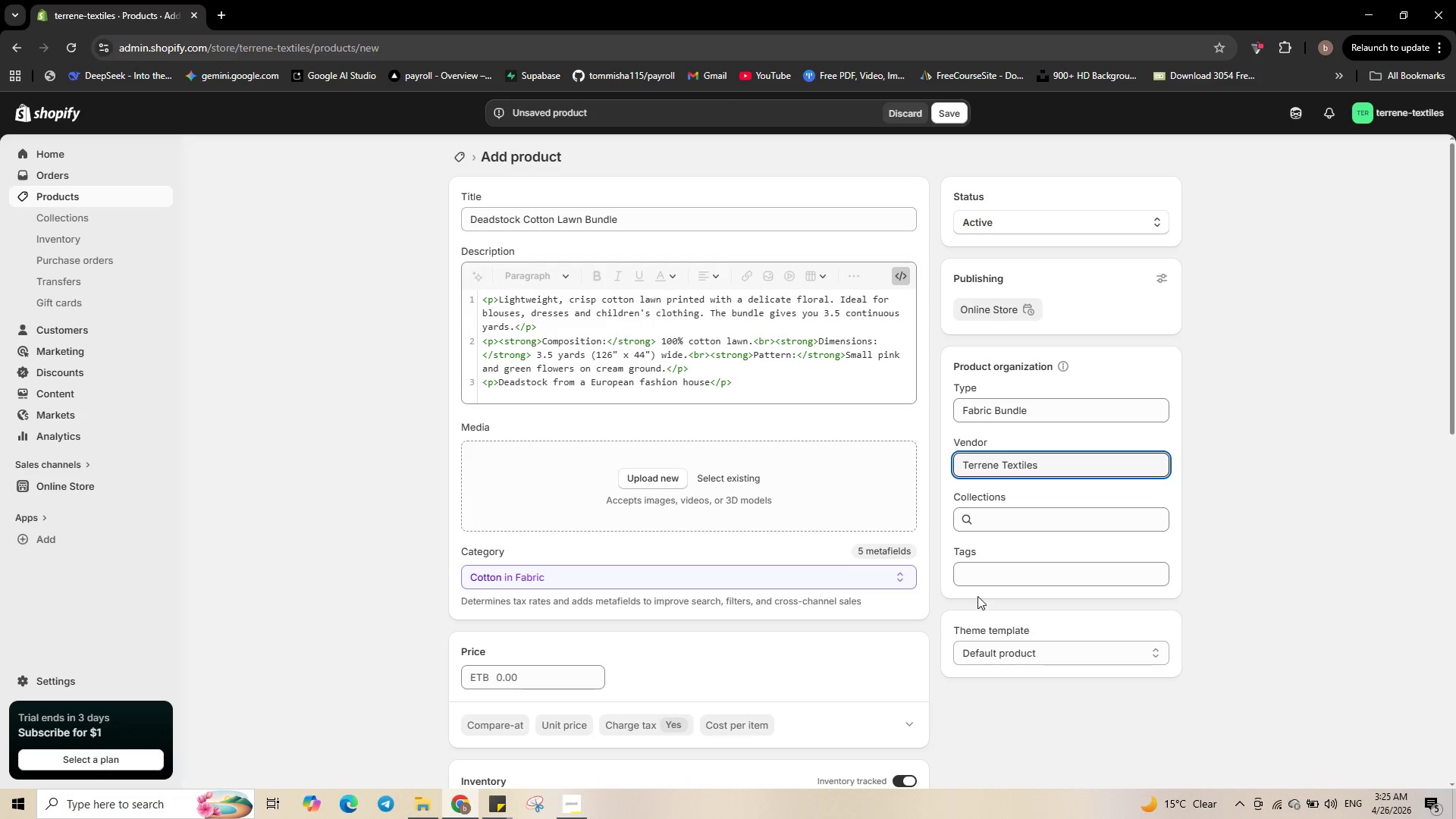 
left_click([1002, 577])
 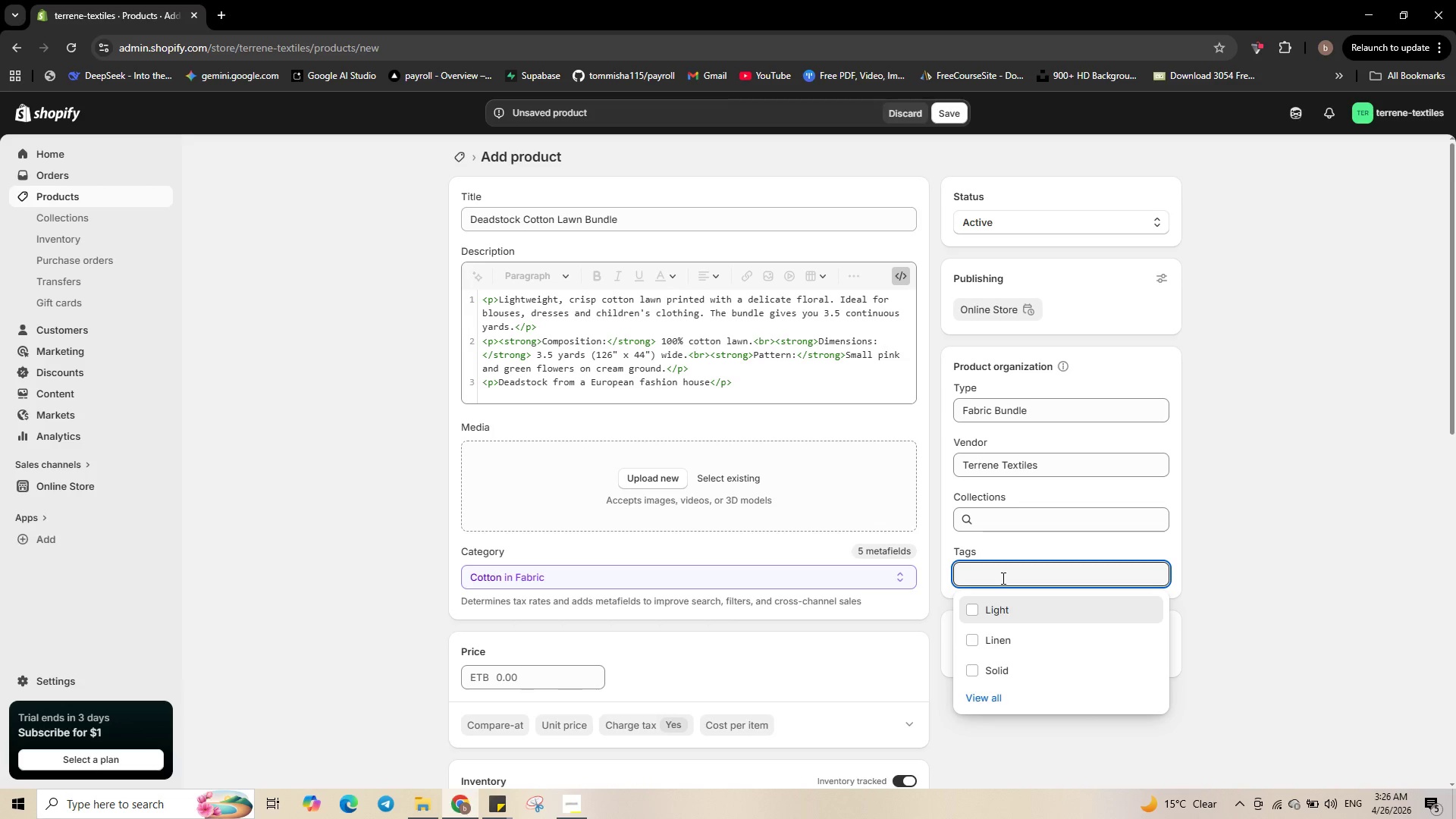 
type(Cotton)
 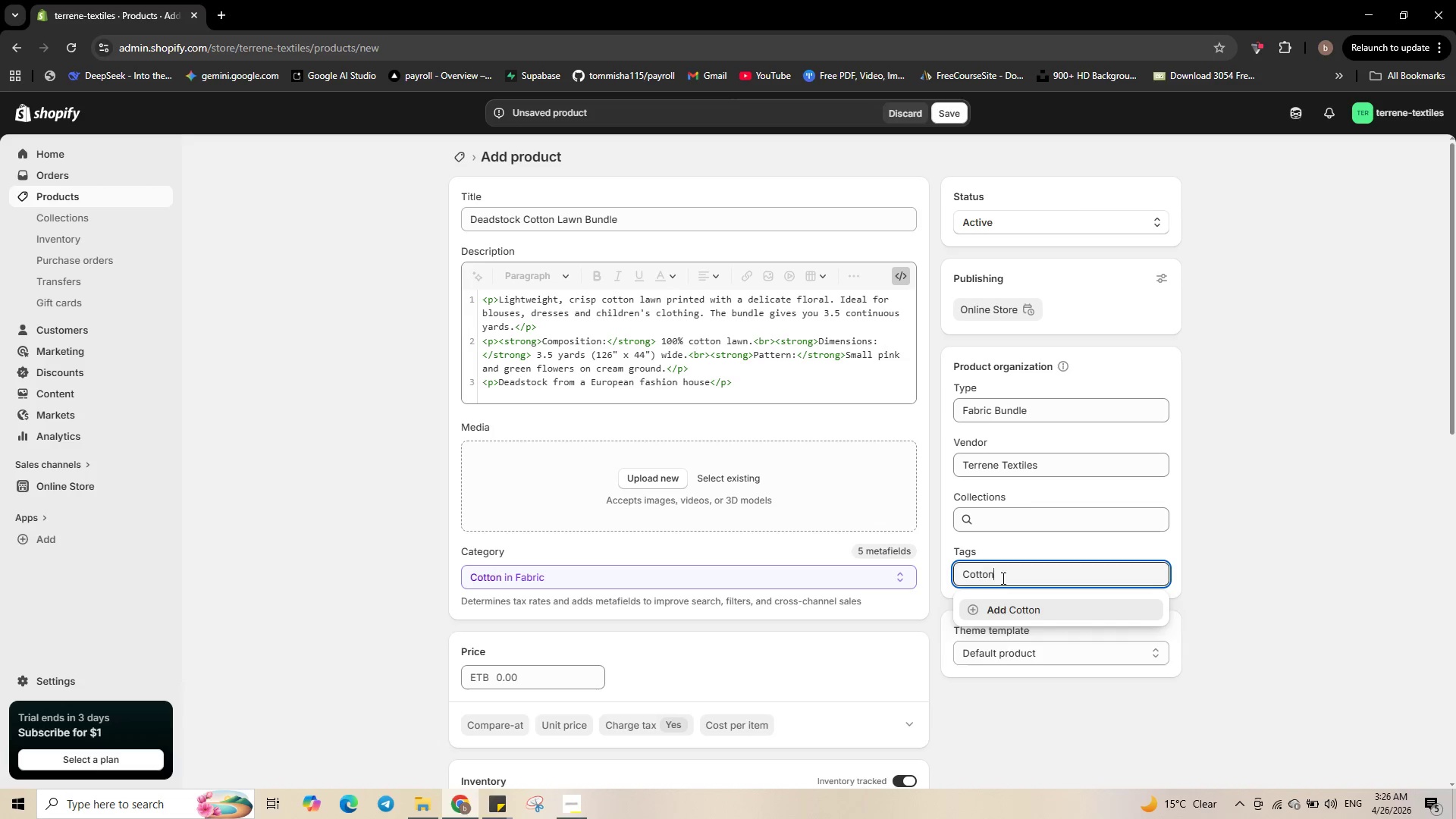 
key(Enter)
 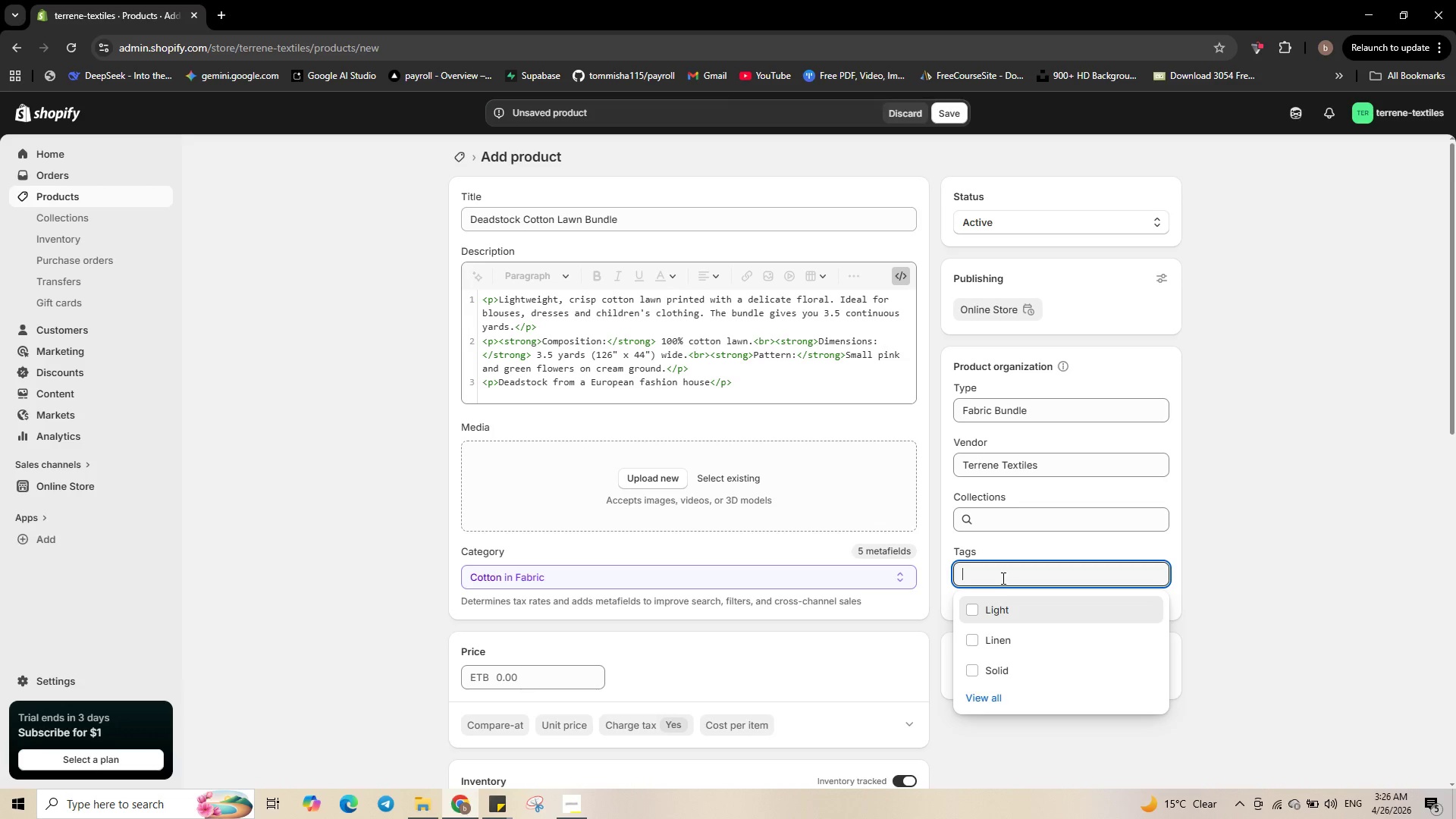 
key(Shift+F)
 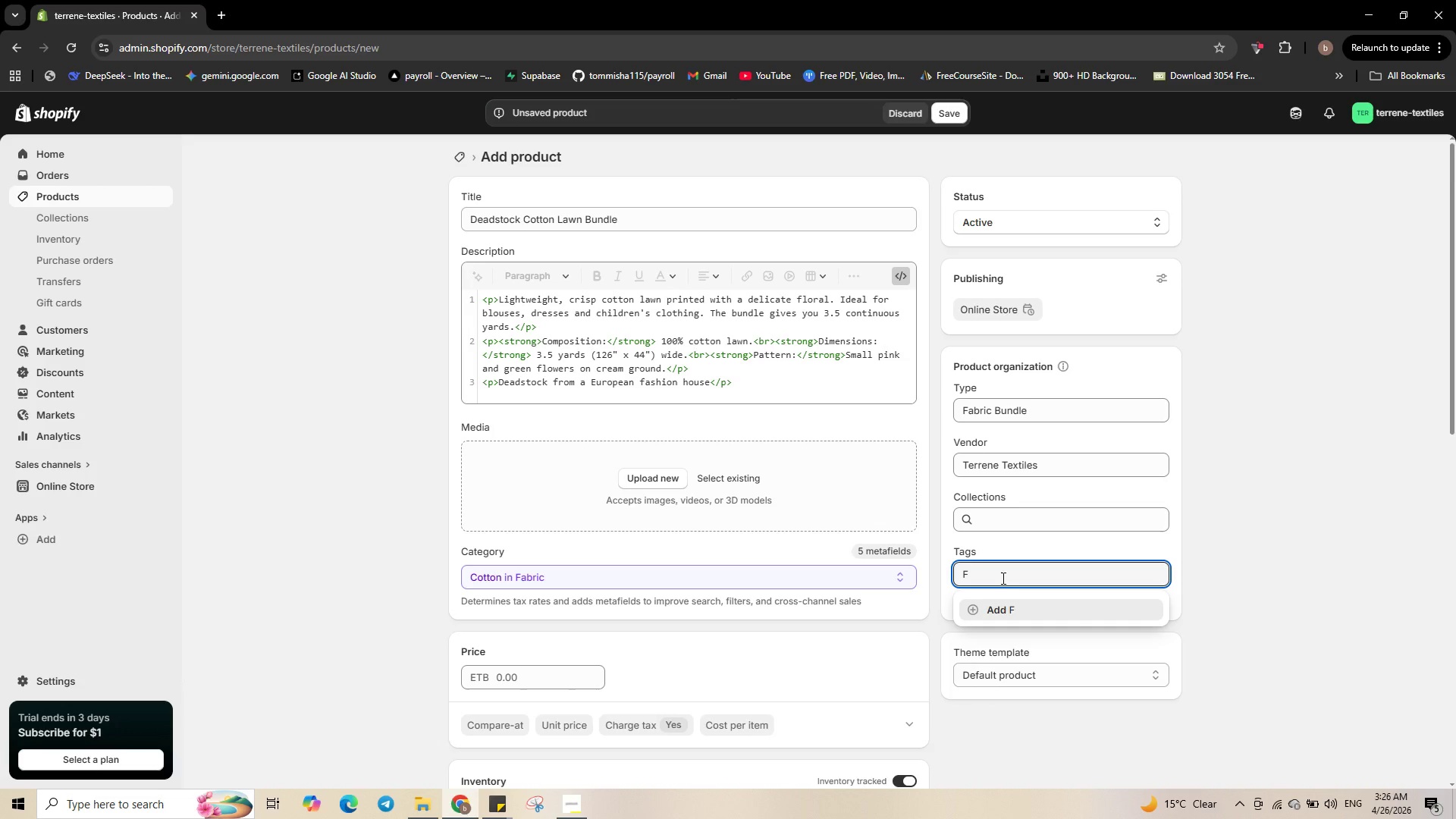 
type(loral)
 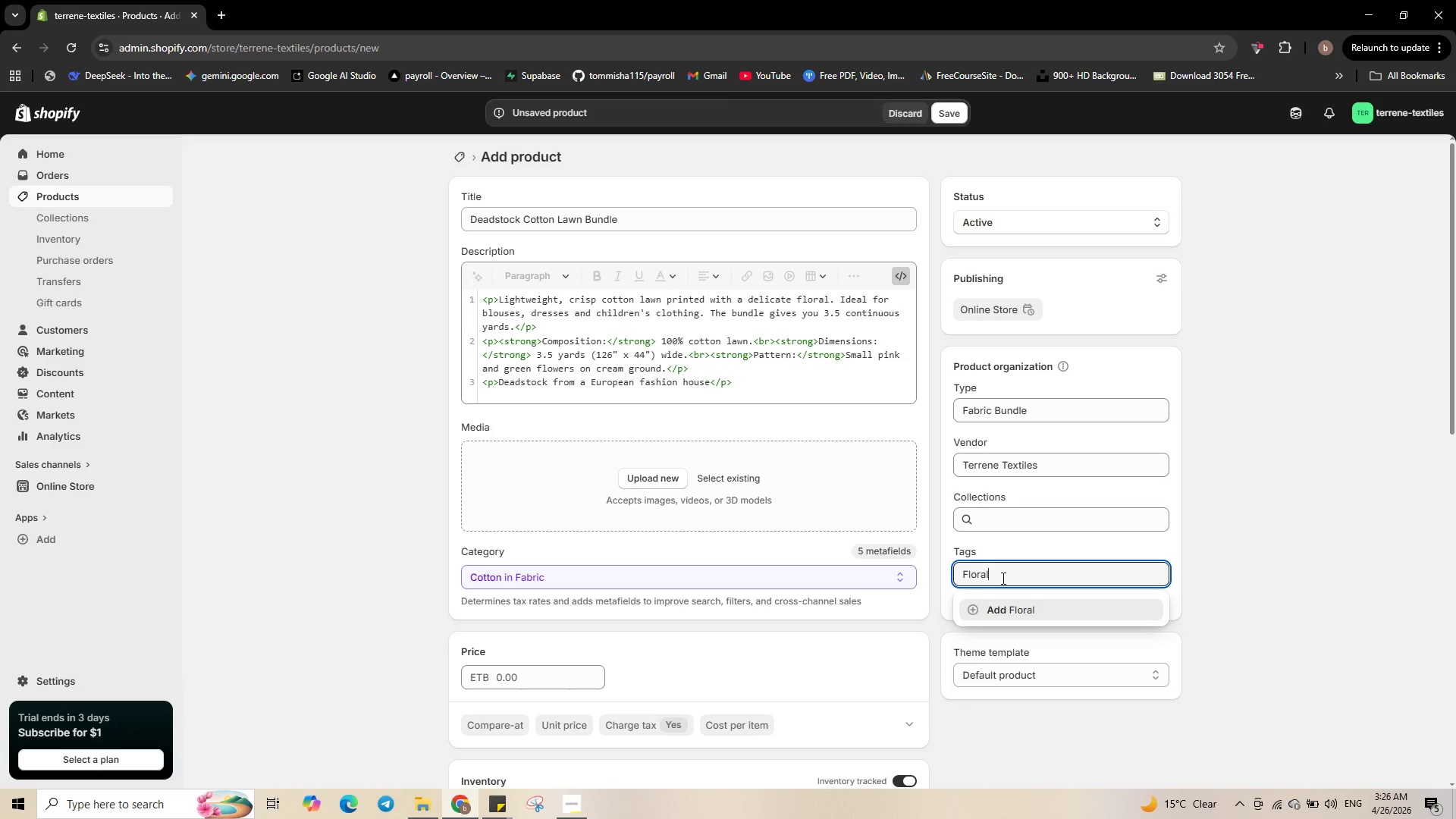 
key(Enter)
 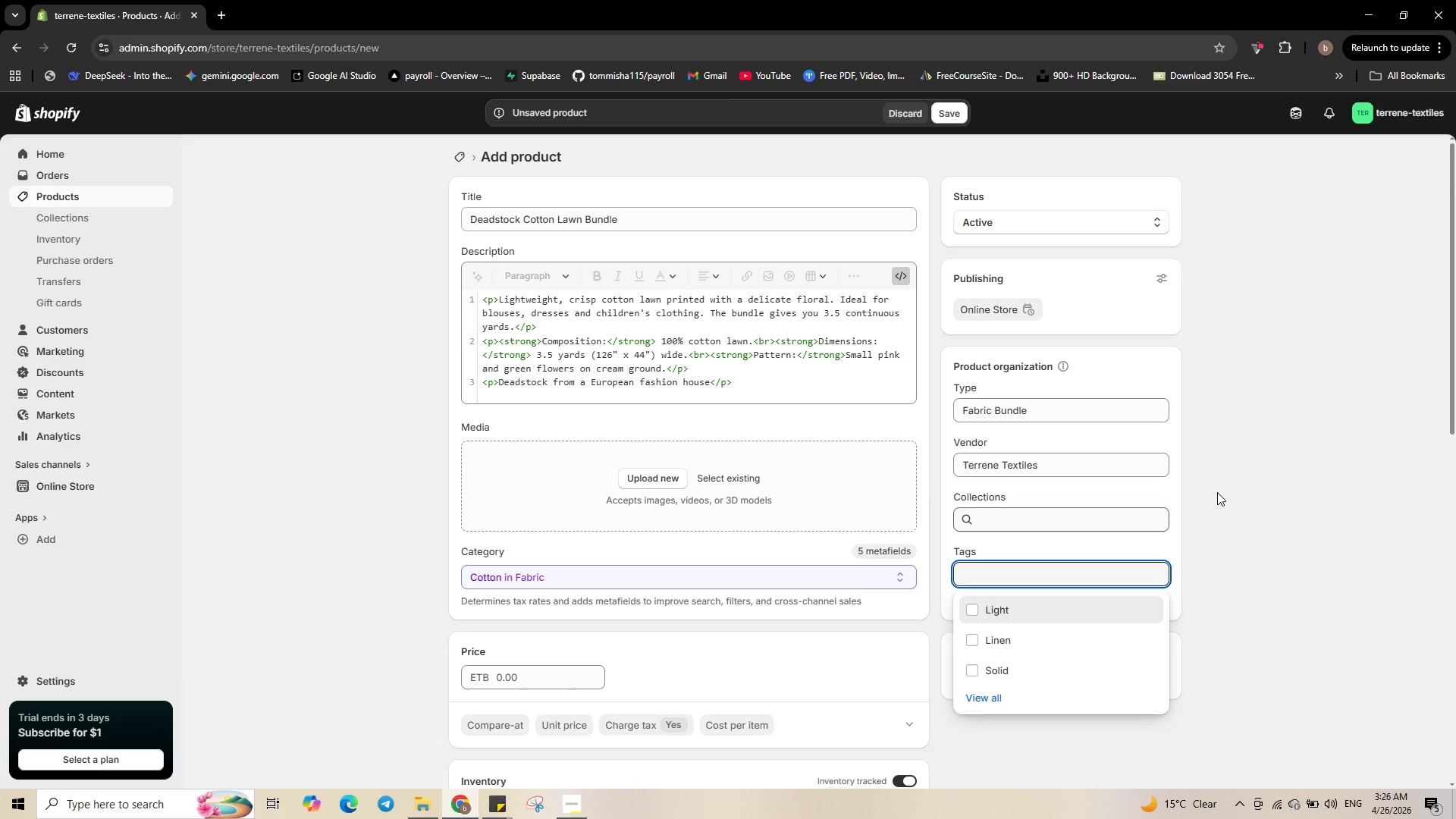 
left_click([1339, 504])
 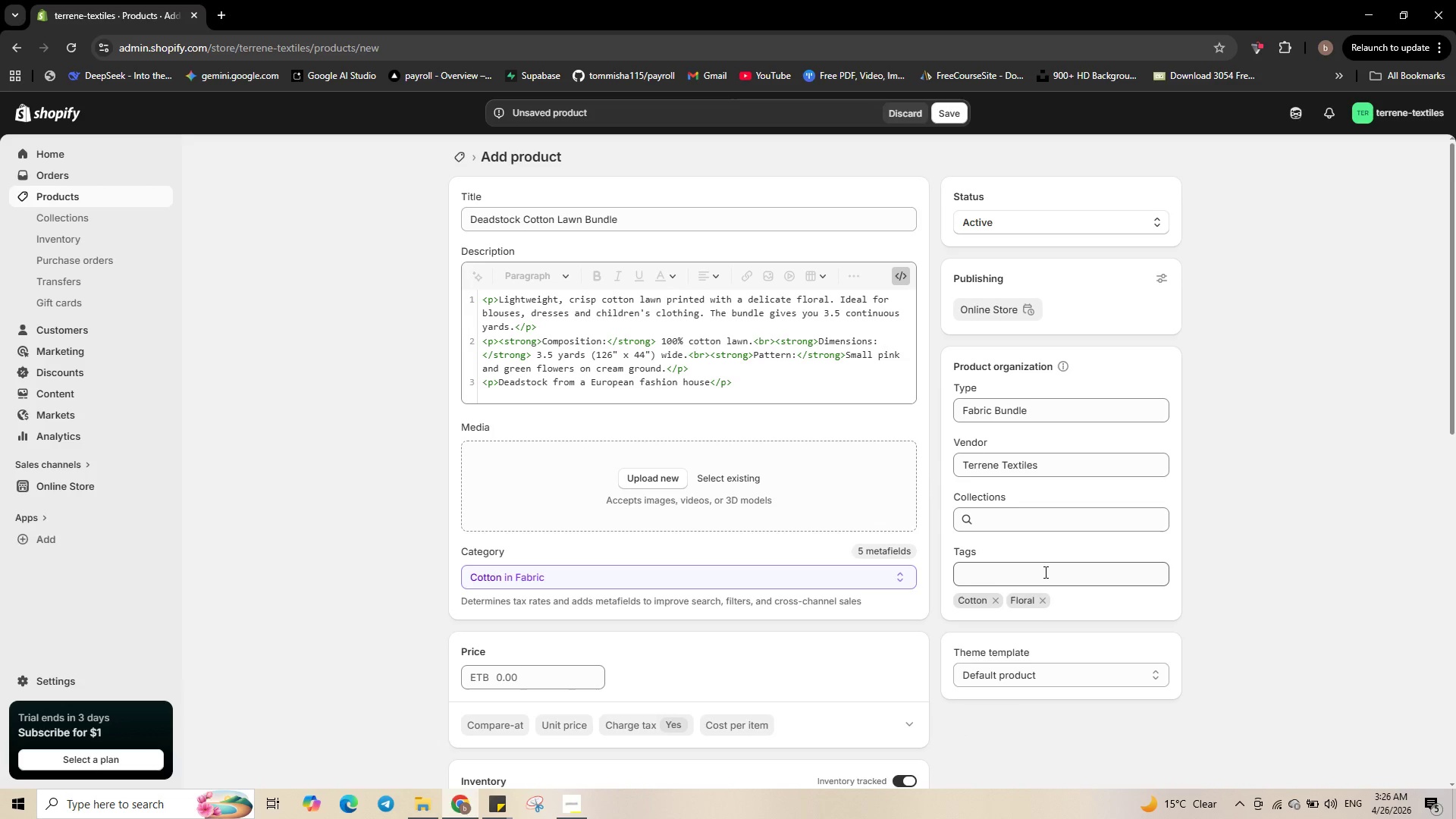 
left_click([1044, 572])
 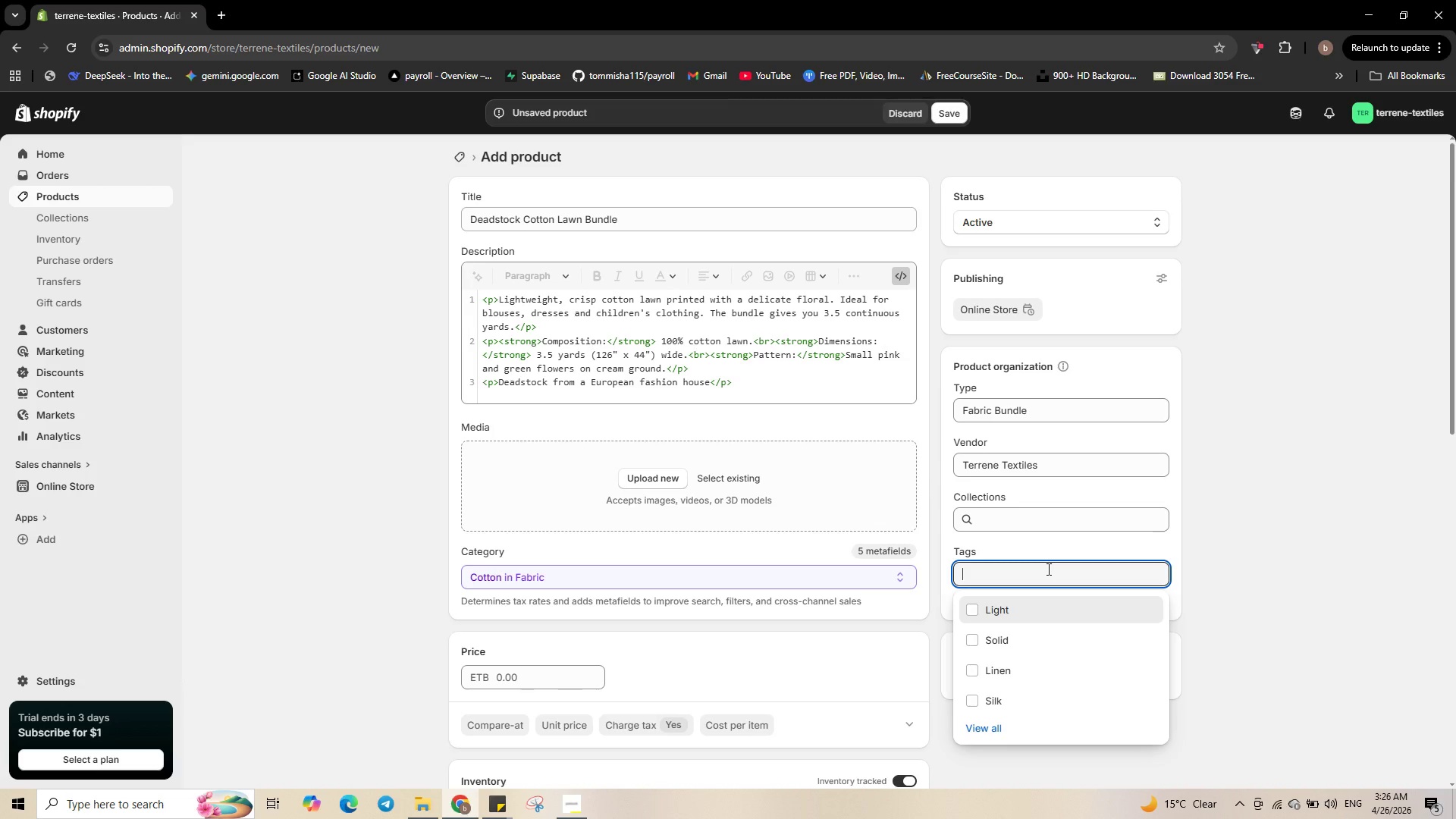 
left_click([1009, 616])
 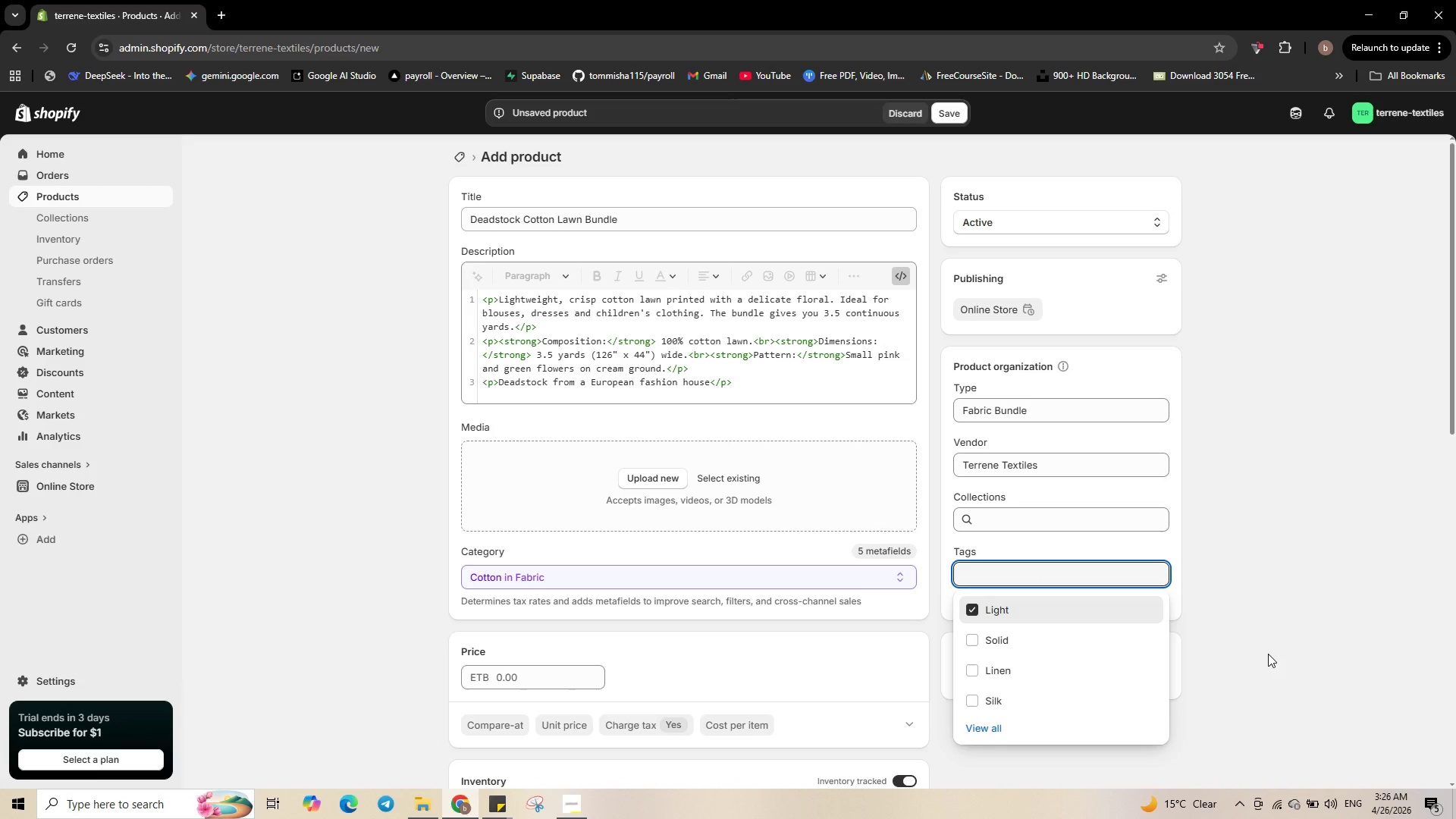 
left_click([1268, 653])
 